 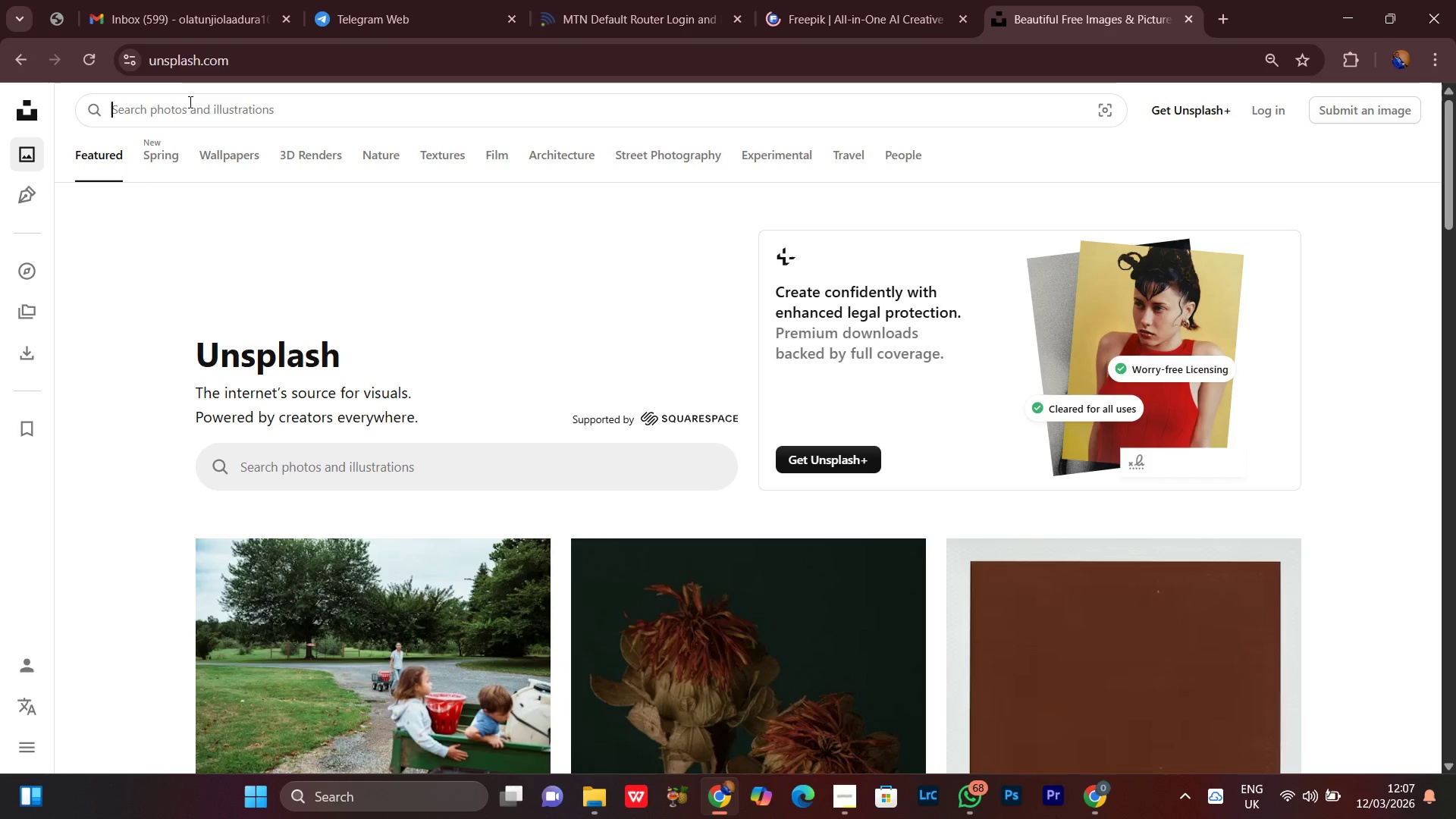 
key(Control+V)
 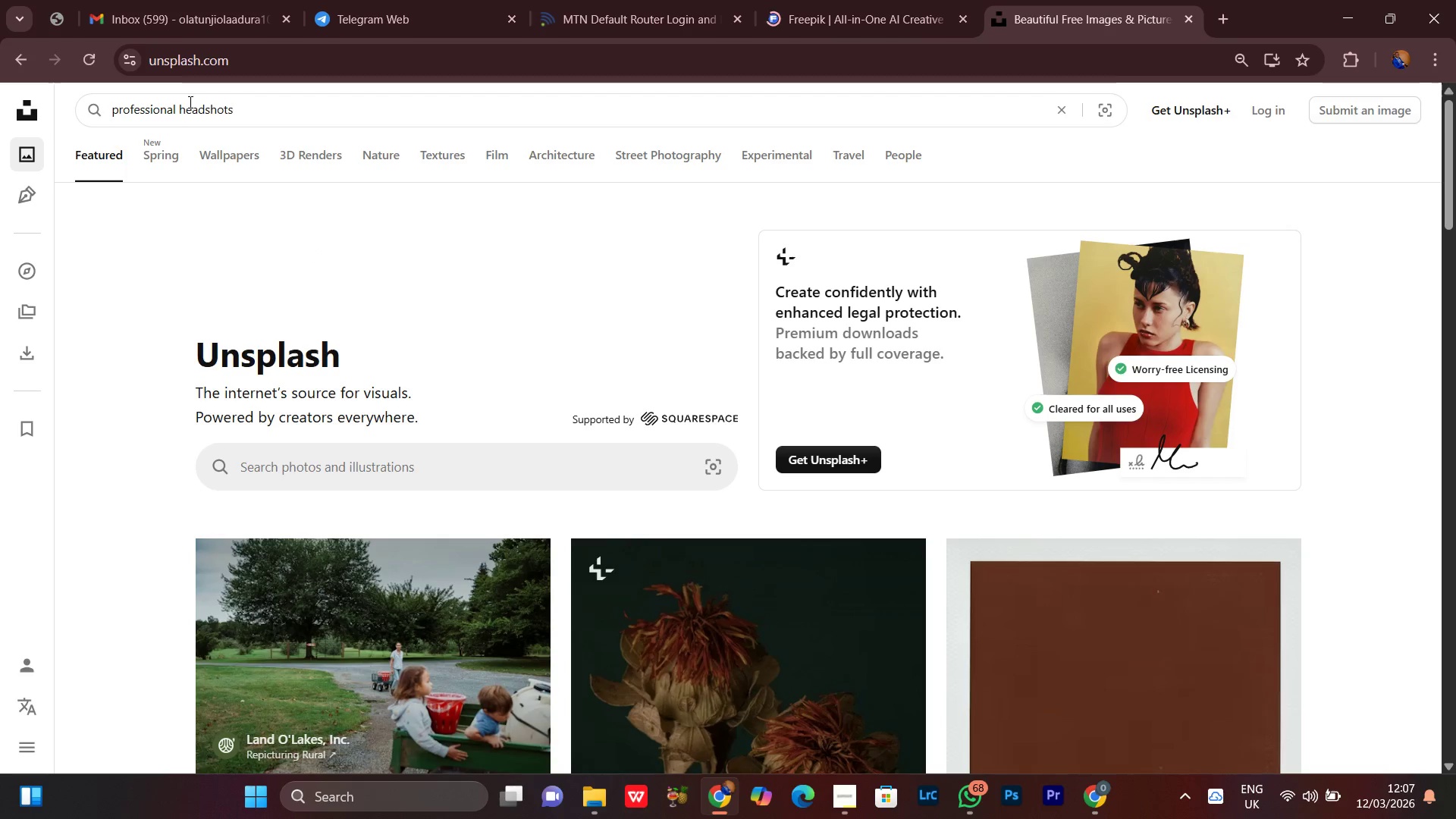 
key(Enter)
 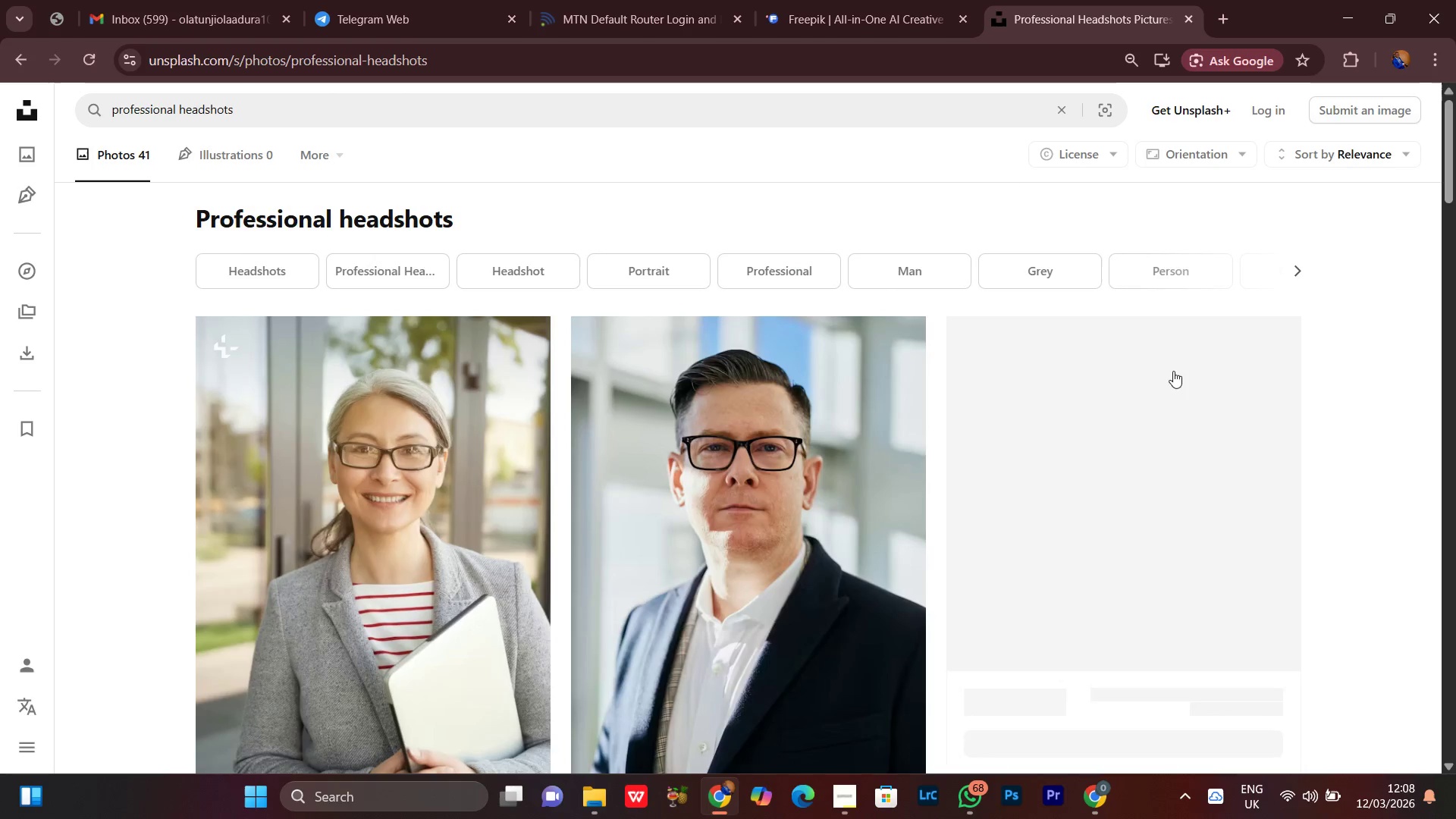 
scroll: coordinate [1411, 398], scroll_direction: down, amount: 5.0
 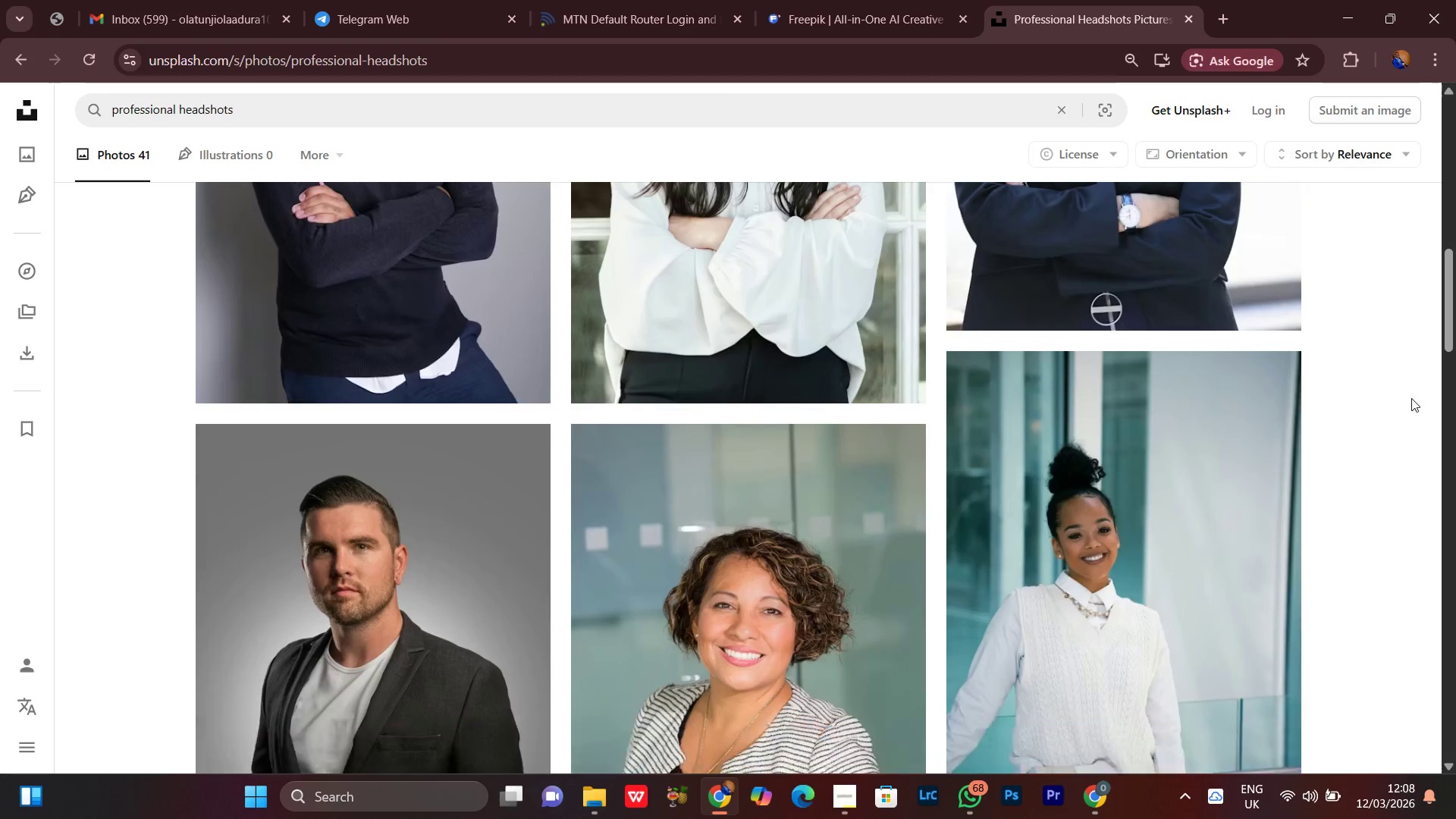 
left_click_drag(start_coordinate=[1448, 309], to_coordinate=[1455, 372])
 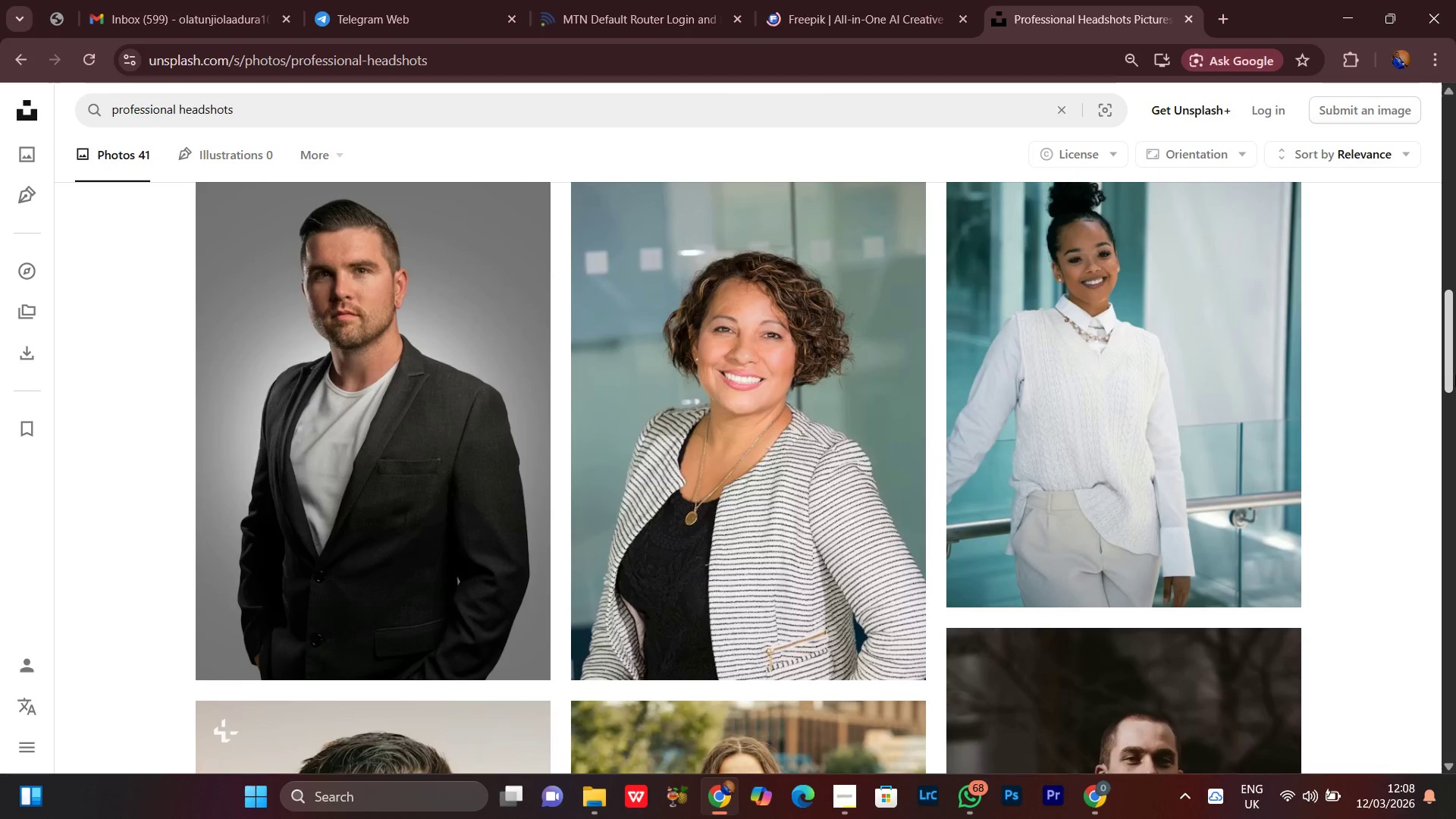 
left_click([1455, 374])
 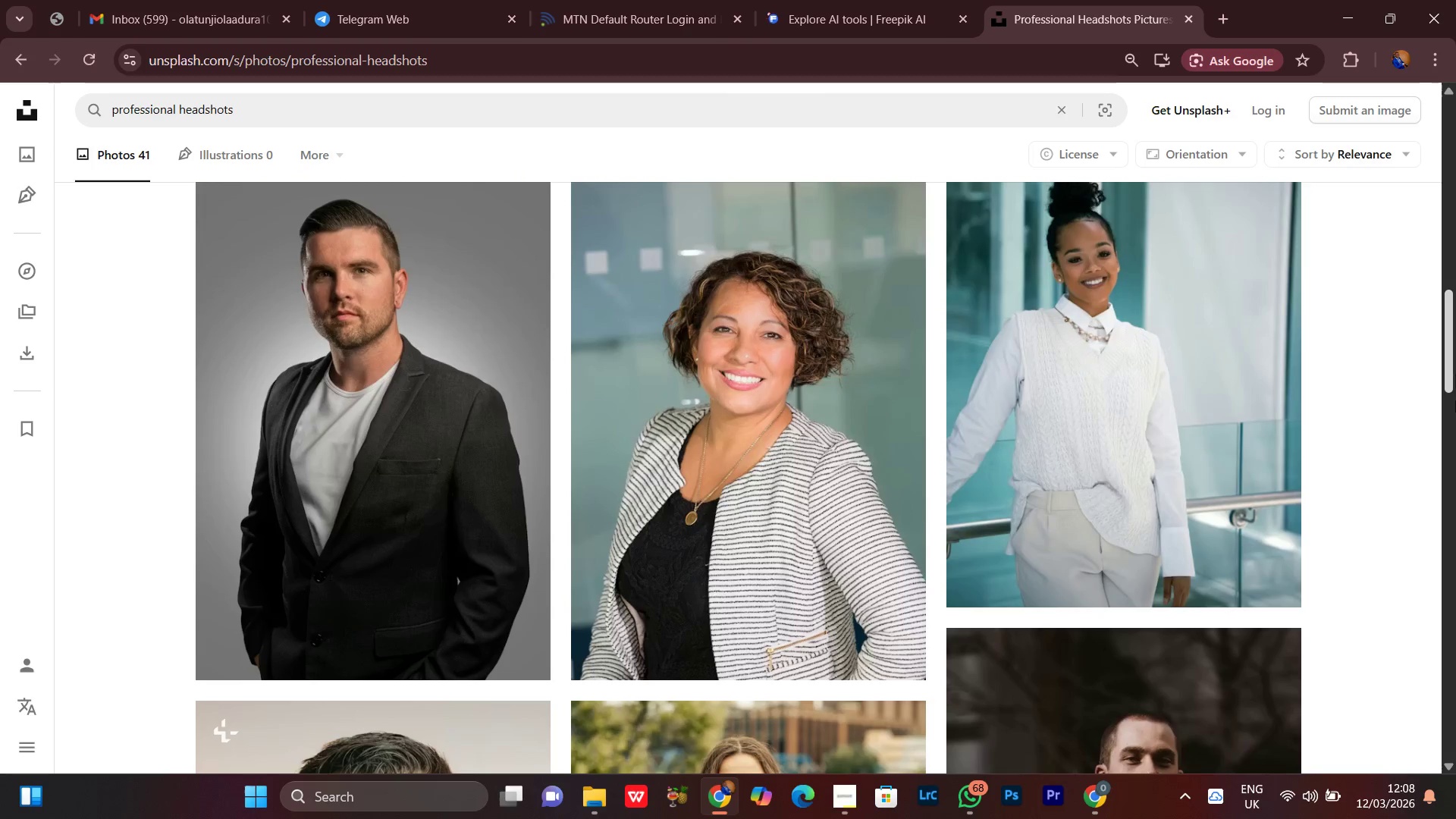 
left_click_drag(start_coordinate=[1455, 392], to_coordinate=[1455, 475])
 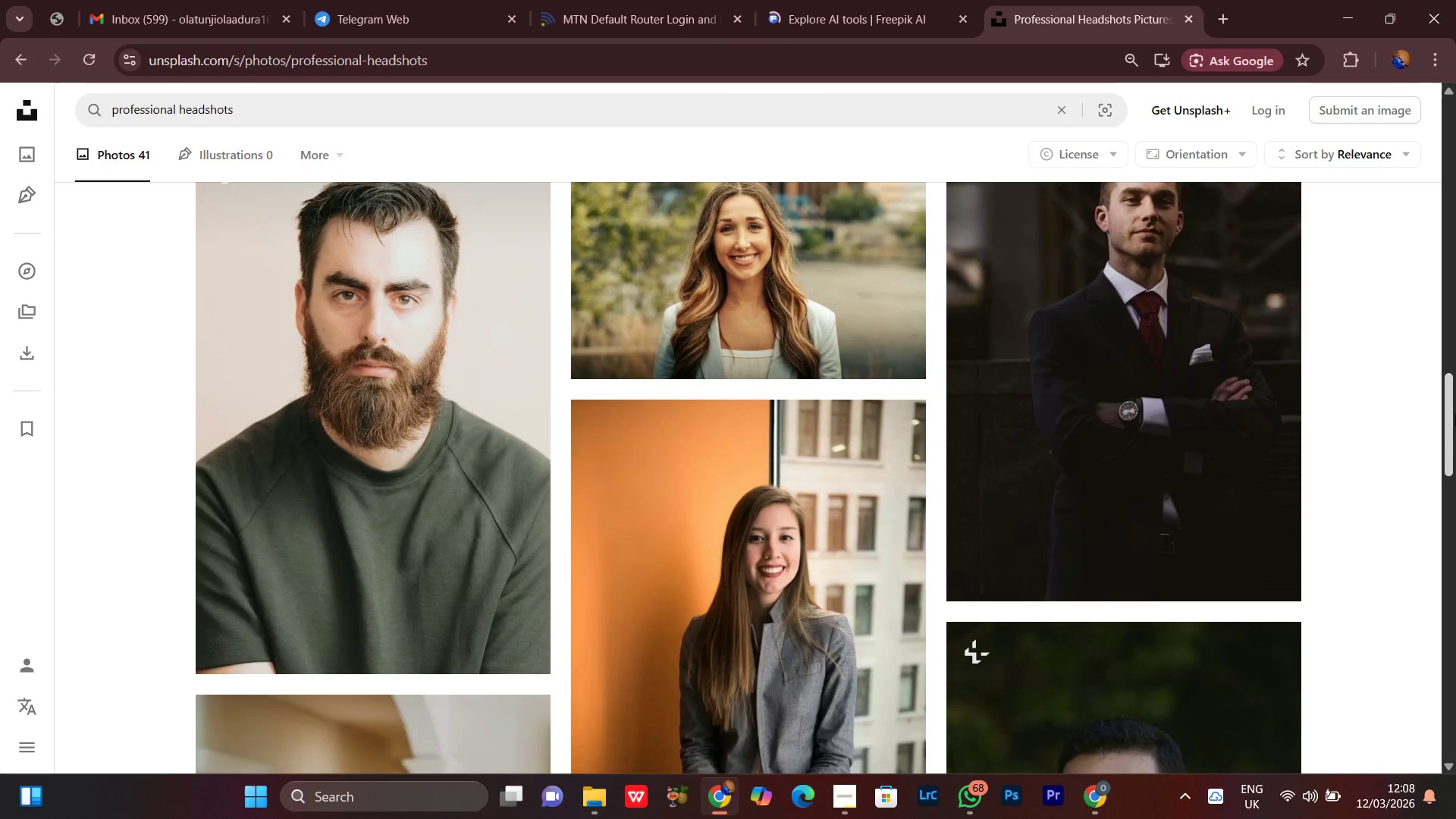 
left_click_drag(start_coordinate=[1455, 394], to_coordinate=[1455, 390])
 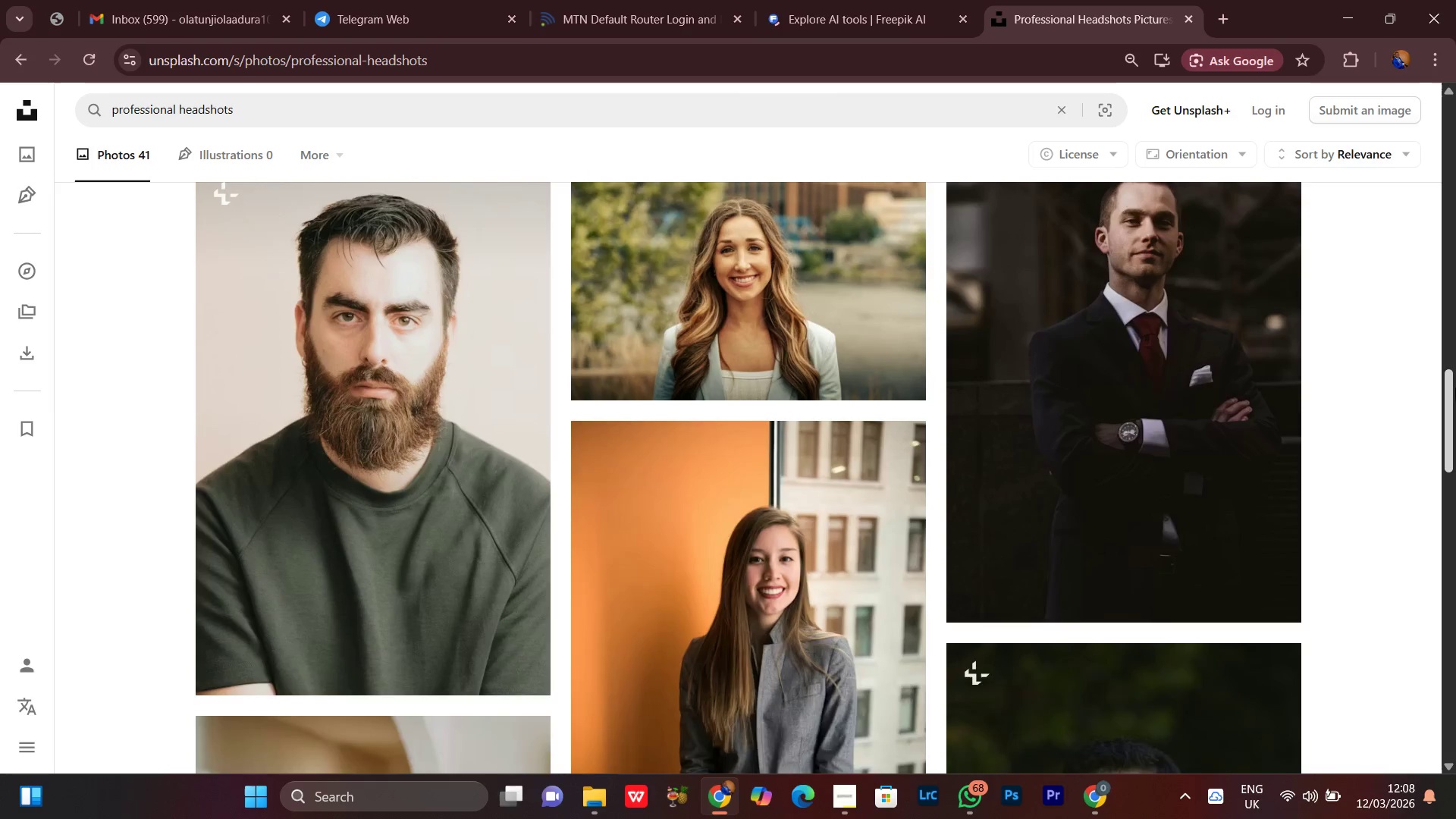 
left_click_drag(start_coordinate=[1455, 388], to_coordinate=[1455, 370])
 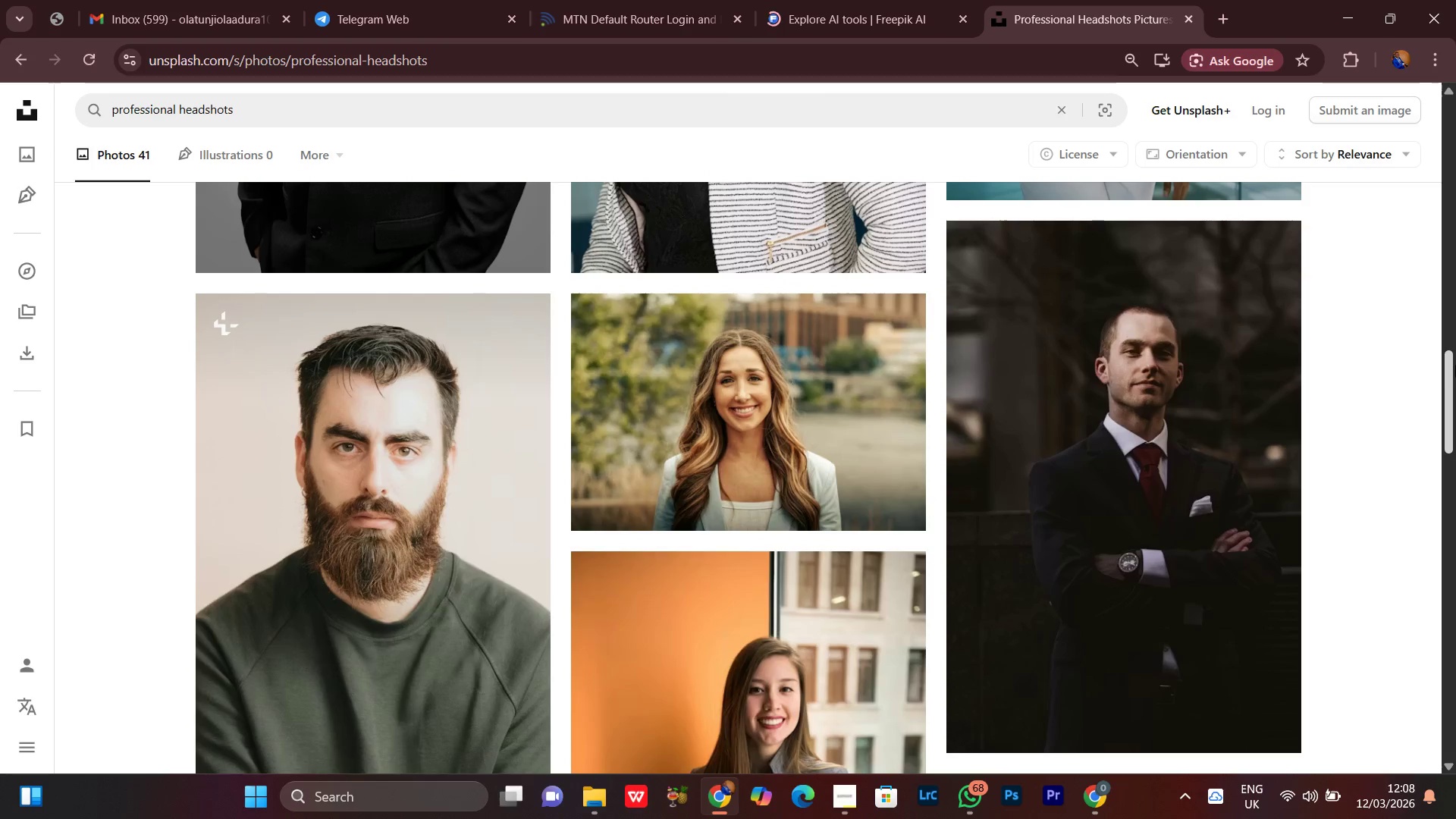 
triple_click([1455, 365])
 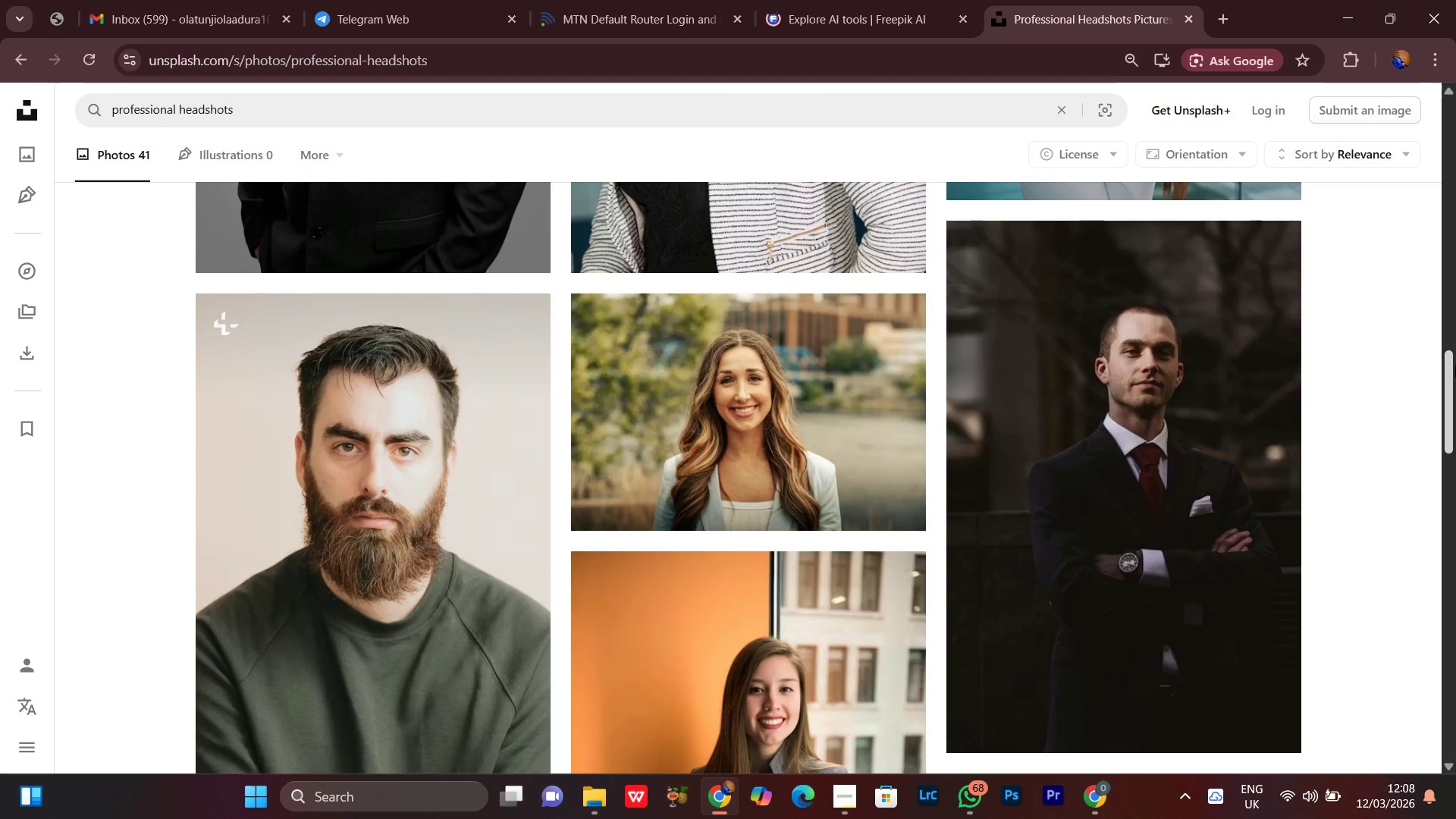 
left_click([1455, 365])
 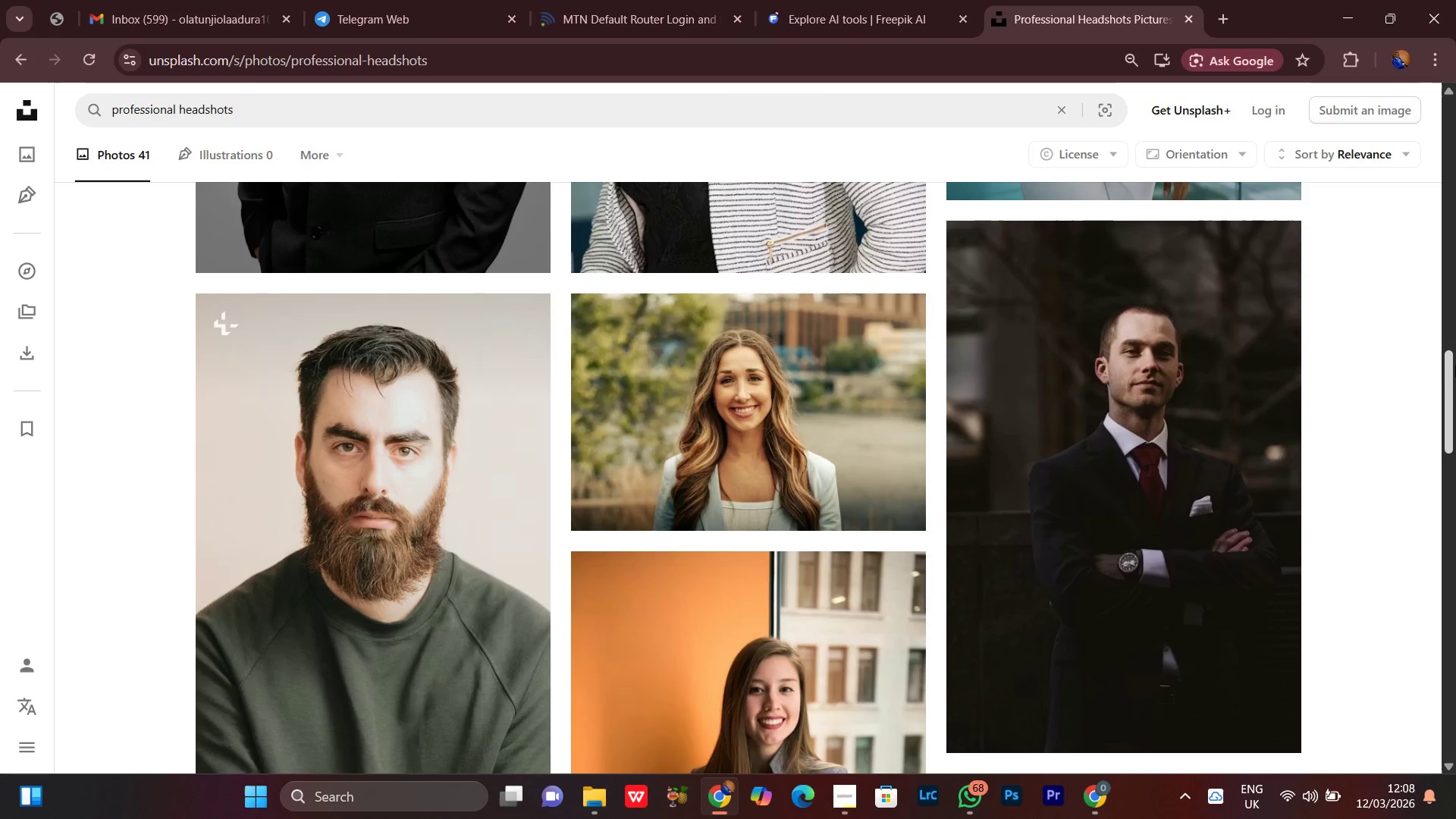 
left_click_drag(start_coordinate=[1455, 365], to_coordinate=[1454, 381])
 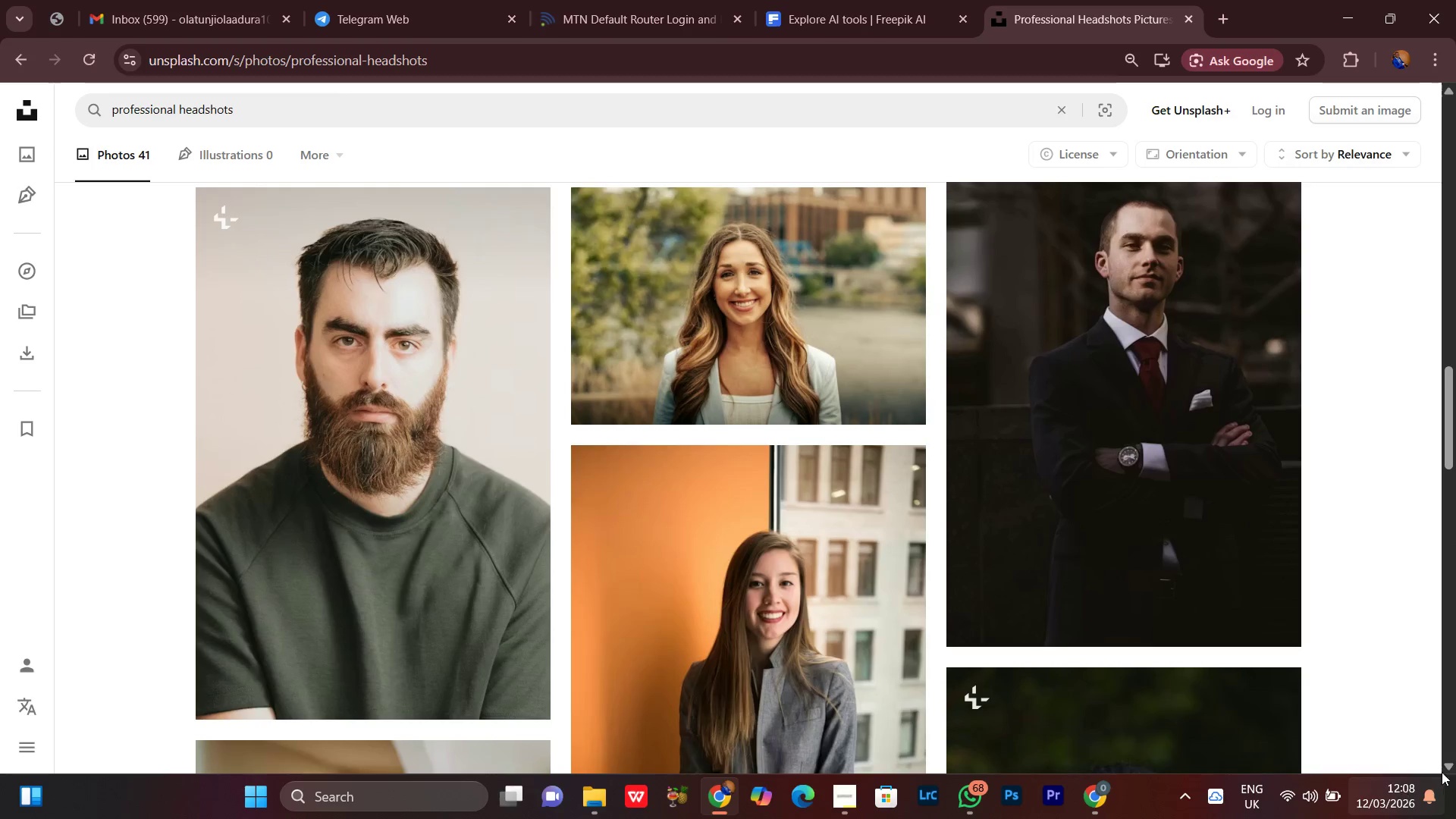 
left_click([1448, 762])
 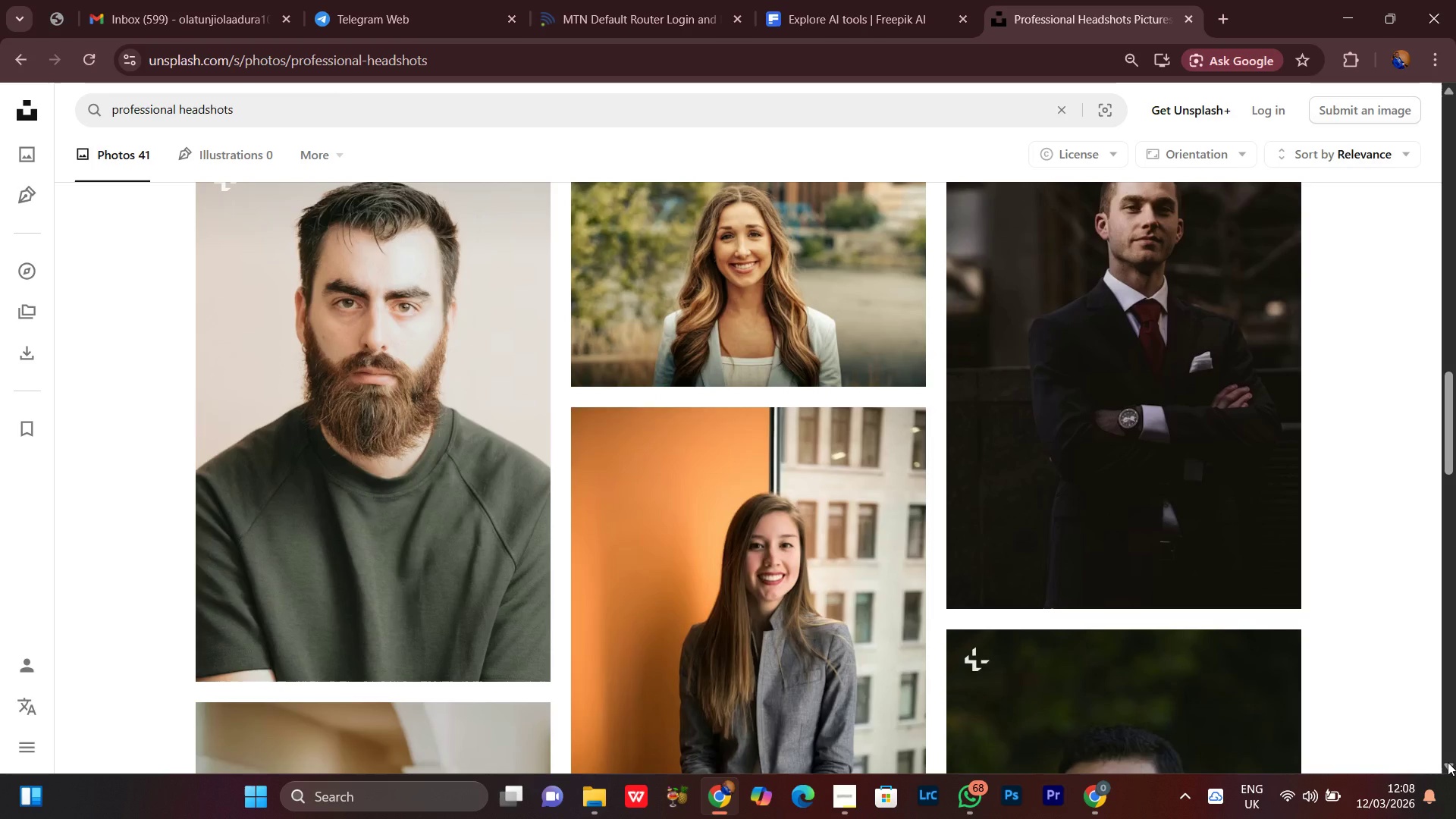 
left_click([1448, 762])
 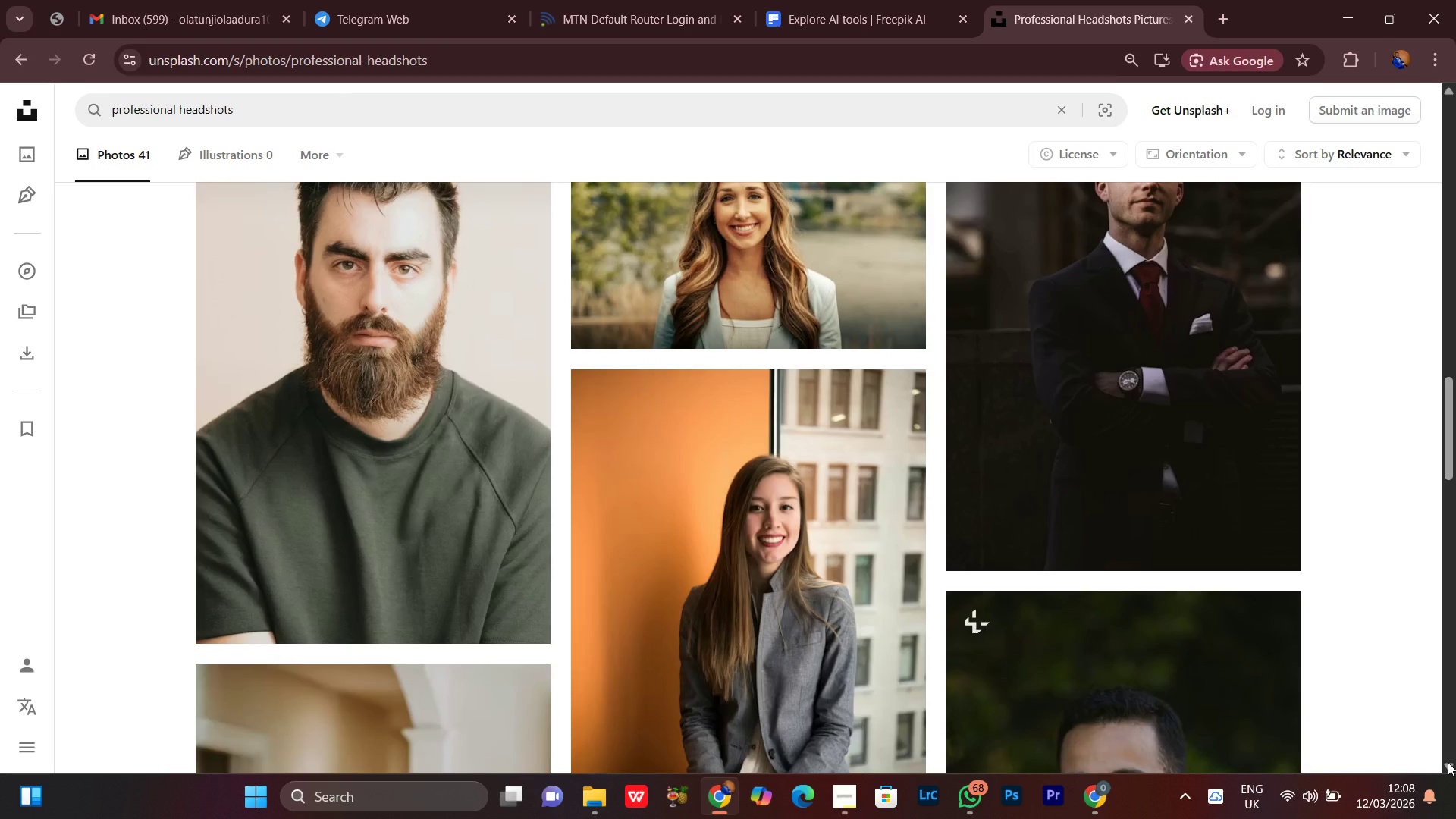 
double_click([1448, 762])
 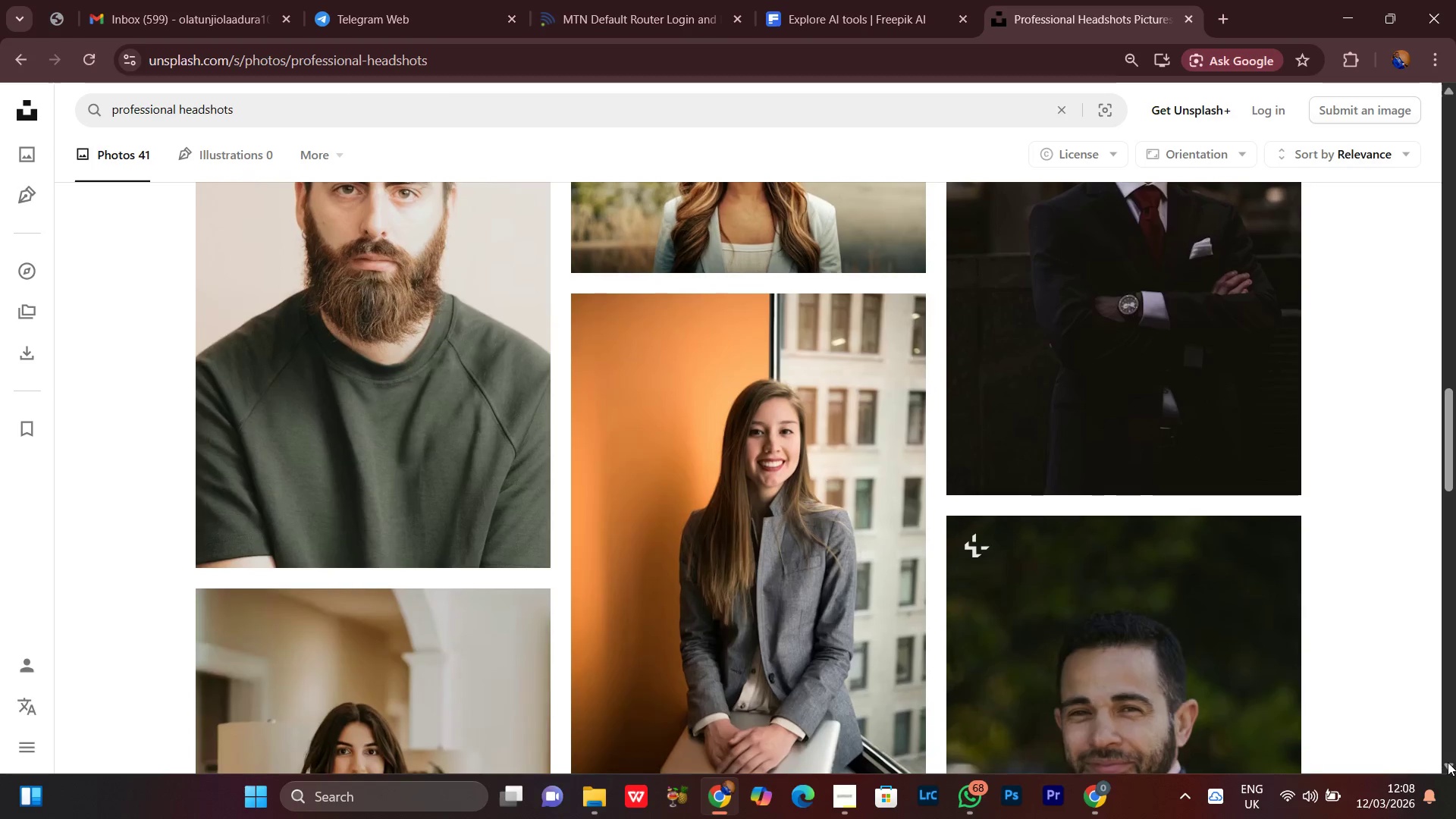 
triple_click([1448, 762])
 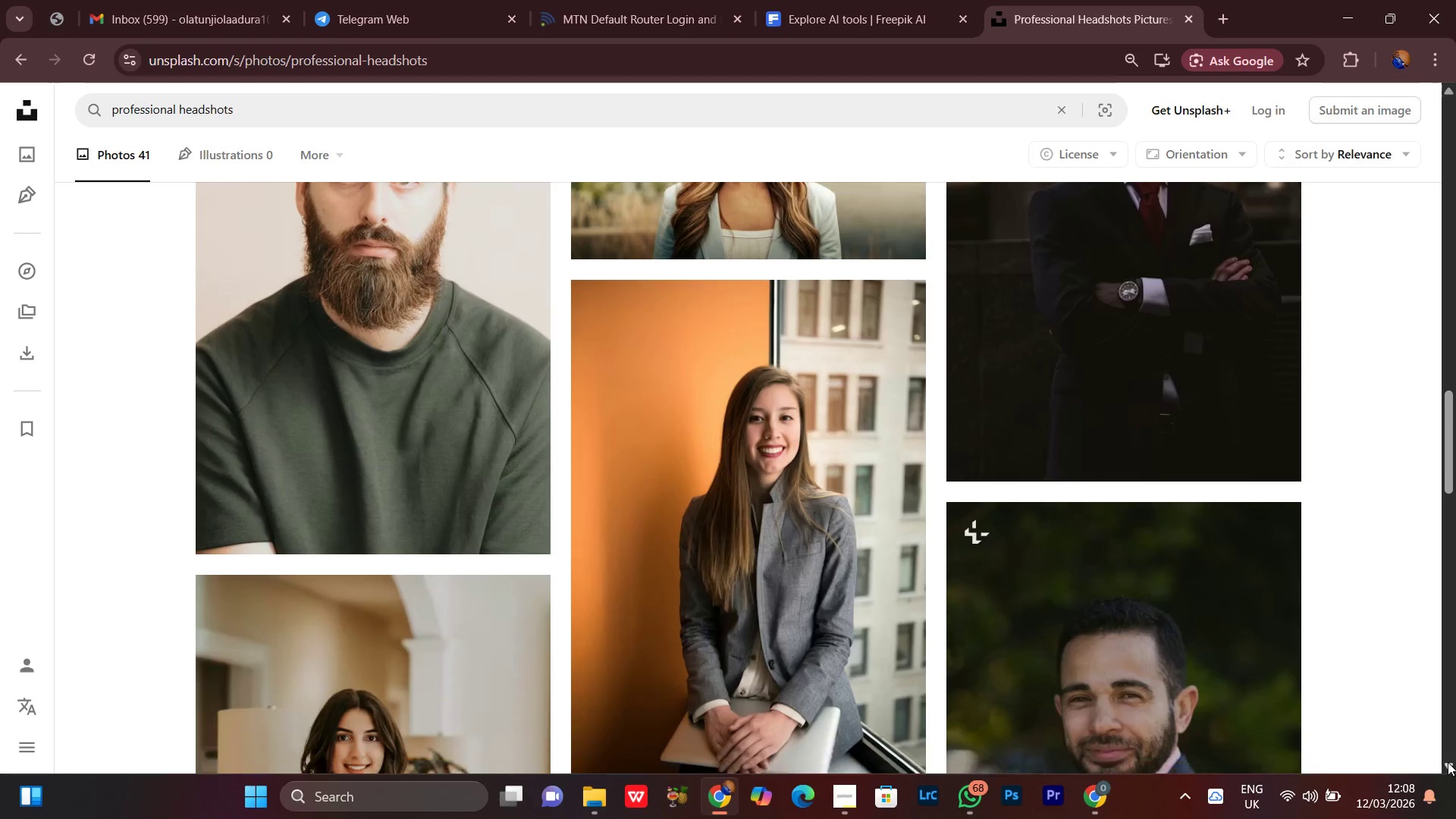 
triple_click([1448, 762])
 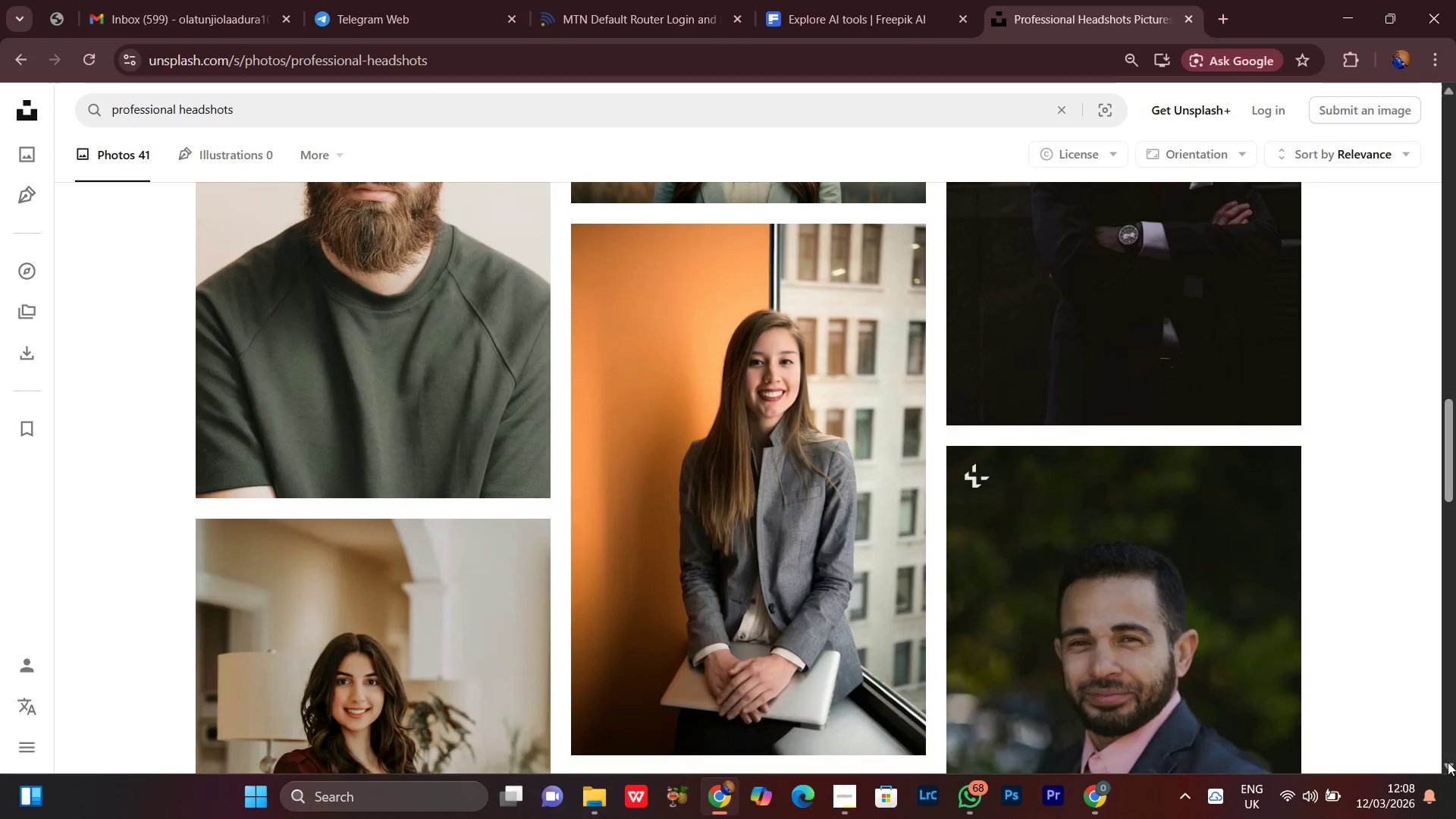 
triple_click([1448, 762])
 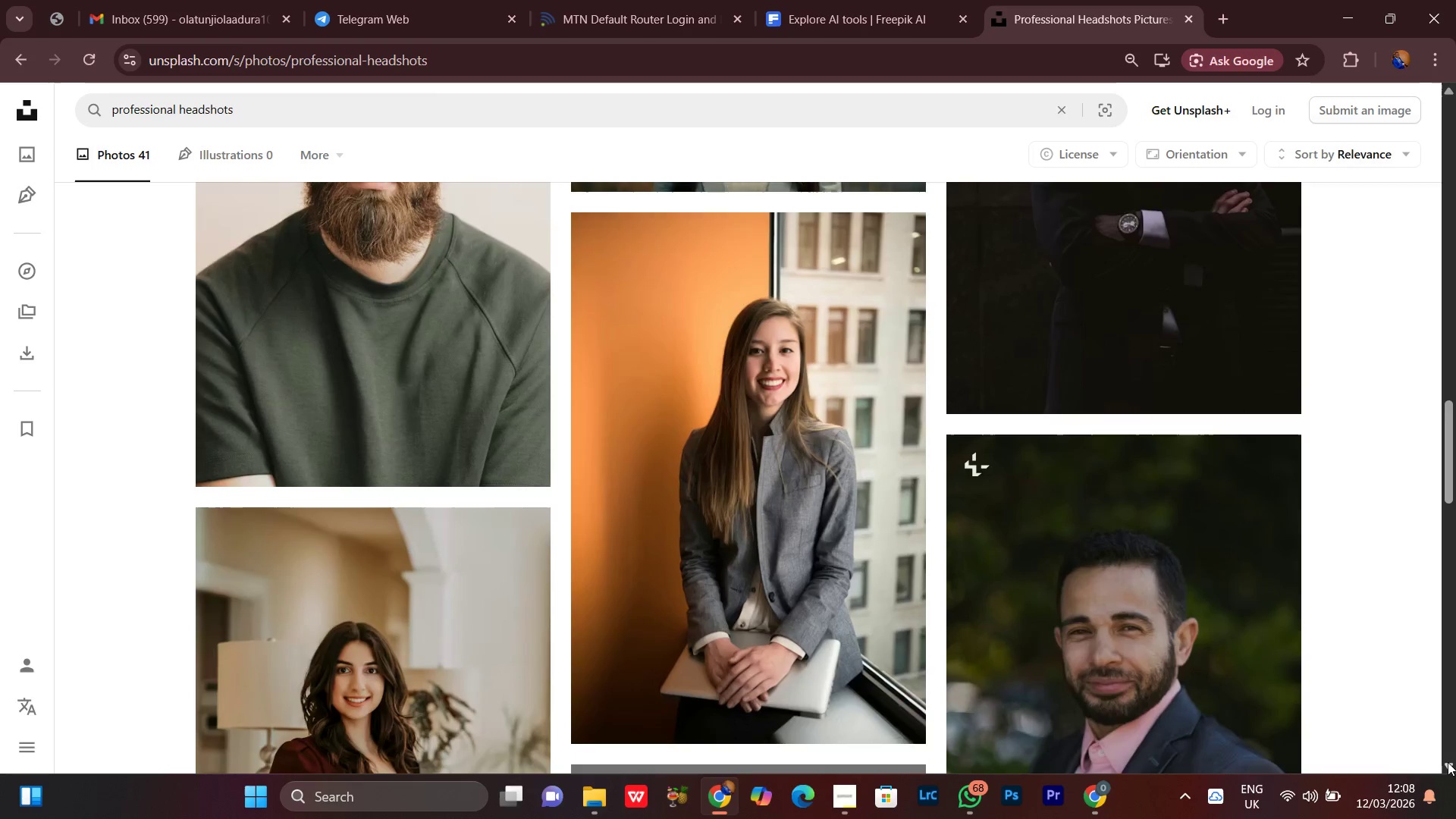 
triple_click([1448, 762])
 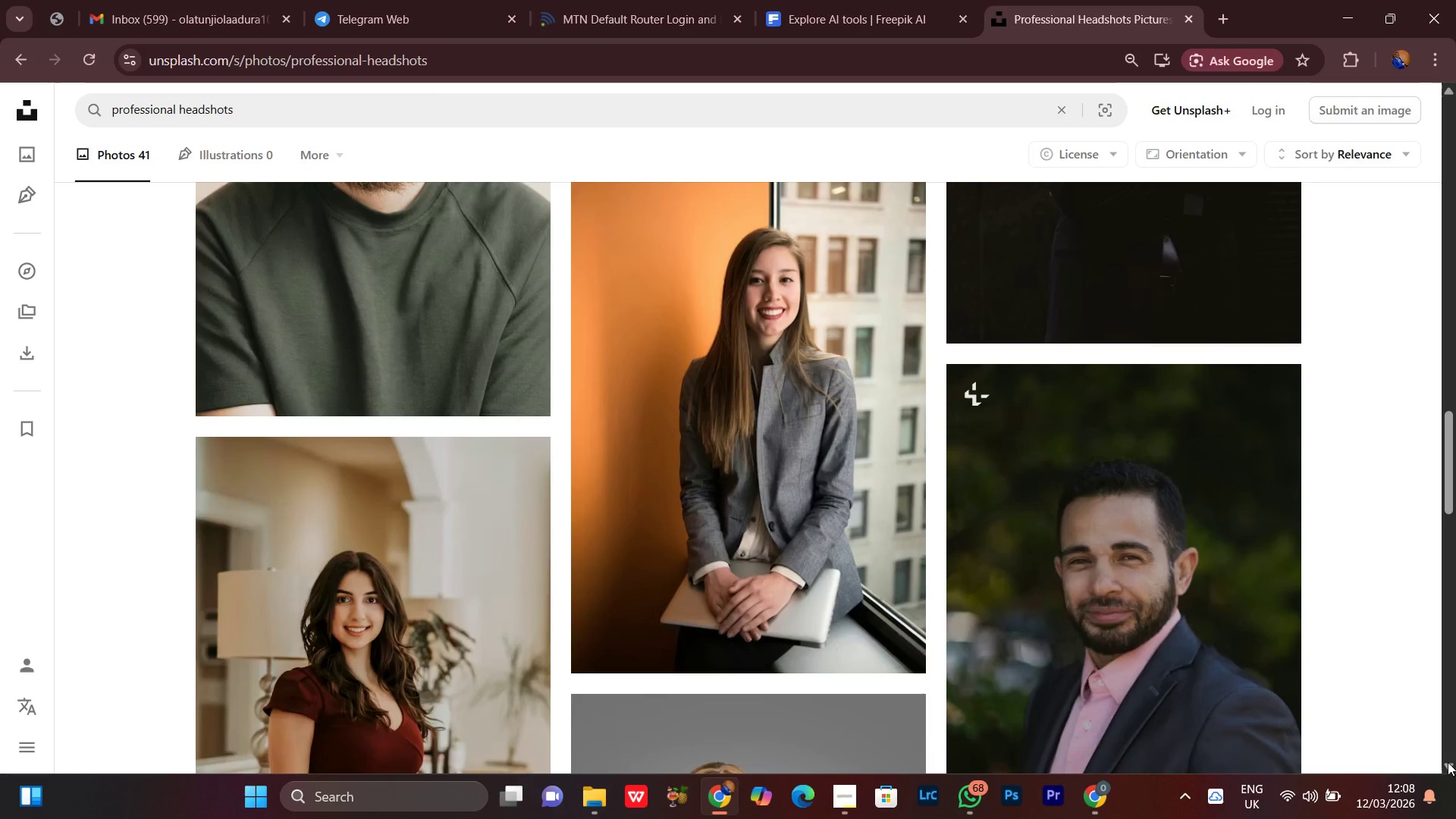 
left_click([1448, 762])
 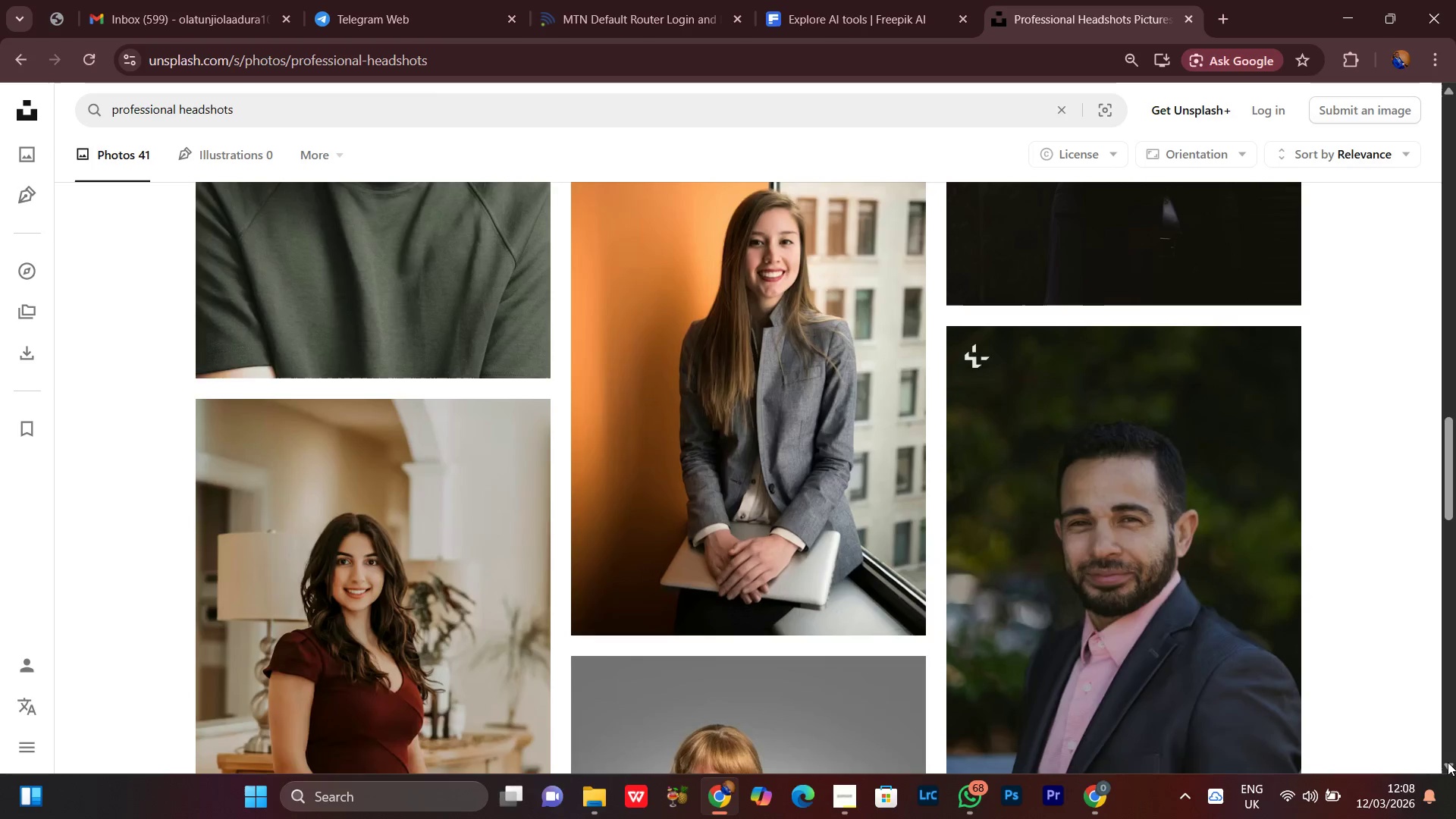 
double_click([1448, 762])
 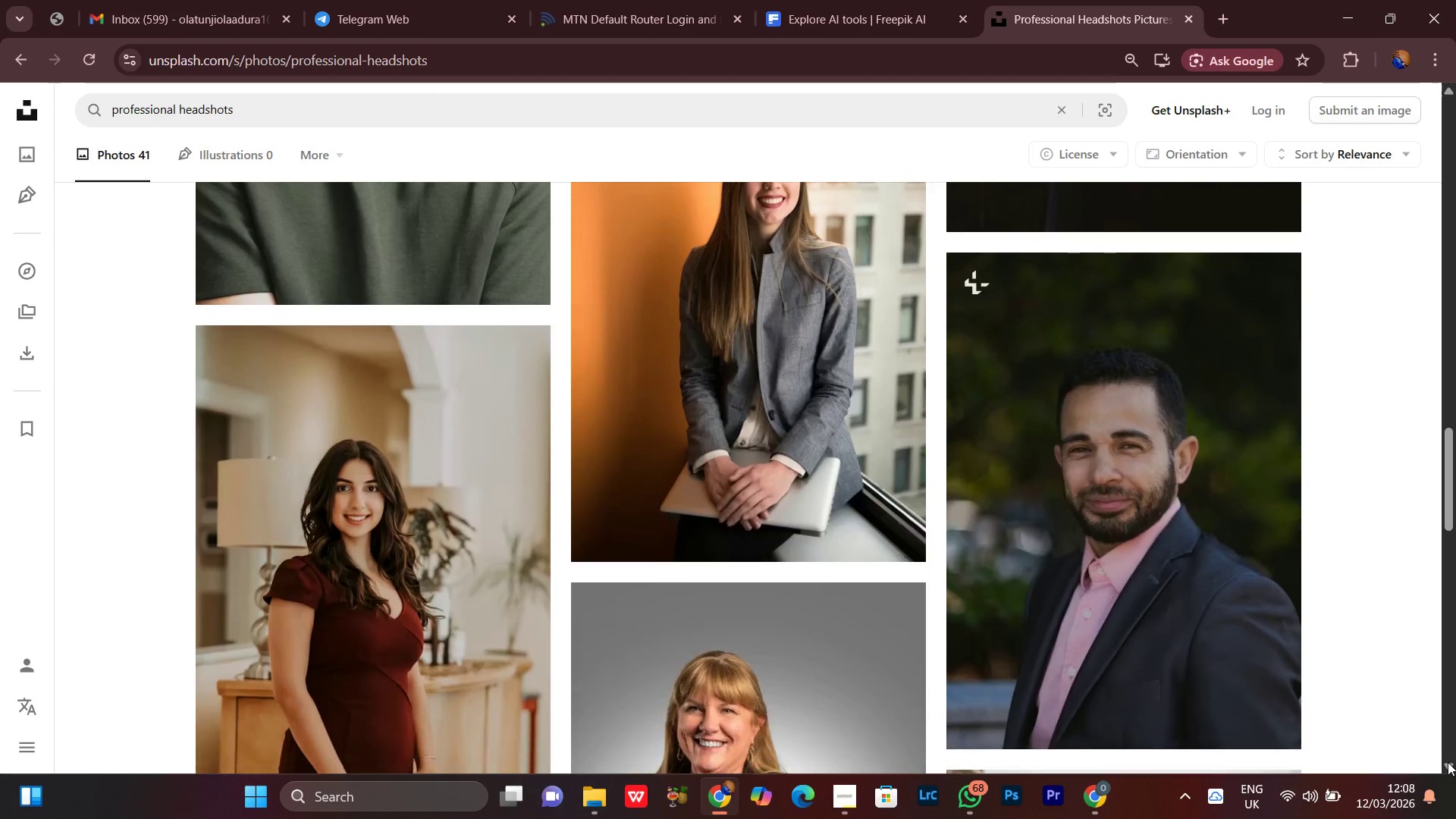 
triple_click([1448, 762])
 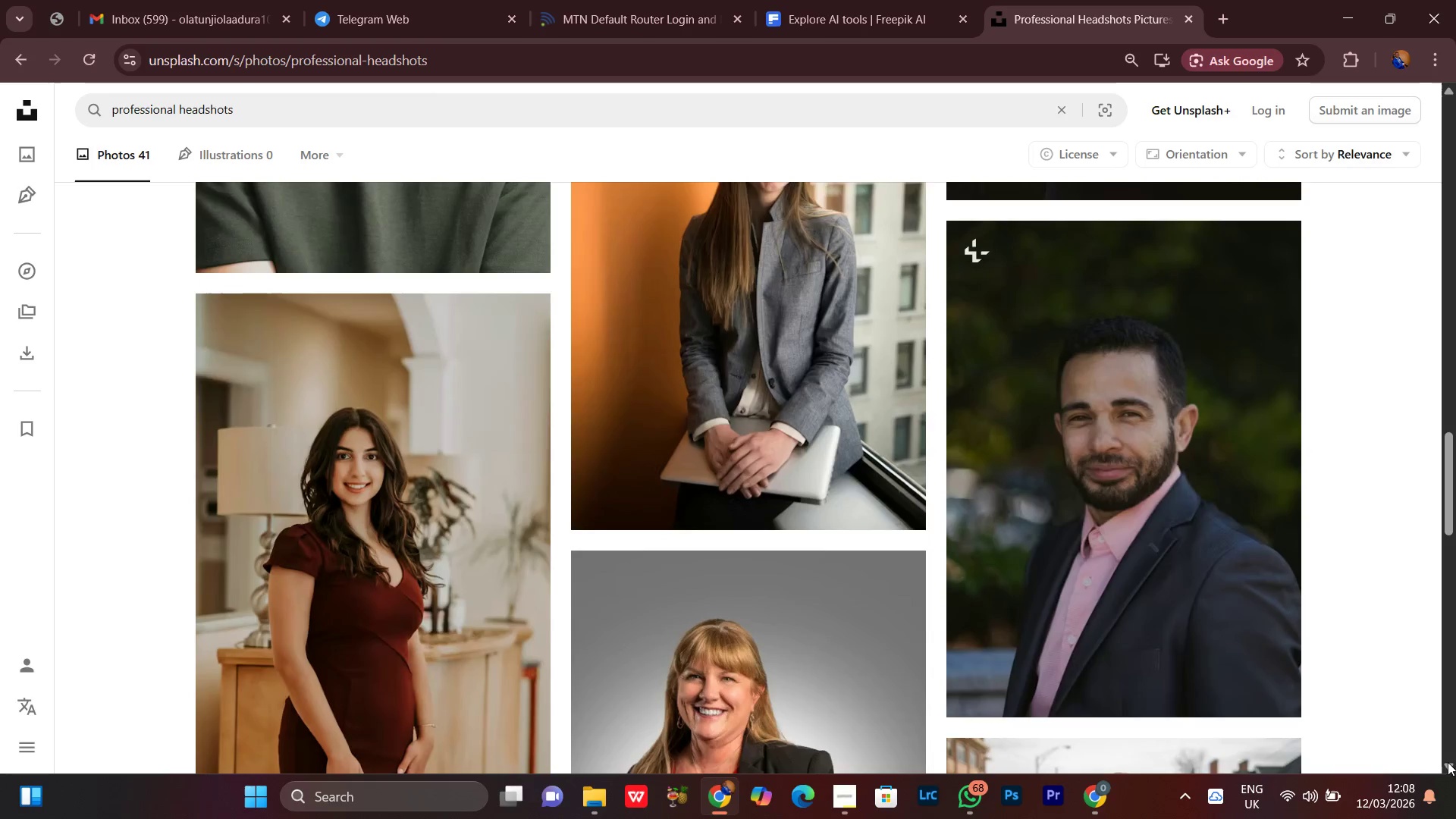 
triple_click([1448, 762])
 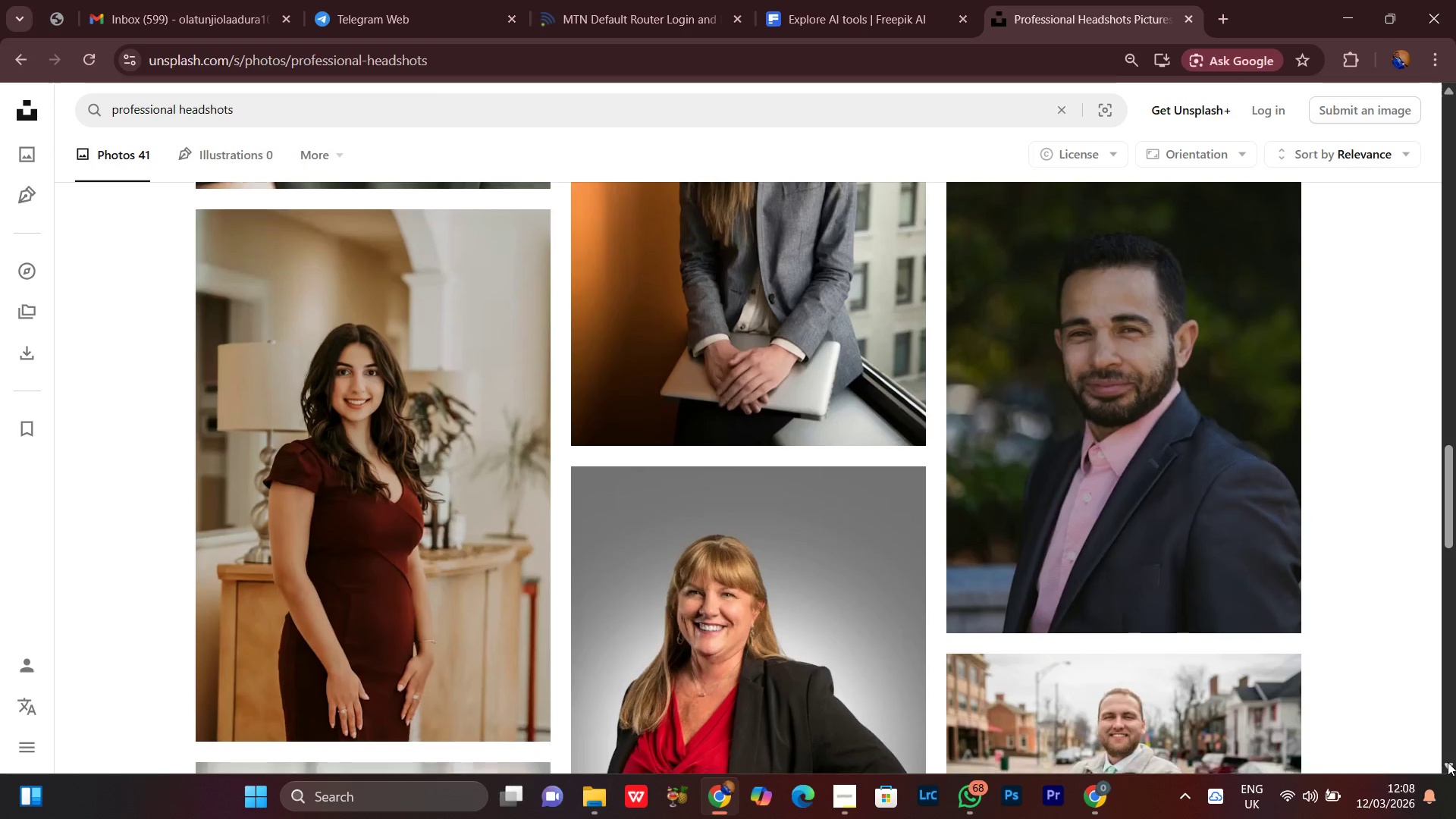 
triple_click([1448, 762])
 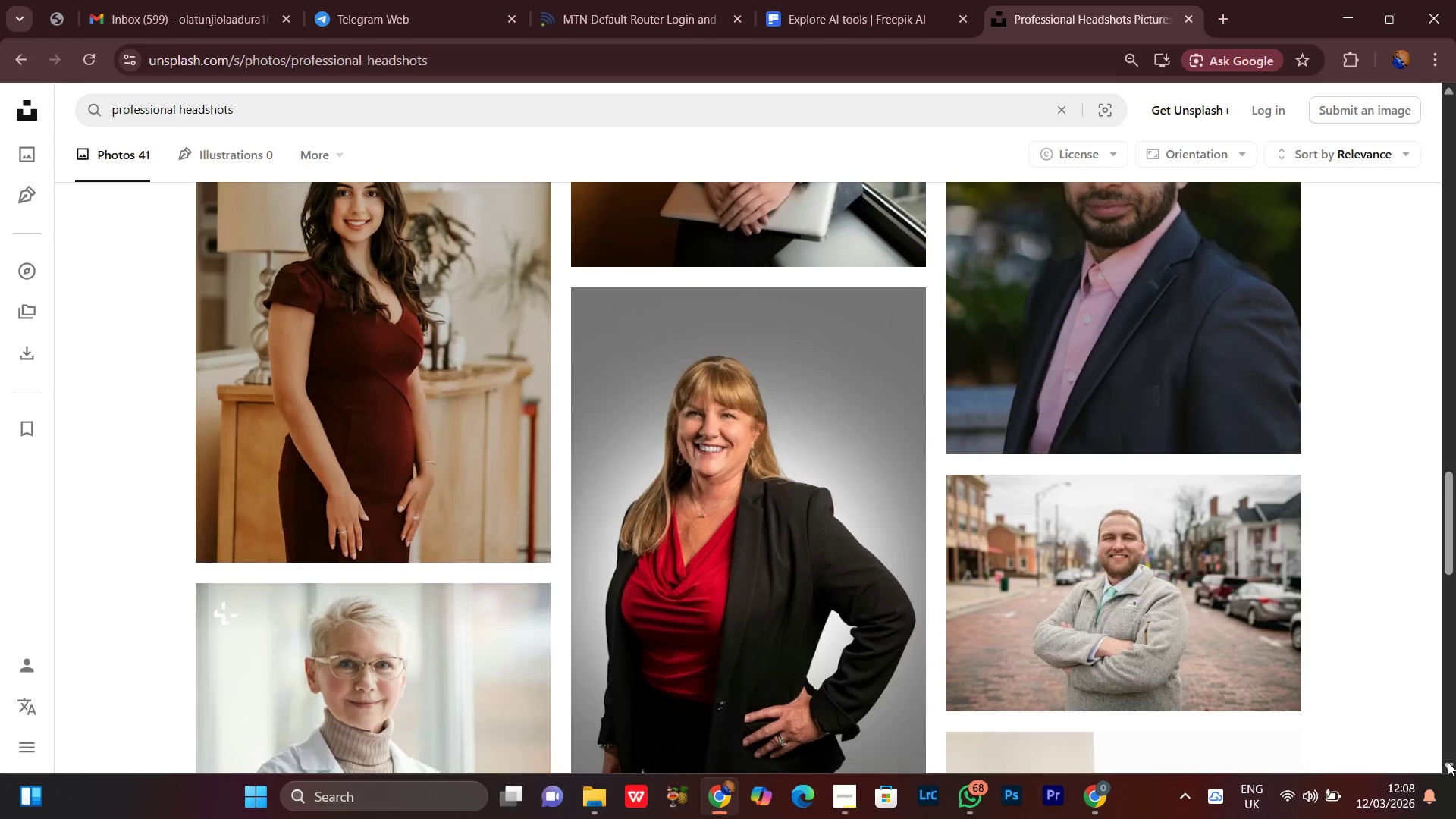 
double_click([1448, 762])
 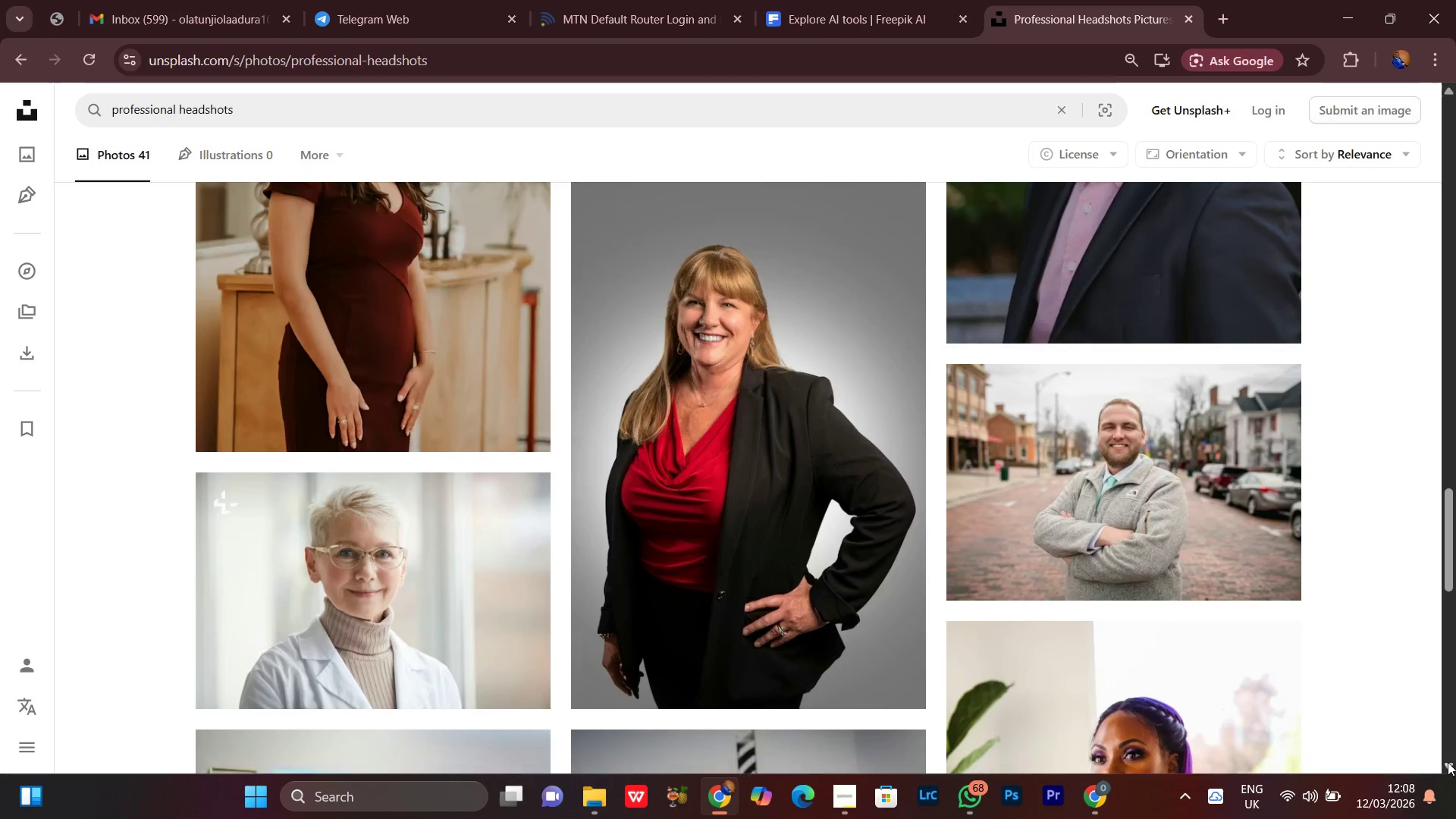 
left_click([1448, 762])
 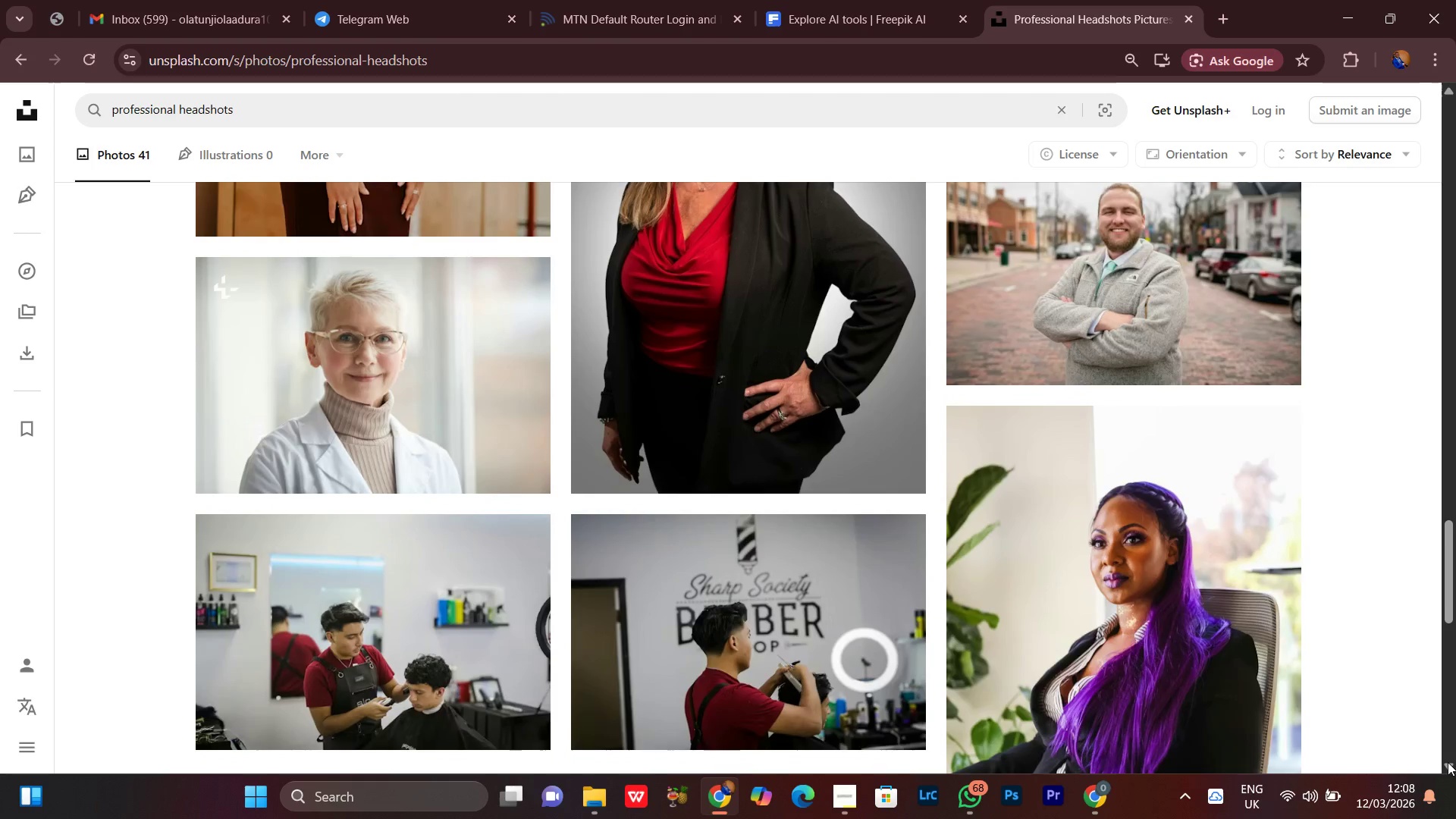 
double_click([1448, 762])
 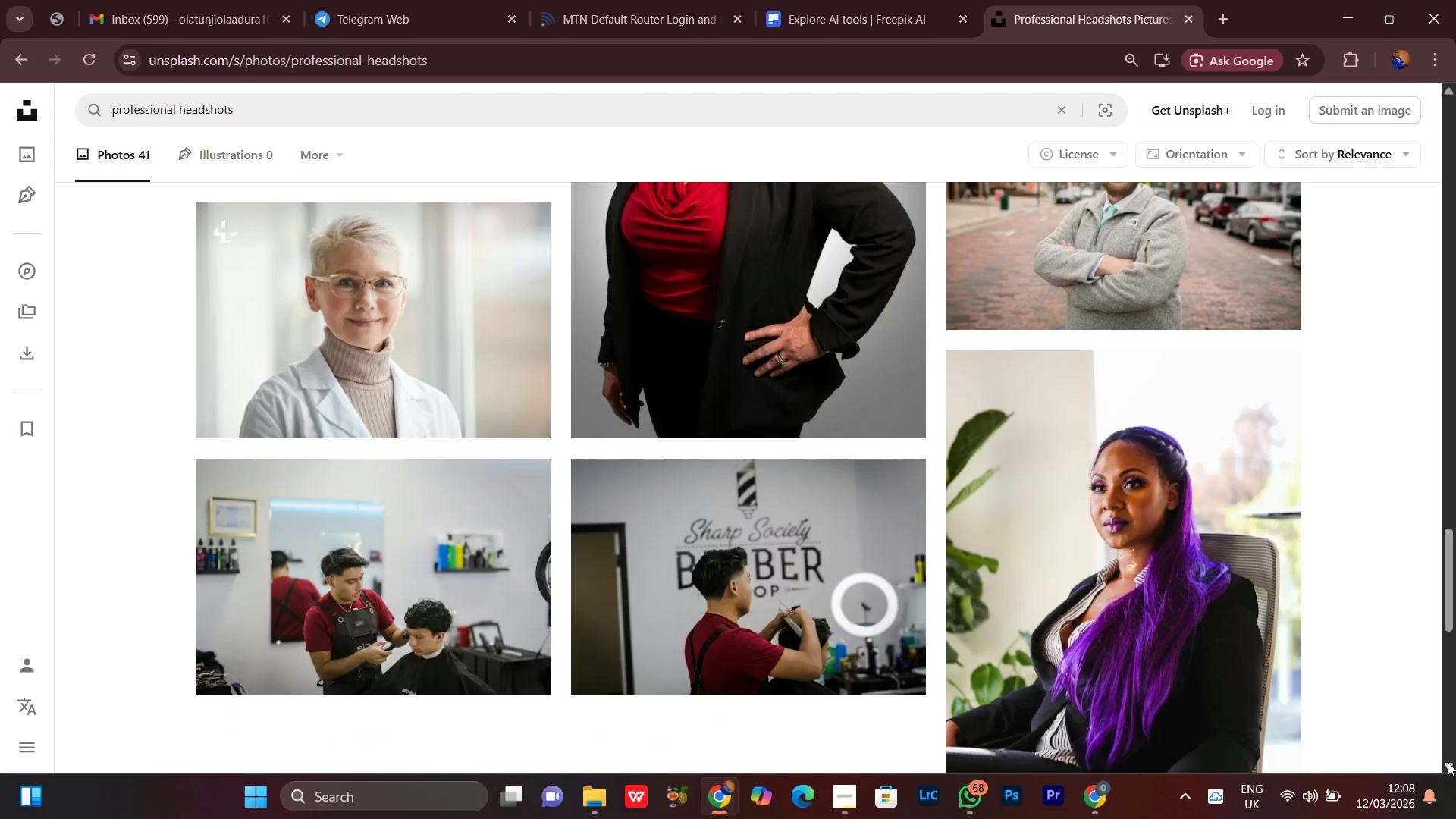 
triple_click([1448, 762])
 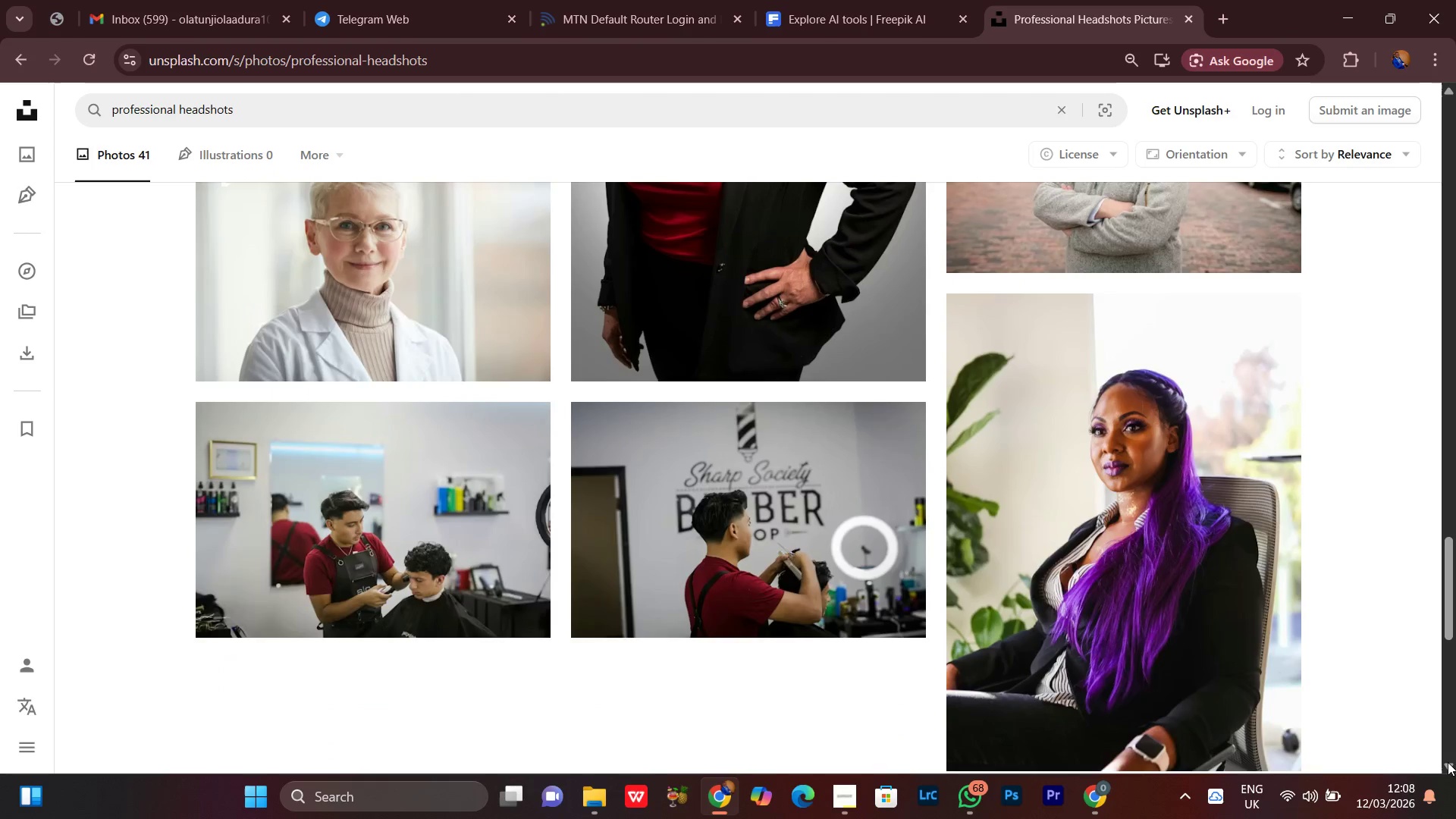 
triple_click([1448, 762])
 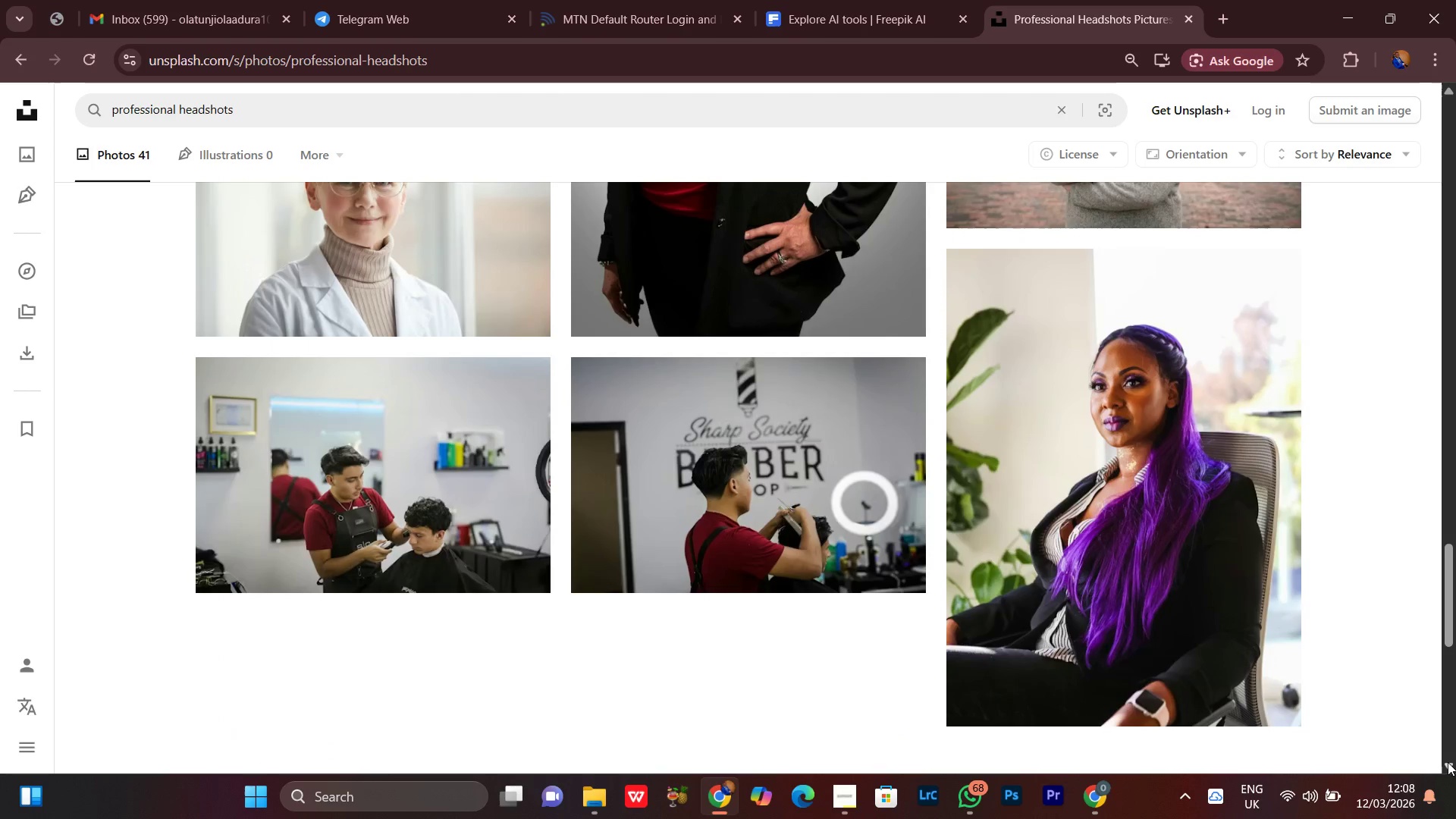 
double_click([1448, 762])
 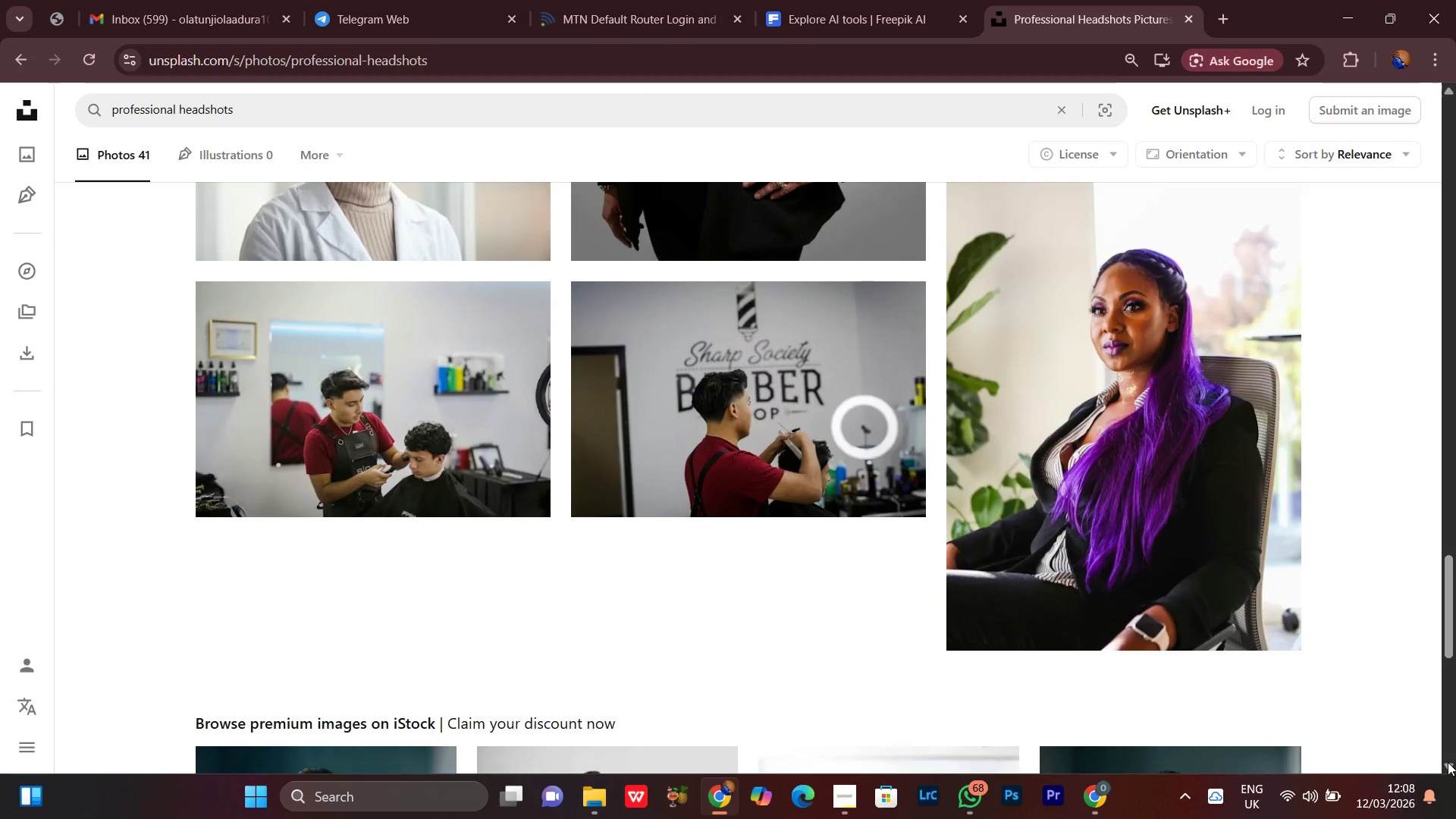 
double_click([1448, 762])
 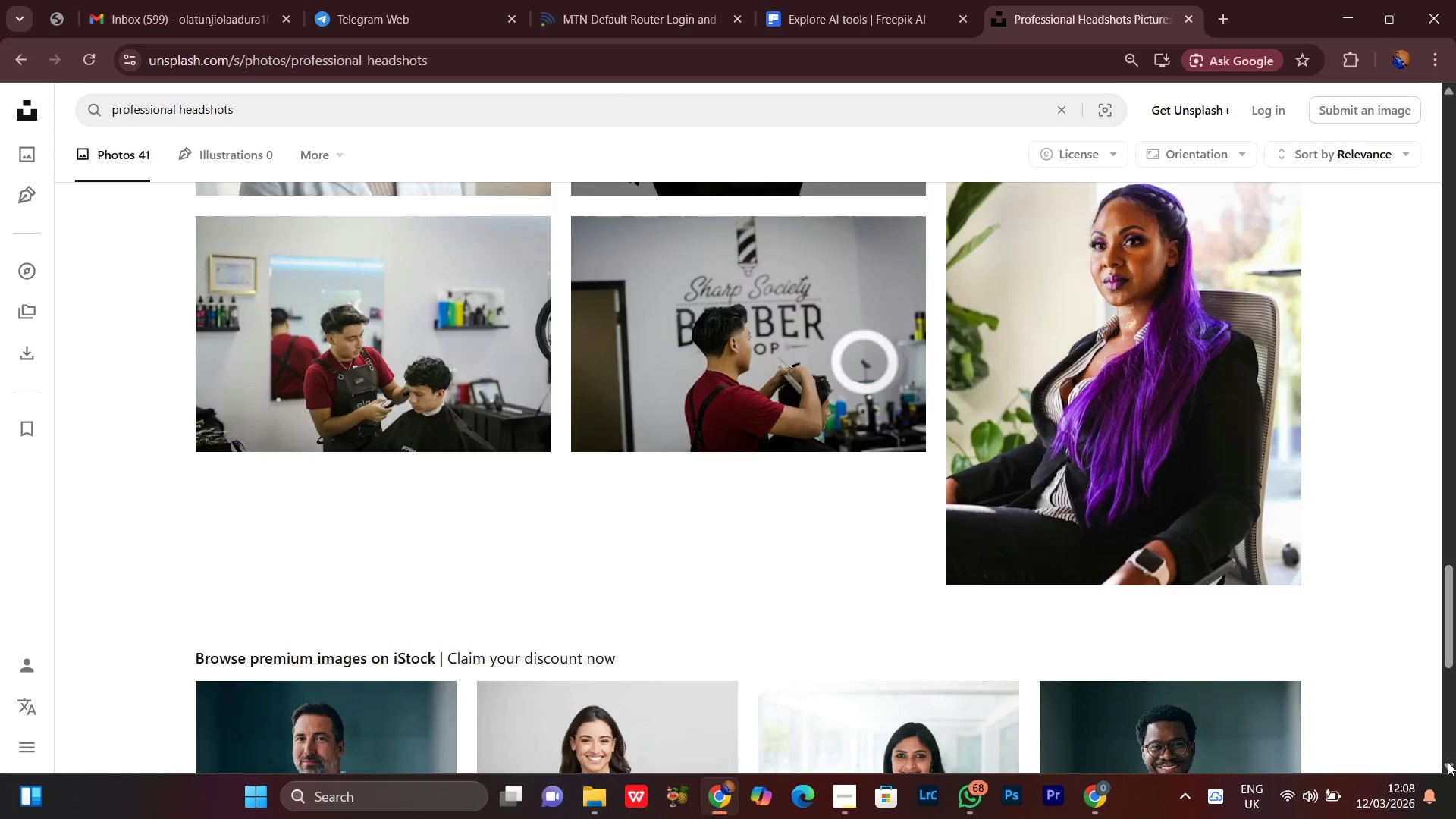 
triple_click([1448, 762])
 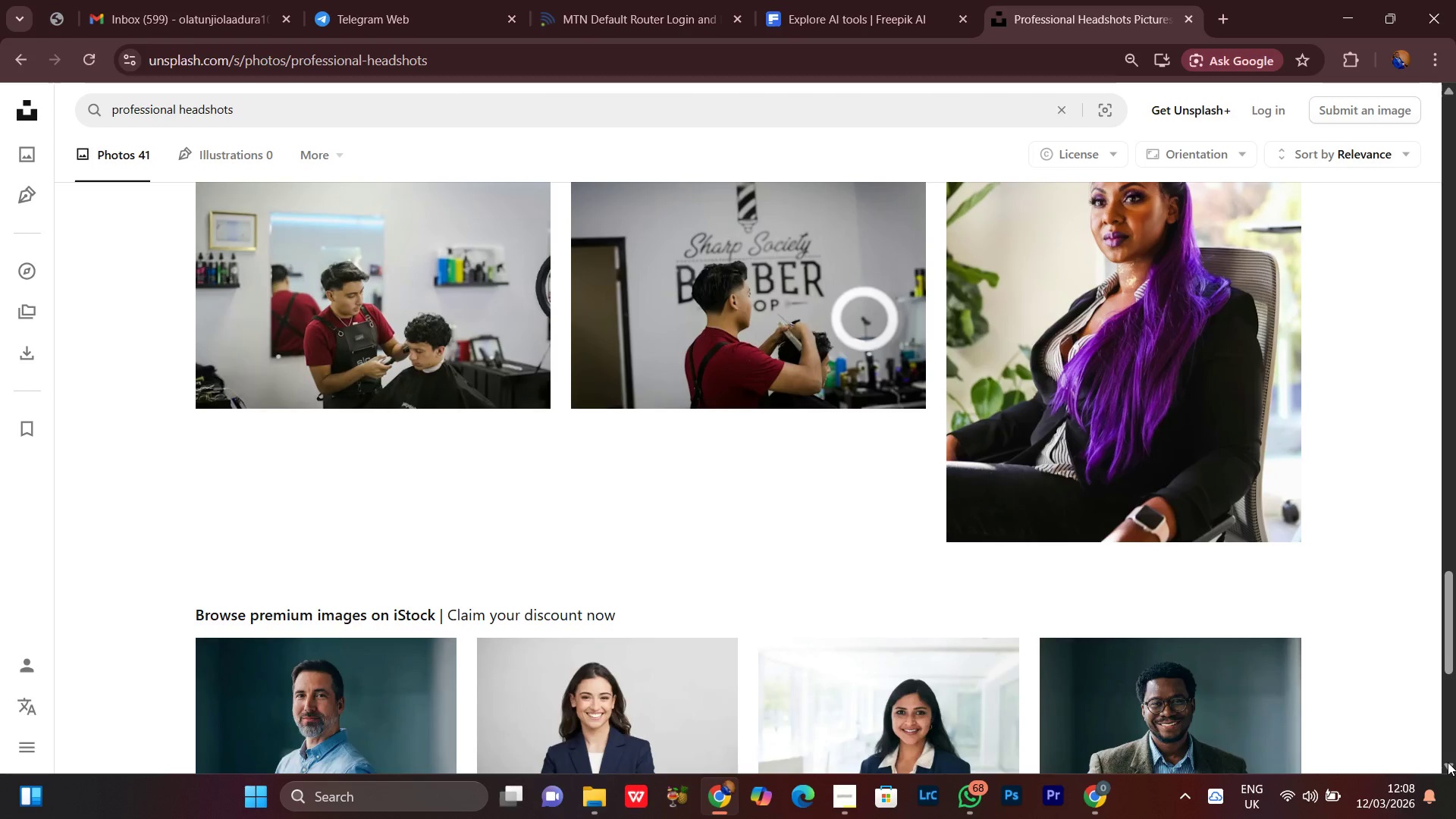 
triple_click([1448, 762])
 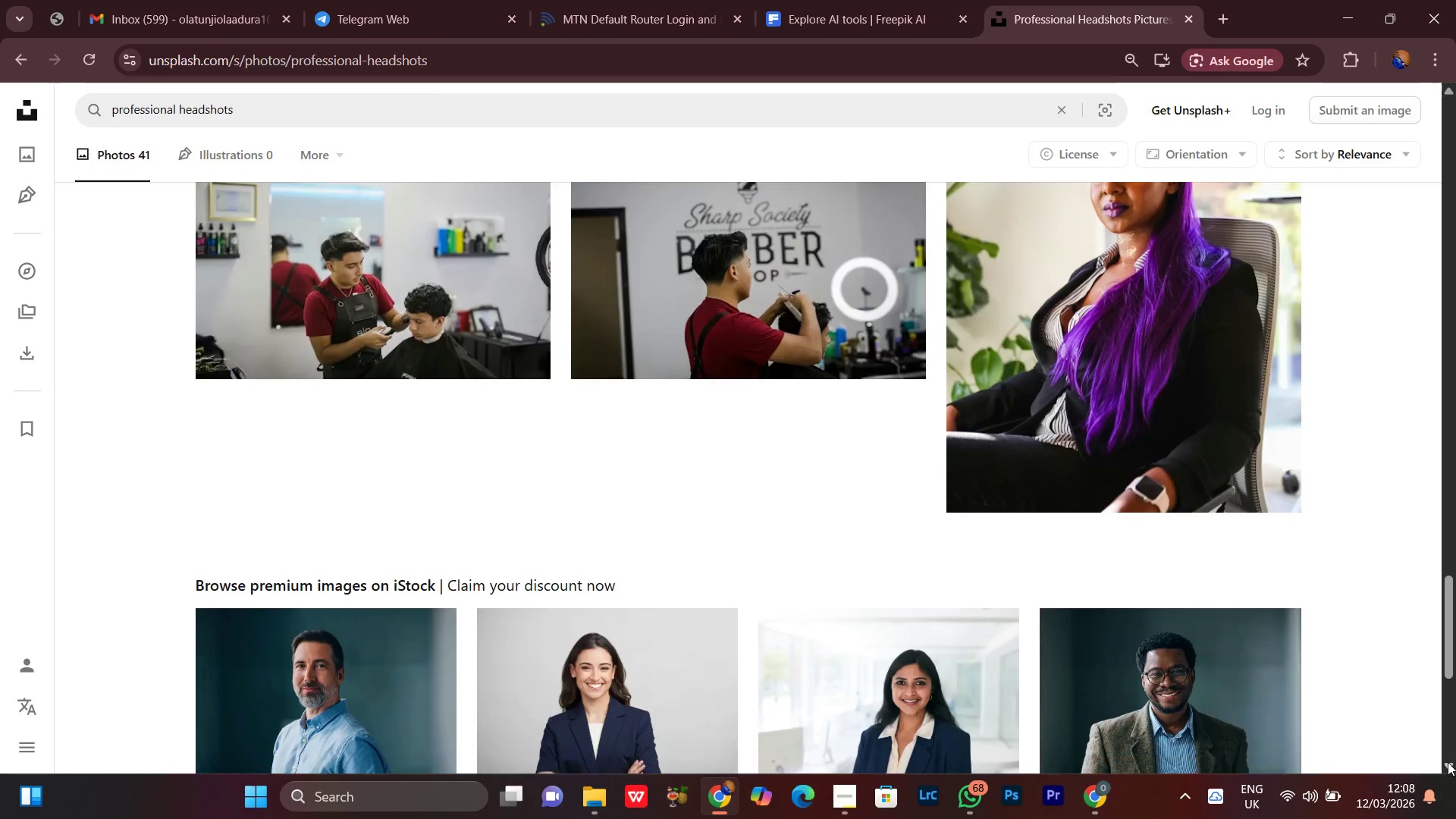 
triple_click([1448, 762])
 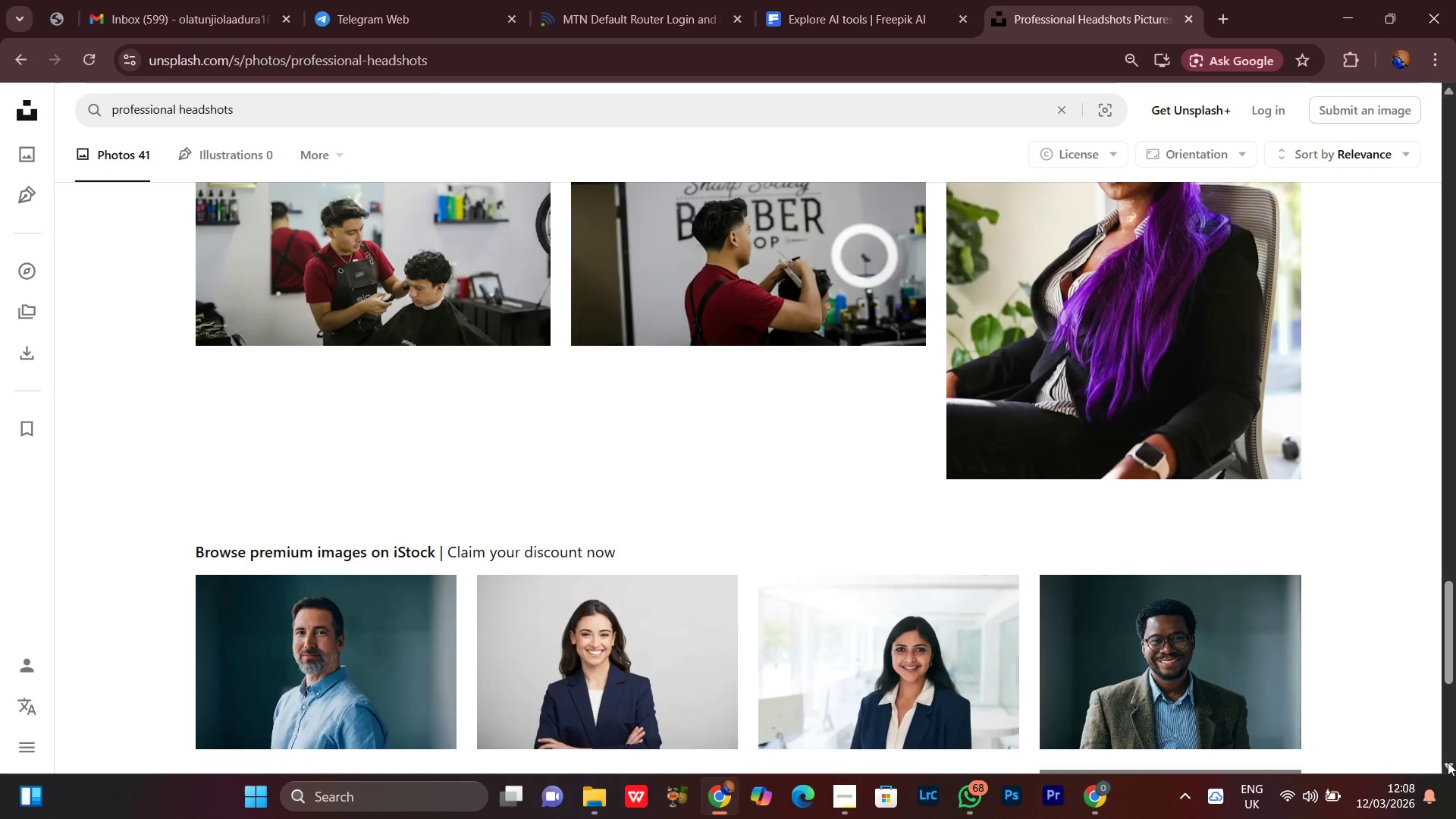 
triple_click([1448, 762])
 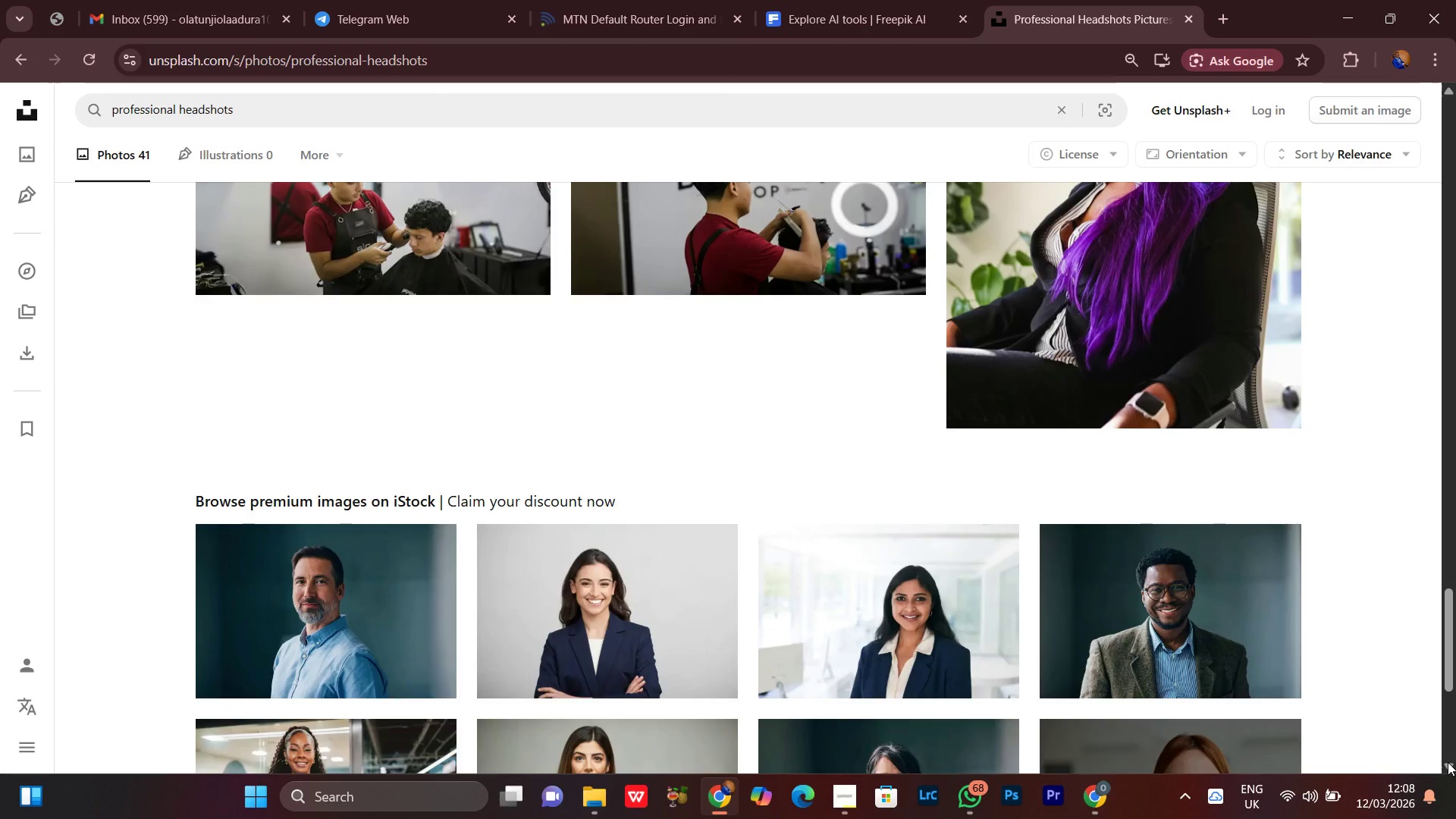 
triple_click([1448, 762])
 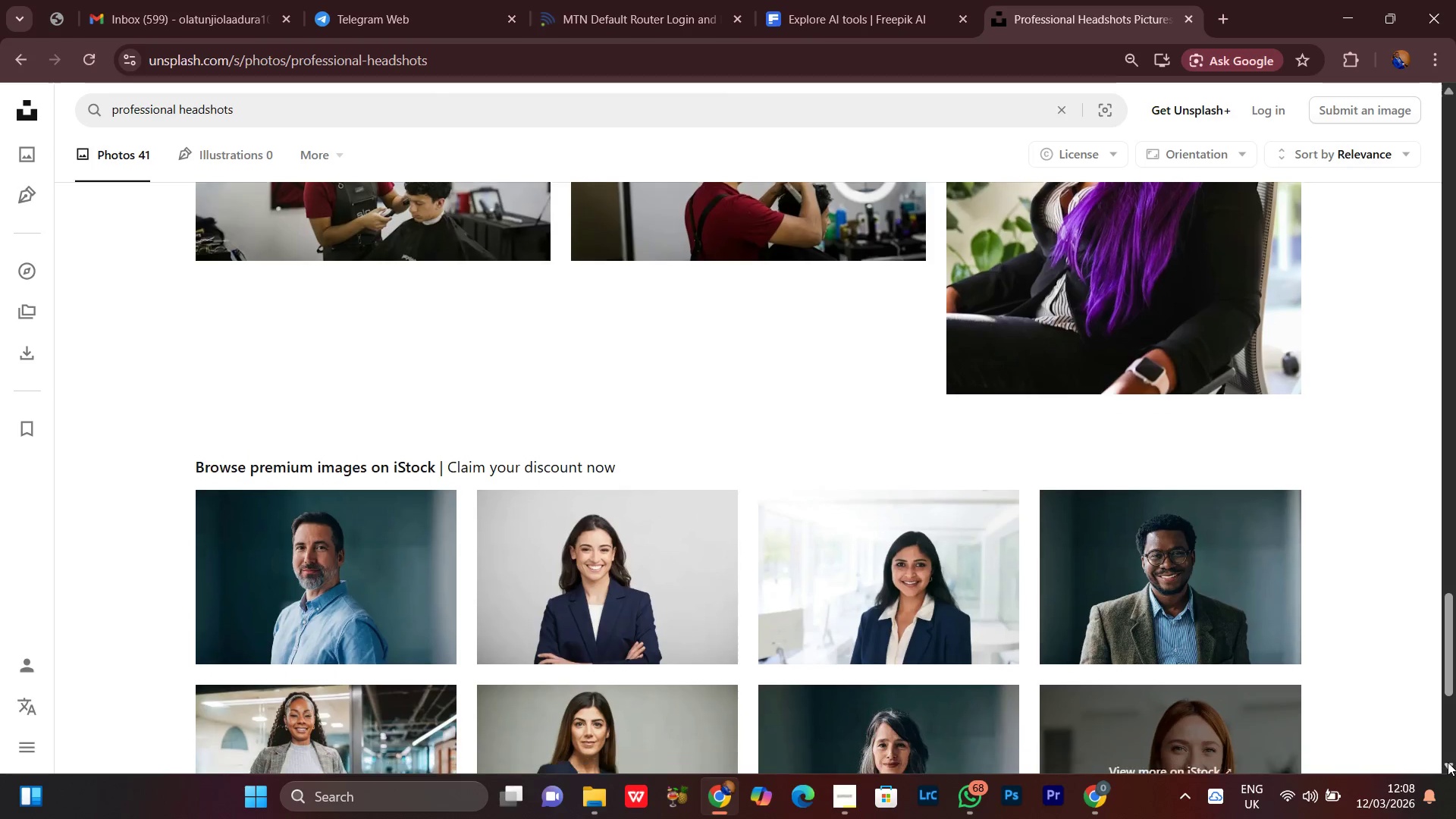 
triple_click([1448, 762])
 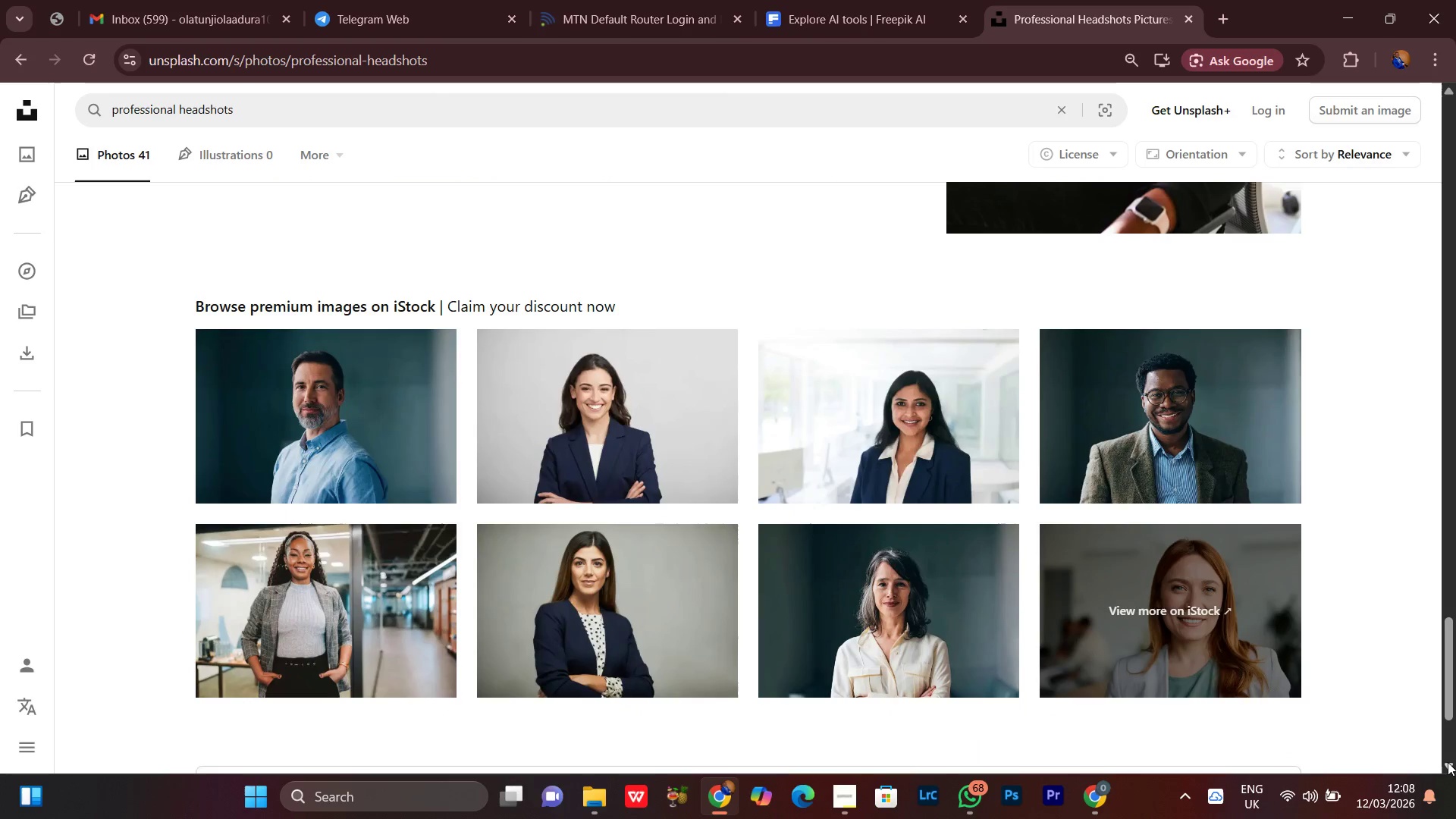 
double_click([1448, 762])
 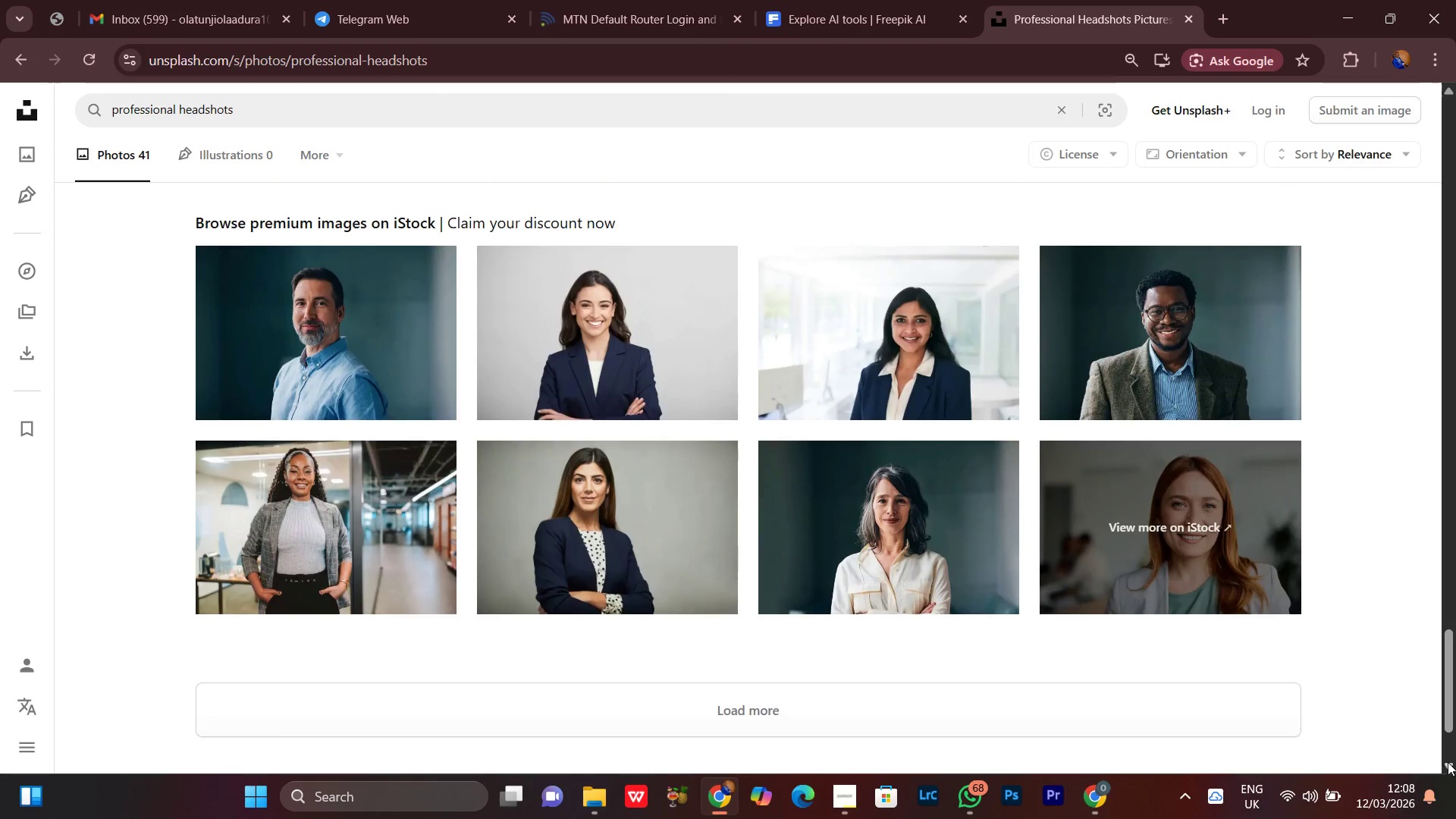 
triple_click([1448, 762])
 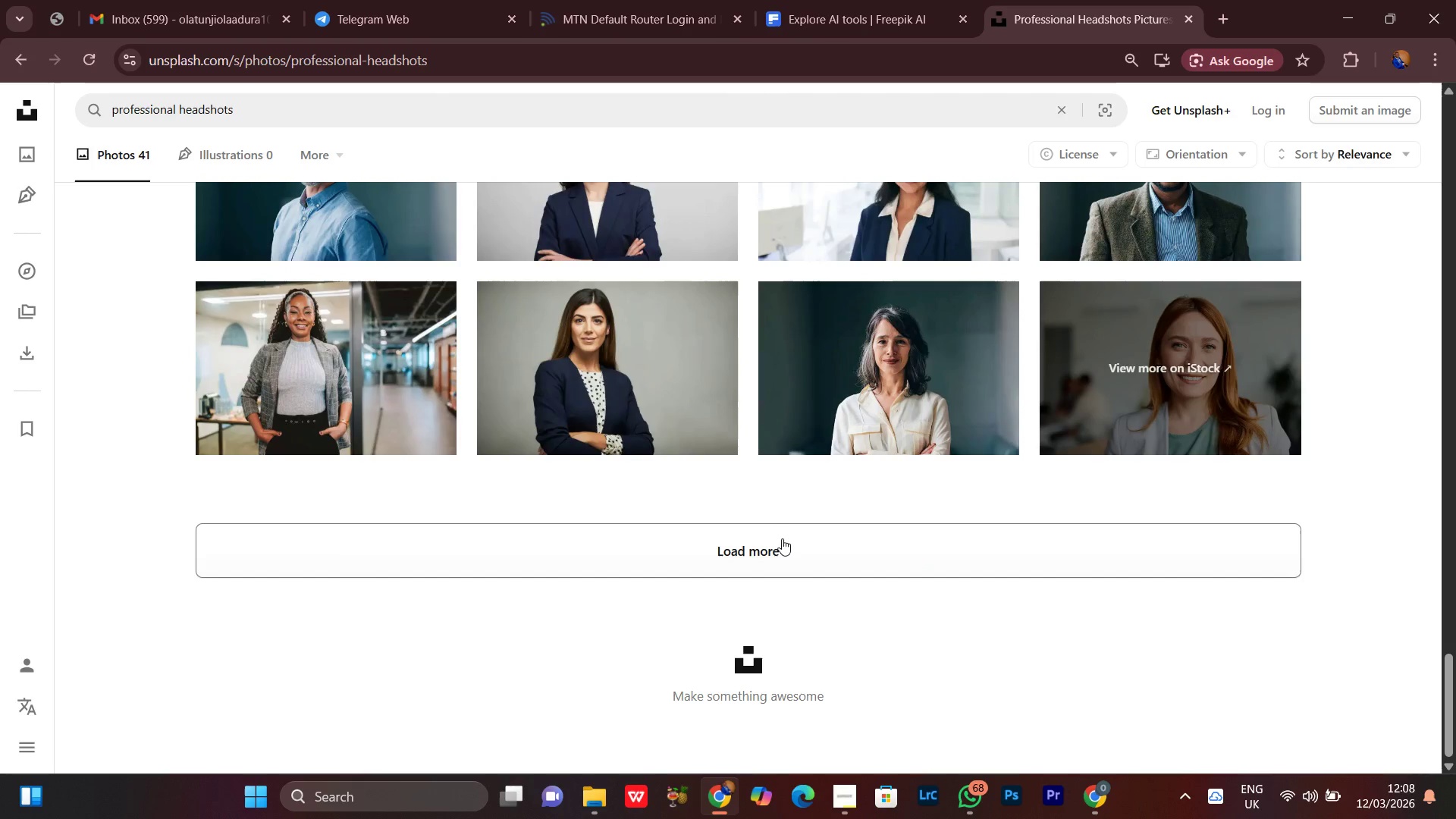 
left_click([780, 539])
 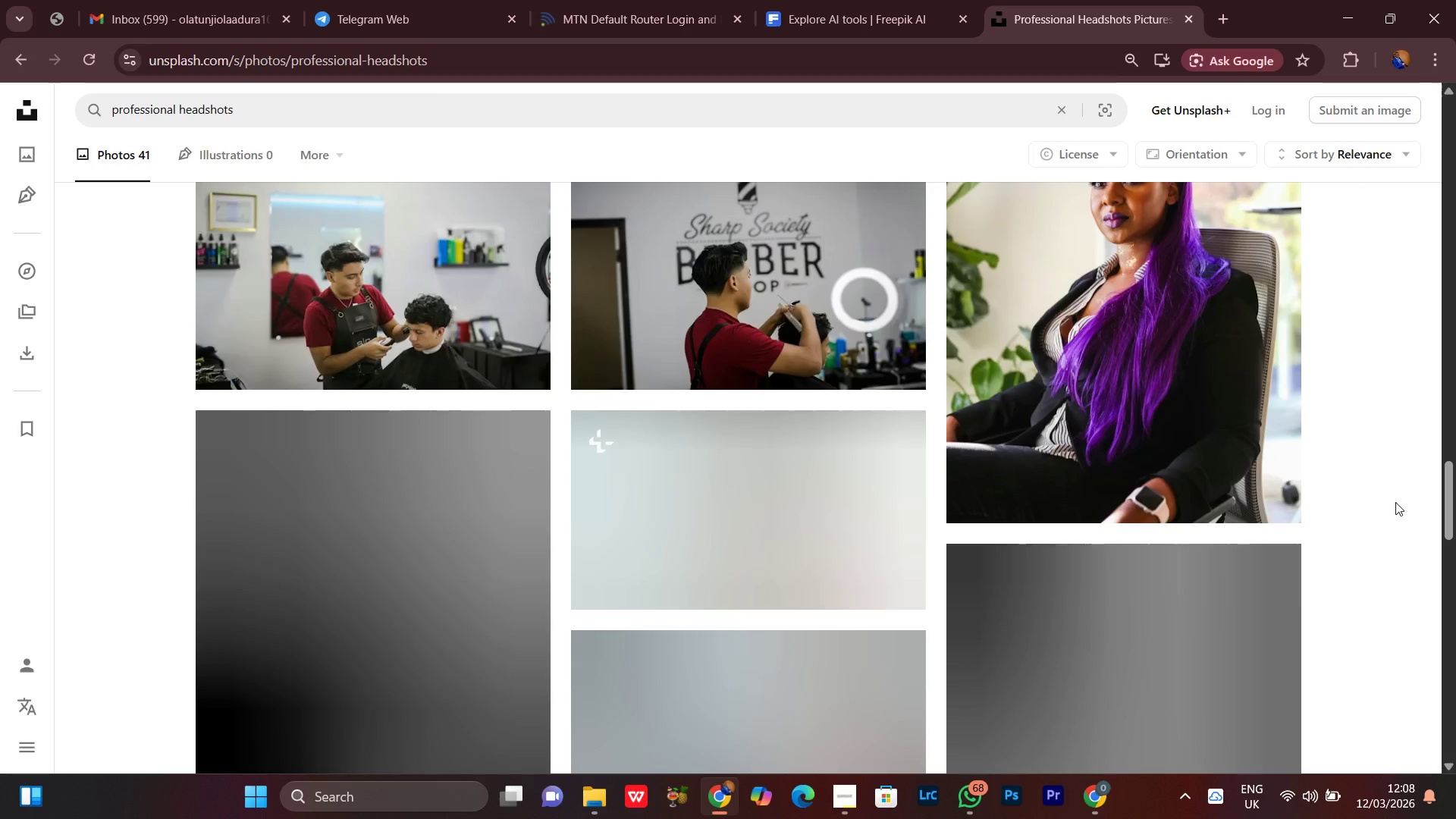 
wait(7.22)
 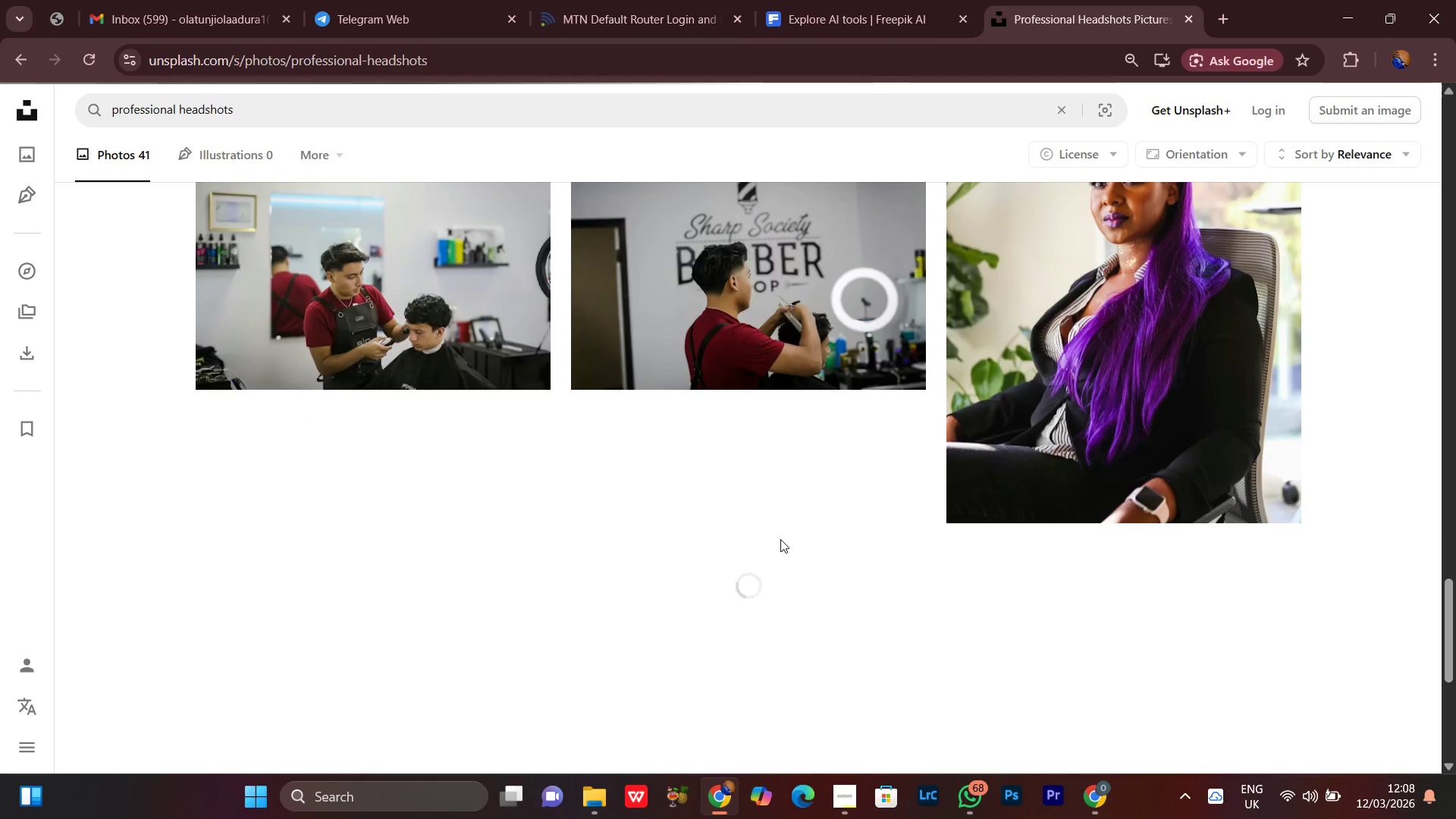 
left_click([847, 0])
 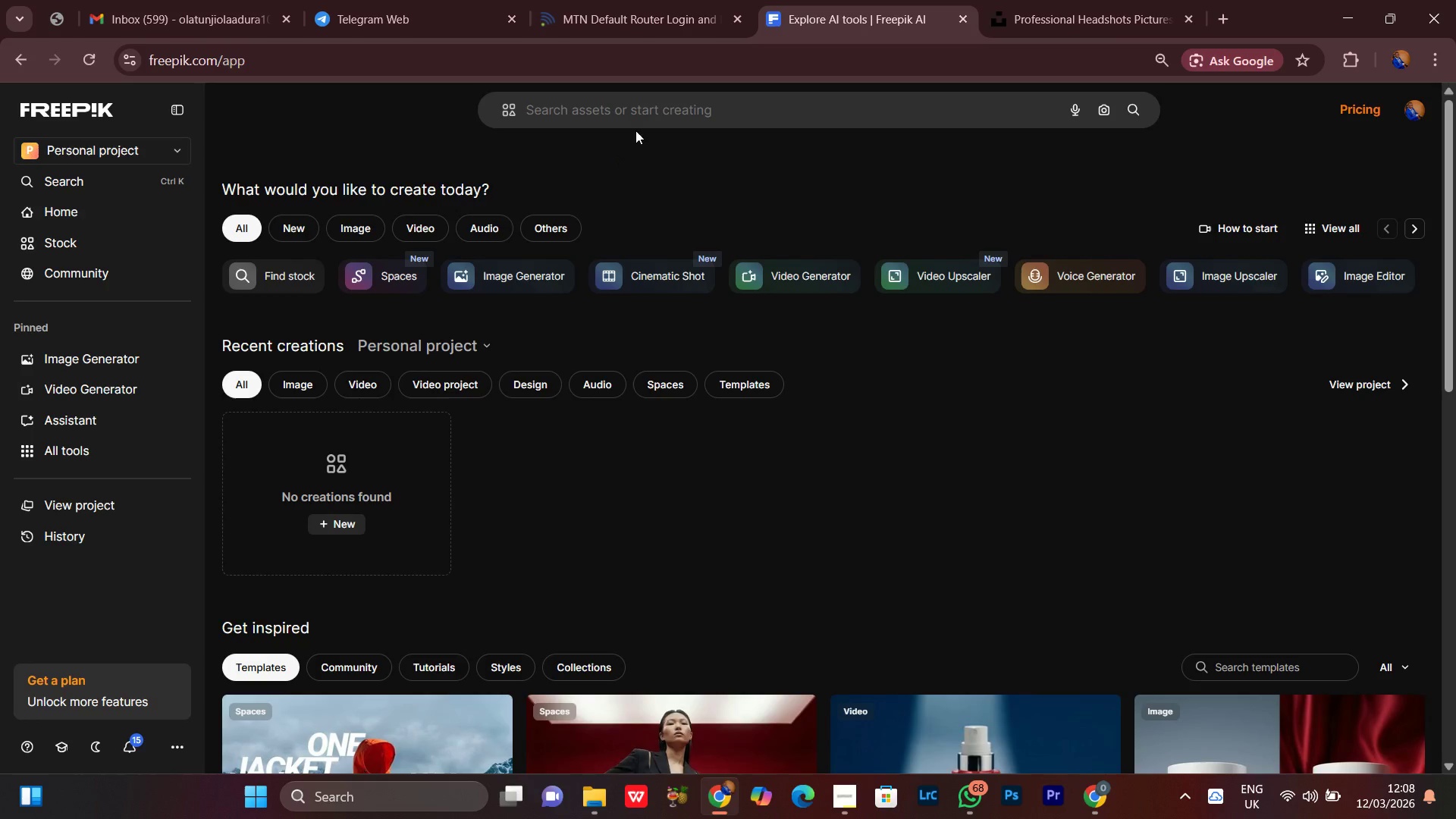 
left_click([609, 118])
 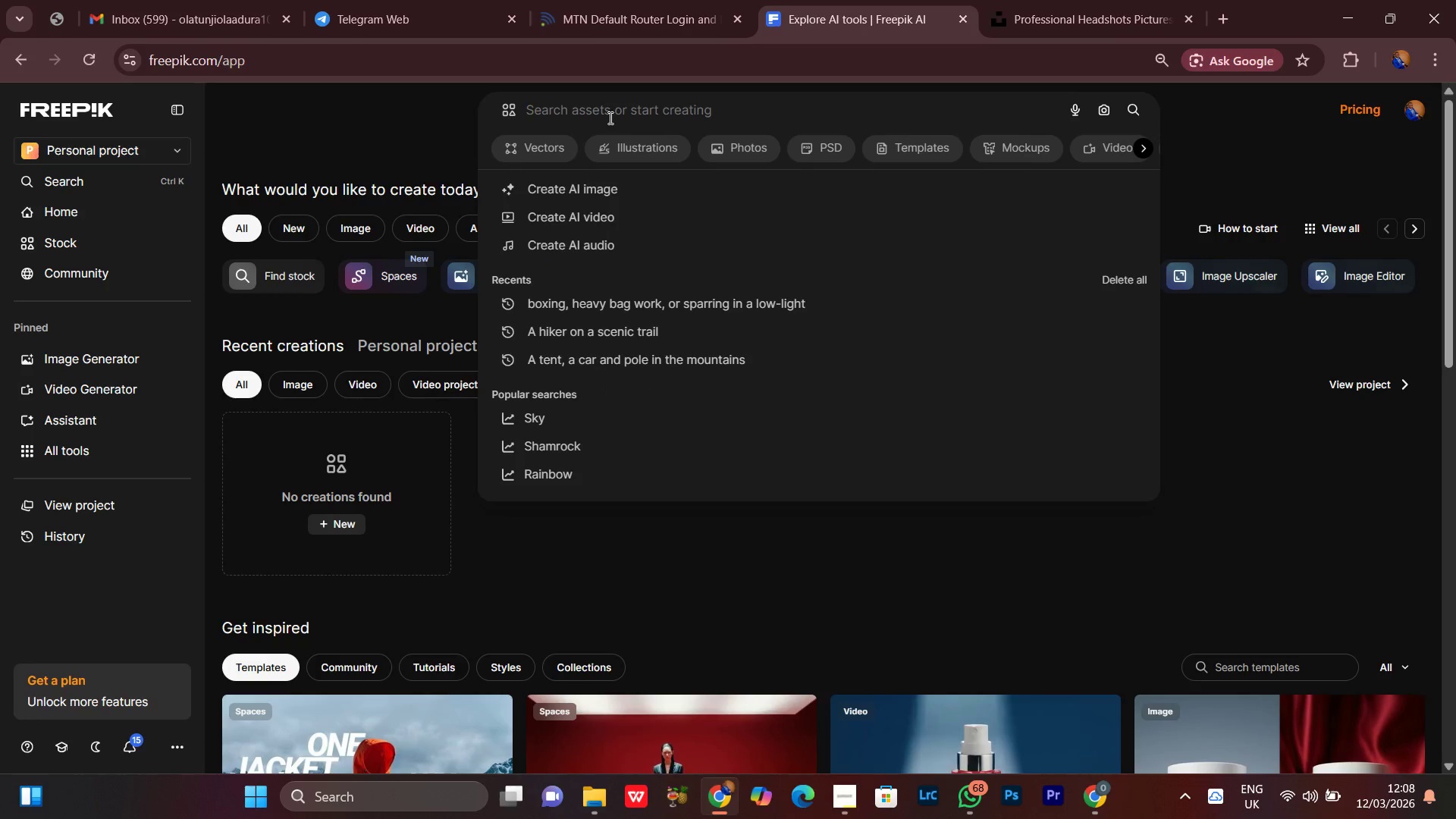 
key(Control+V)
 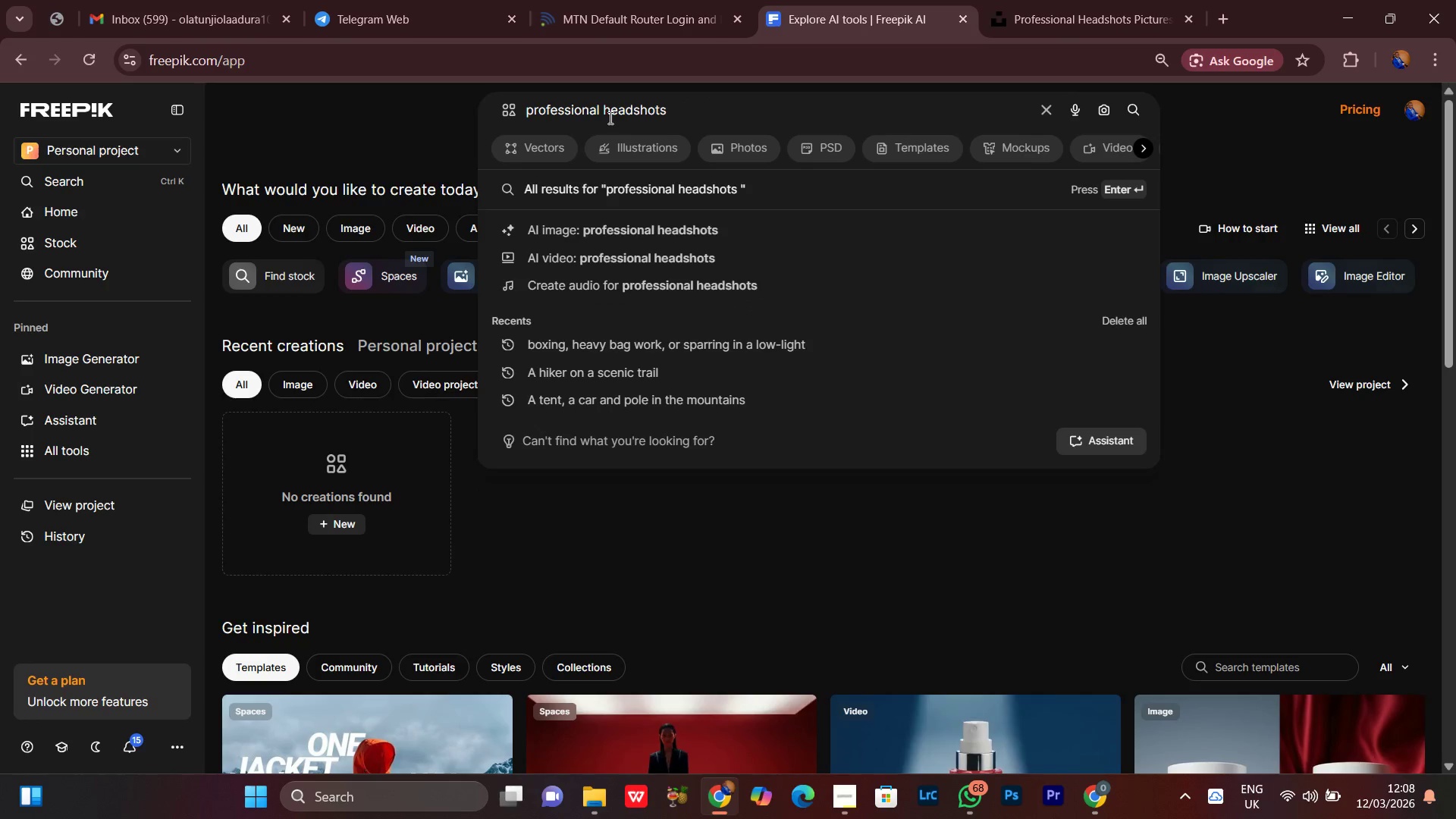 
key(Enter)
 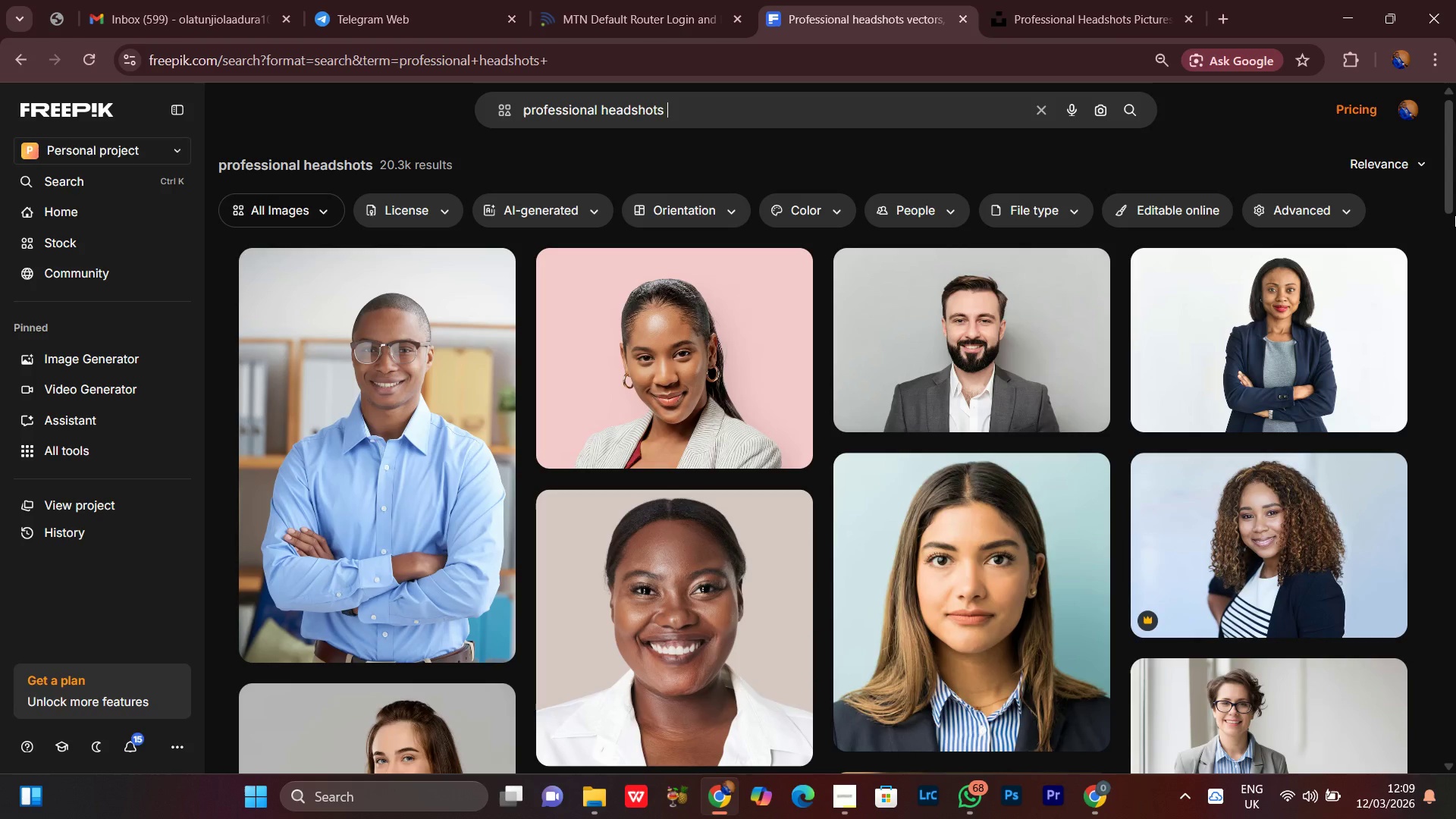 
wait(25.88)
 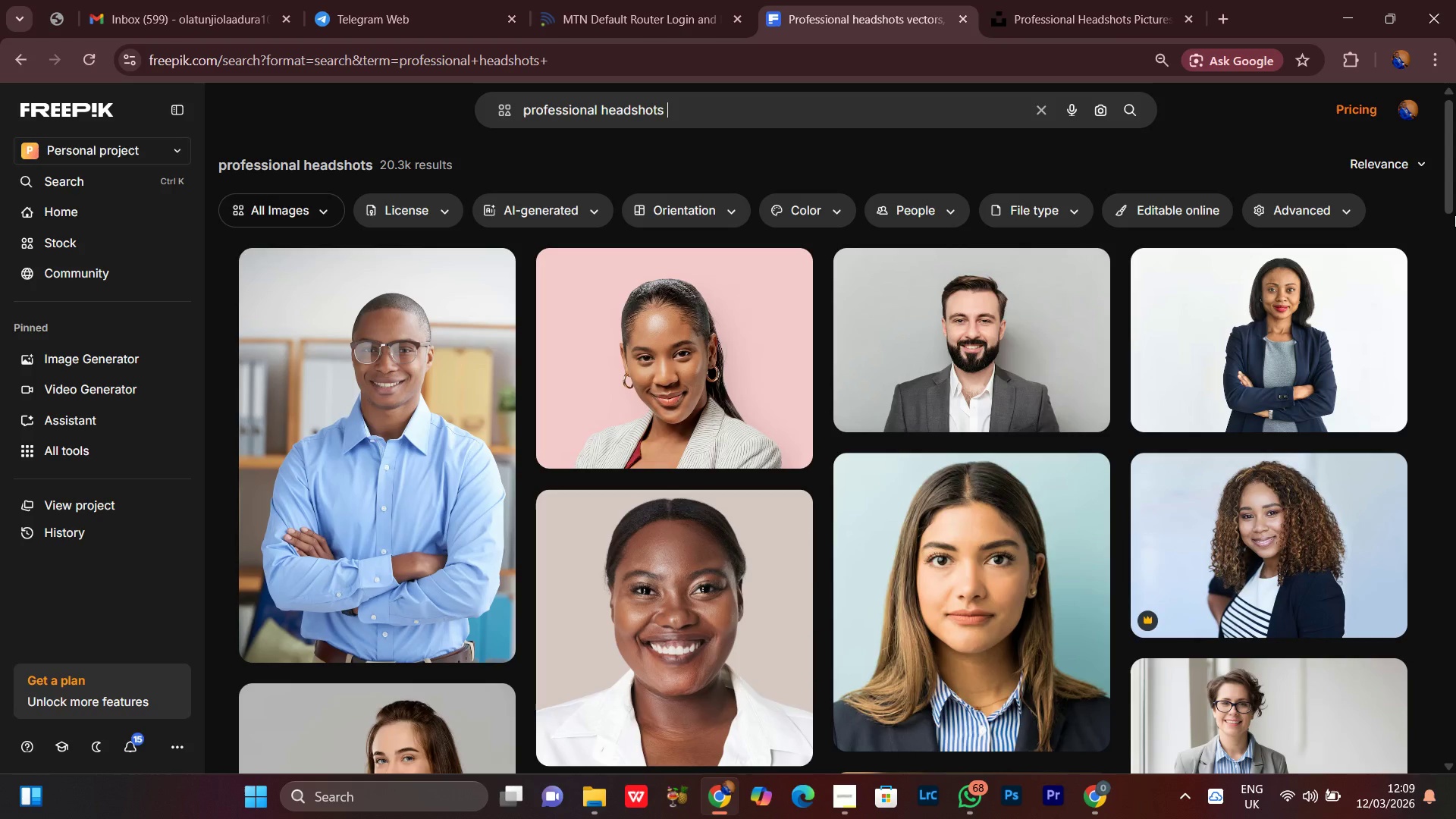 
scroll: coordinate [1439, 412], scroll_direction: up, amount: 2.0
 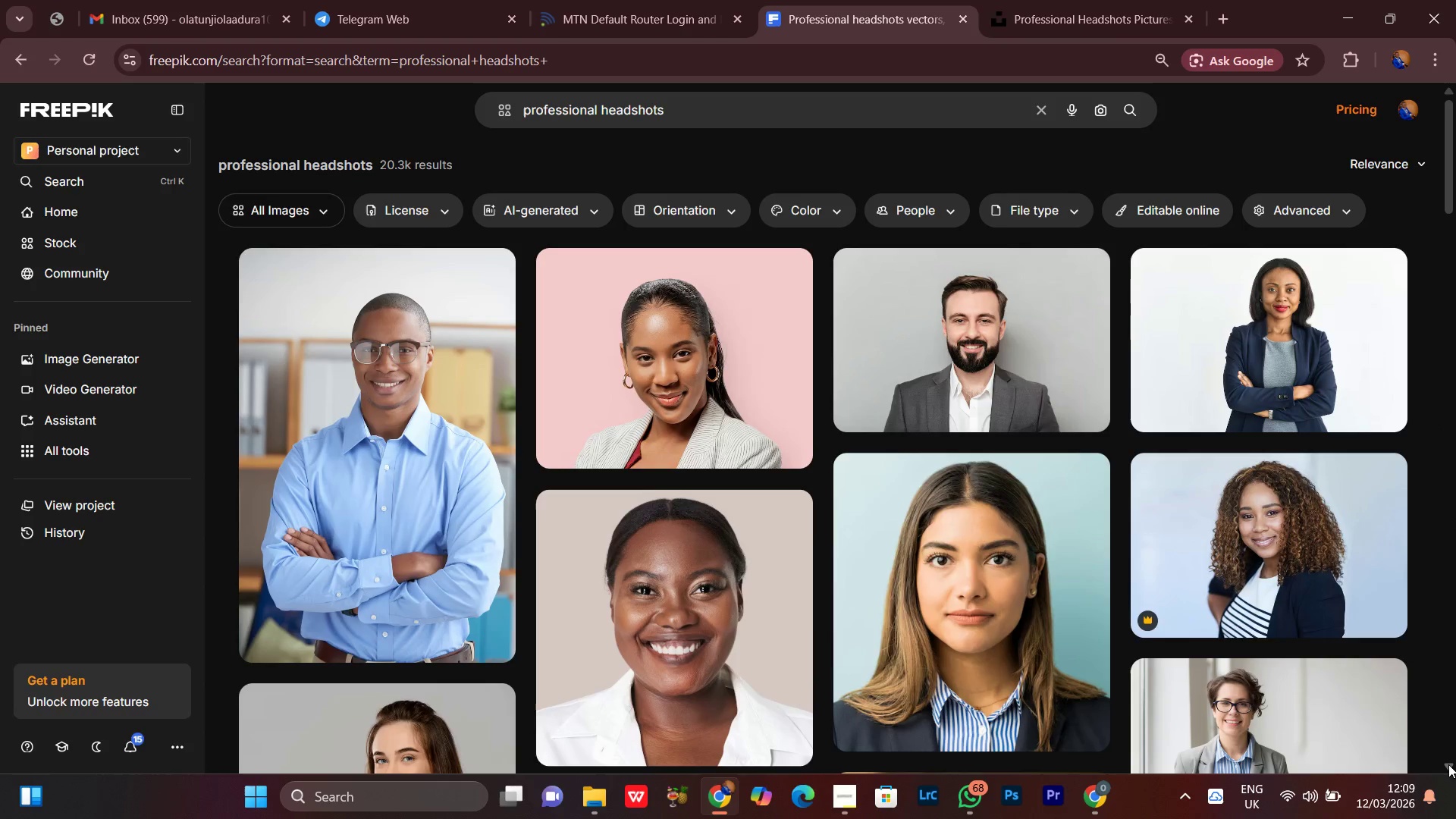 
double_click([1448, 764])
 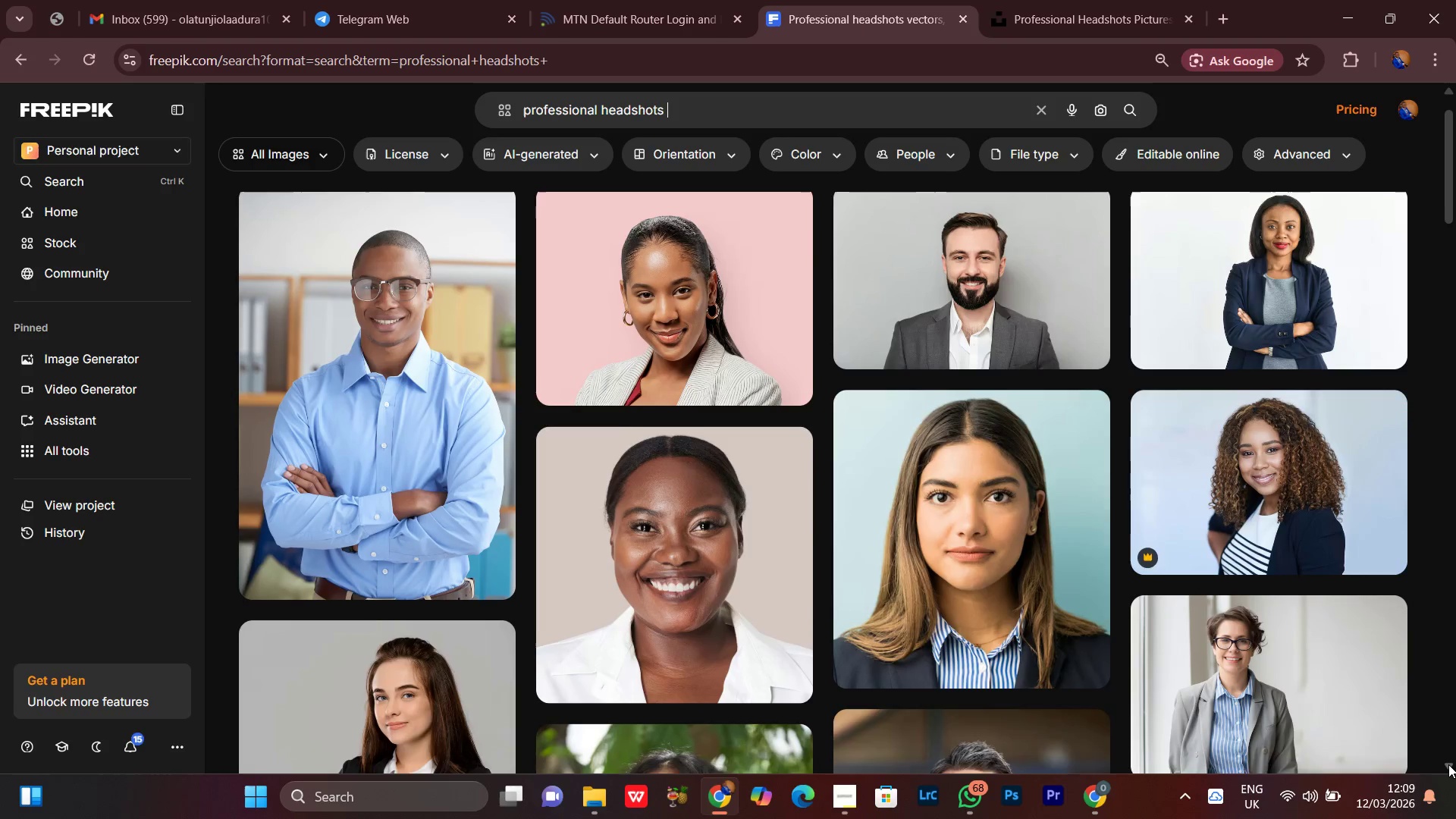 
triple_click([1448, 764])
 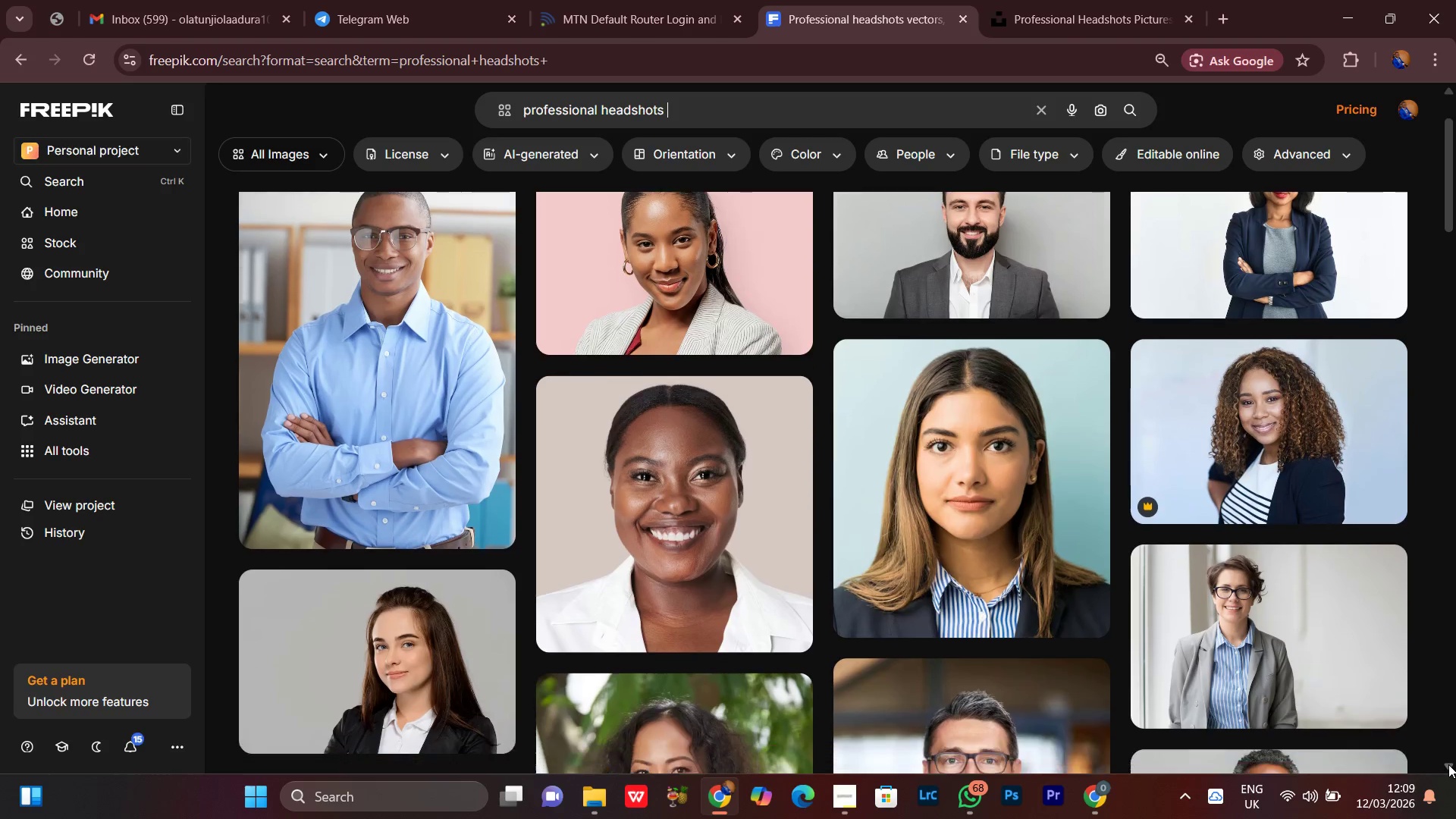 
triple_click([1448, 764])
 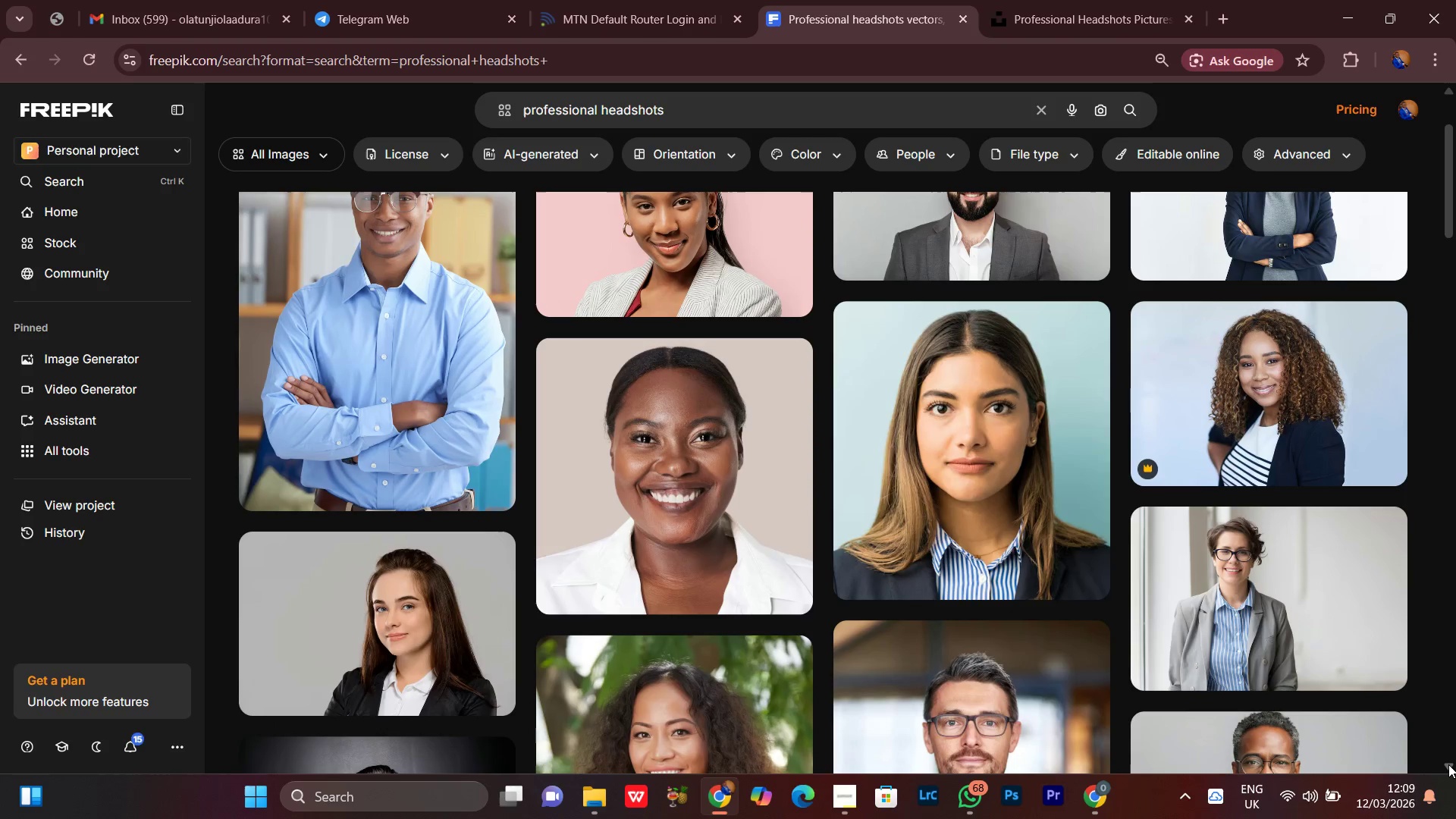 
left_click([1448, 764])
 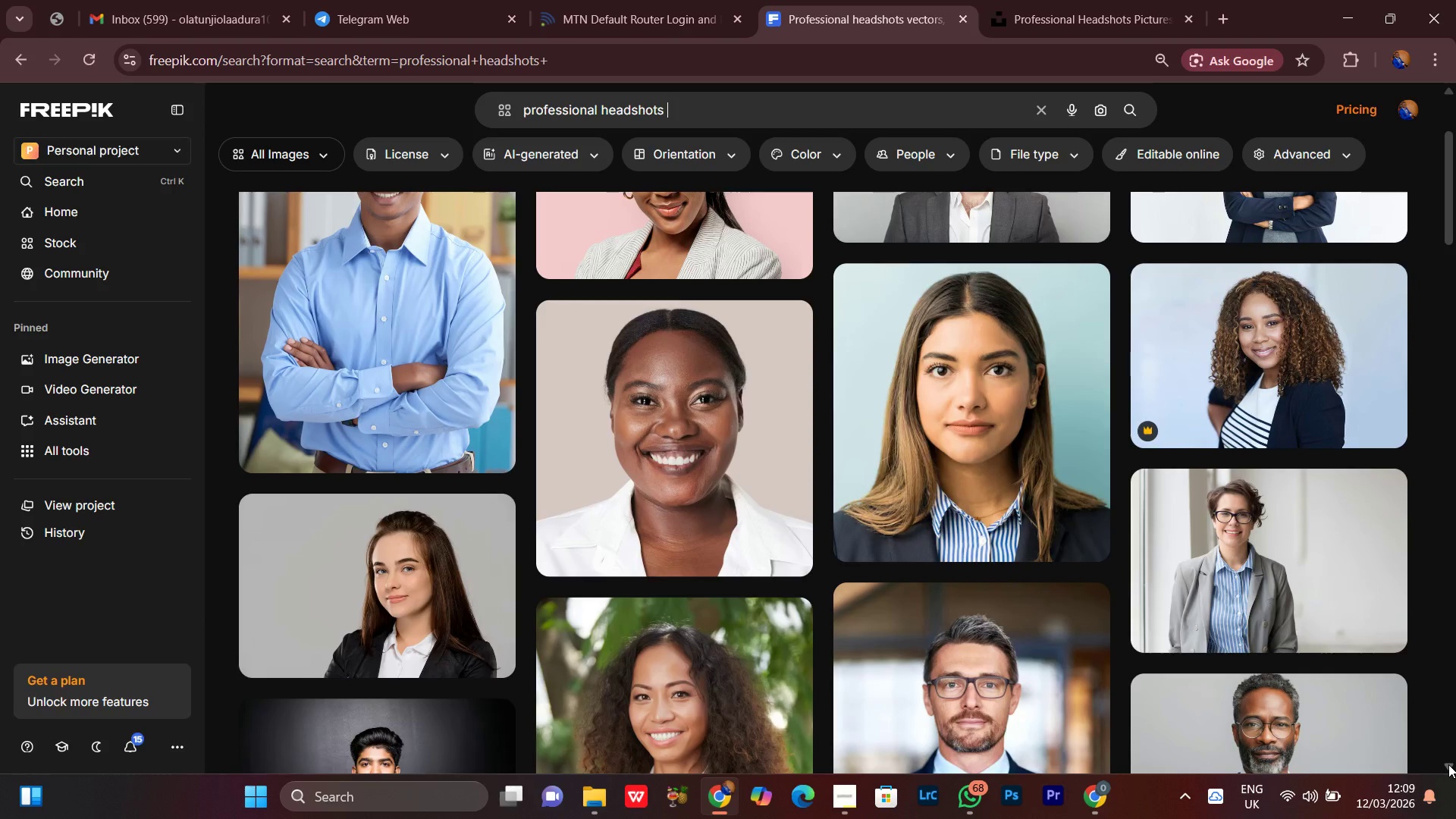 
left_click([1448, 764])
 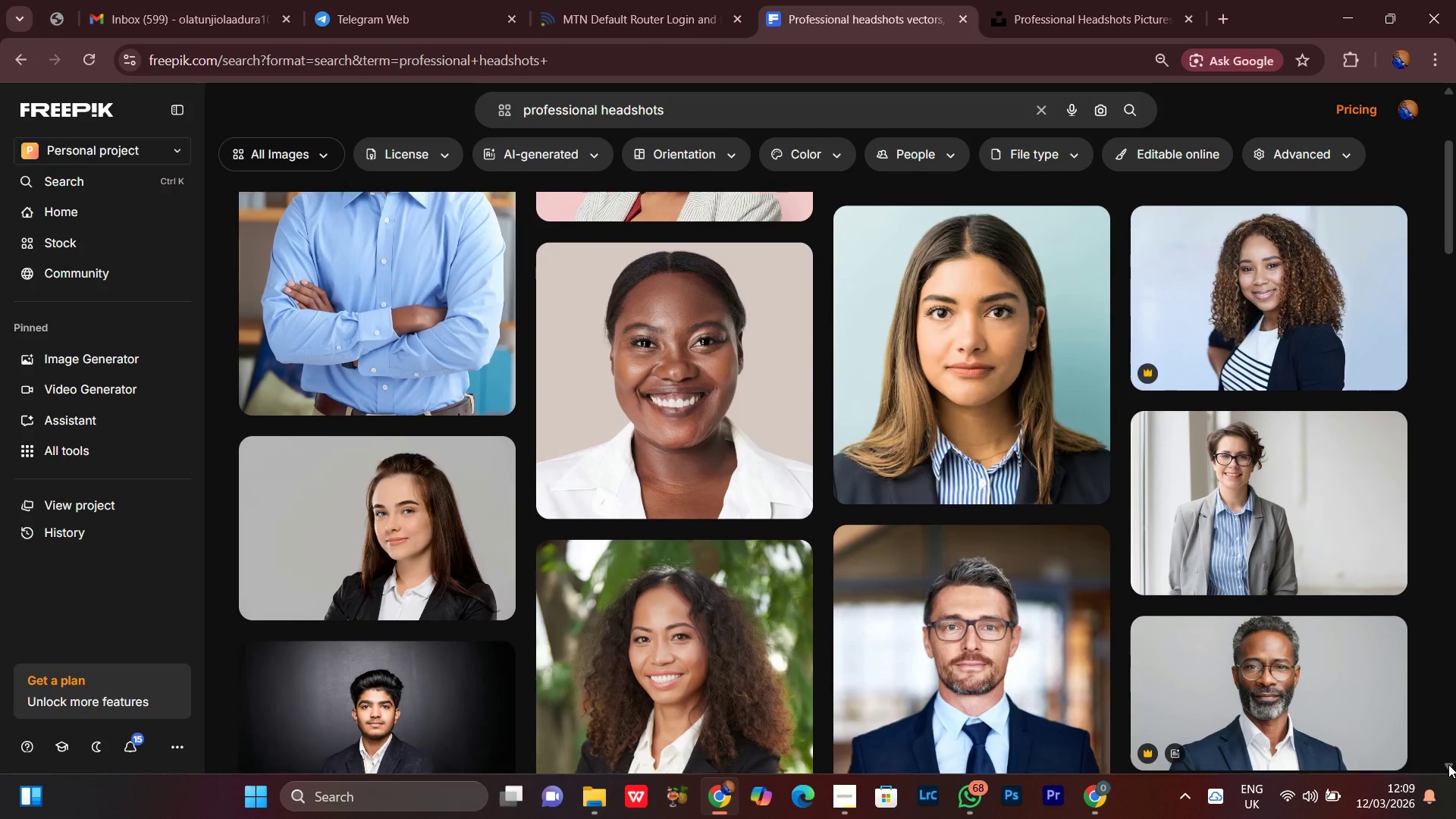 
double_click([1448, 764])
 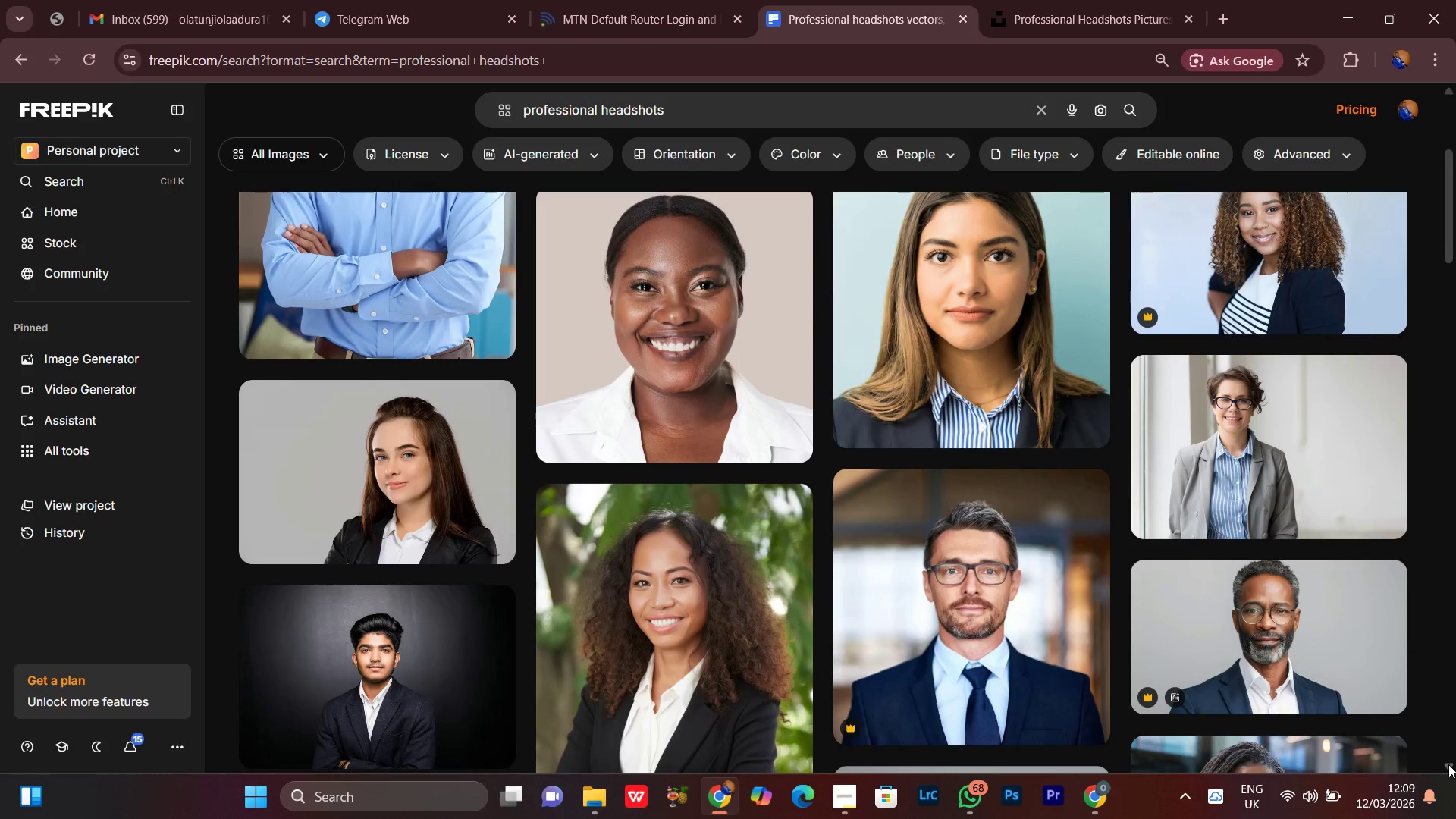 
triple_click([1448, 764])
 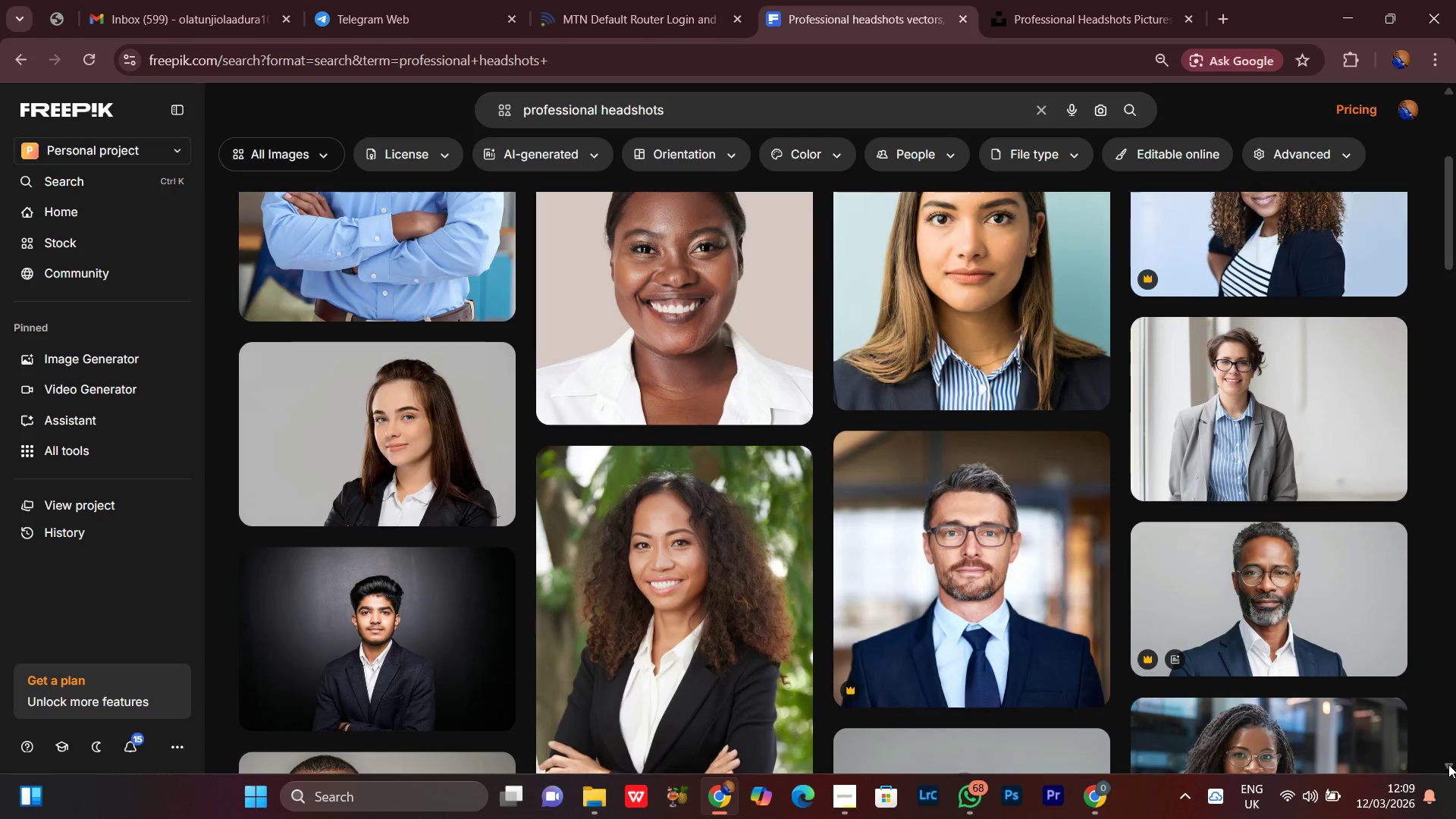 
triple_click([1448, 764])
 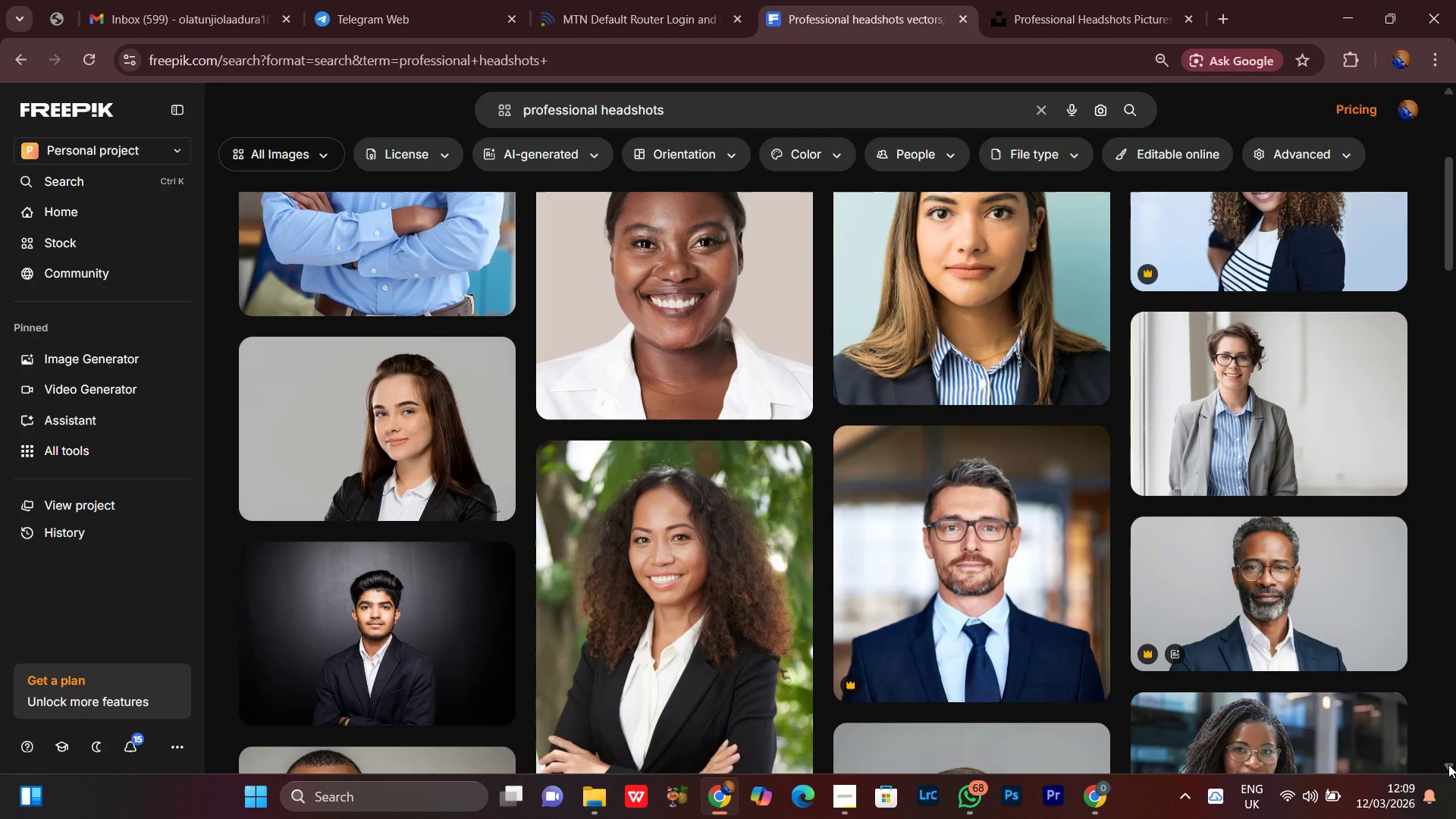 
triple_click([1448, 764])
 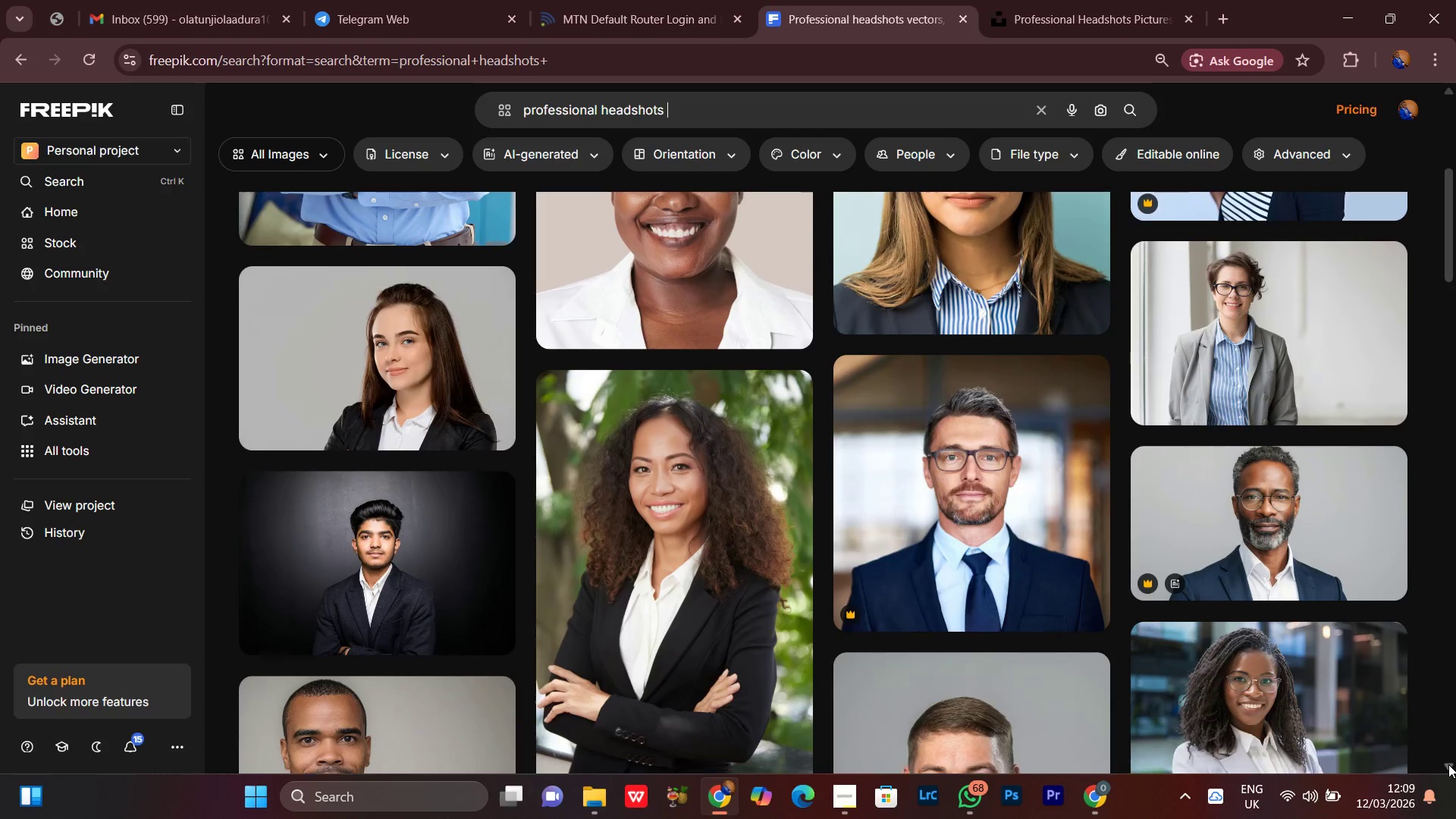 
triple_click([1448, 764])
 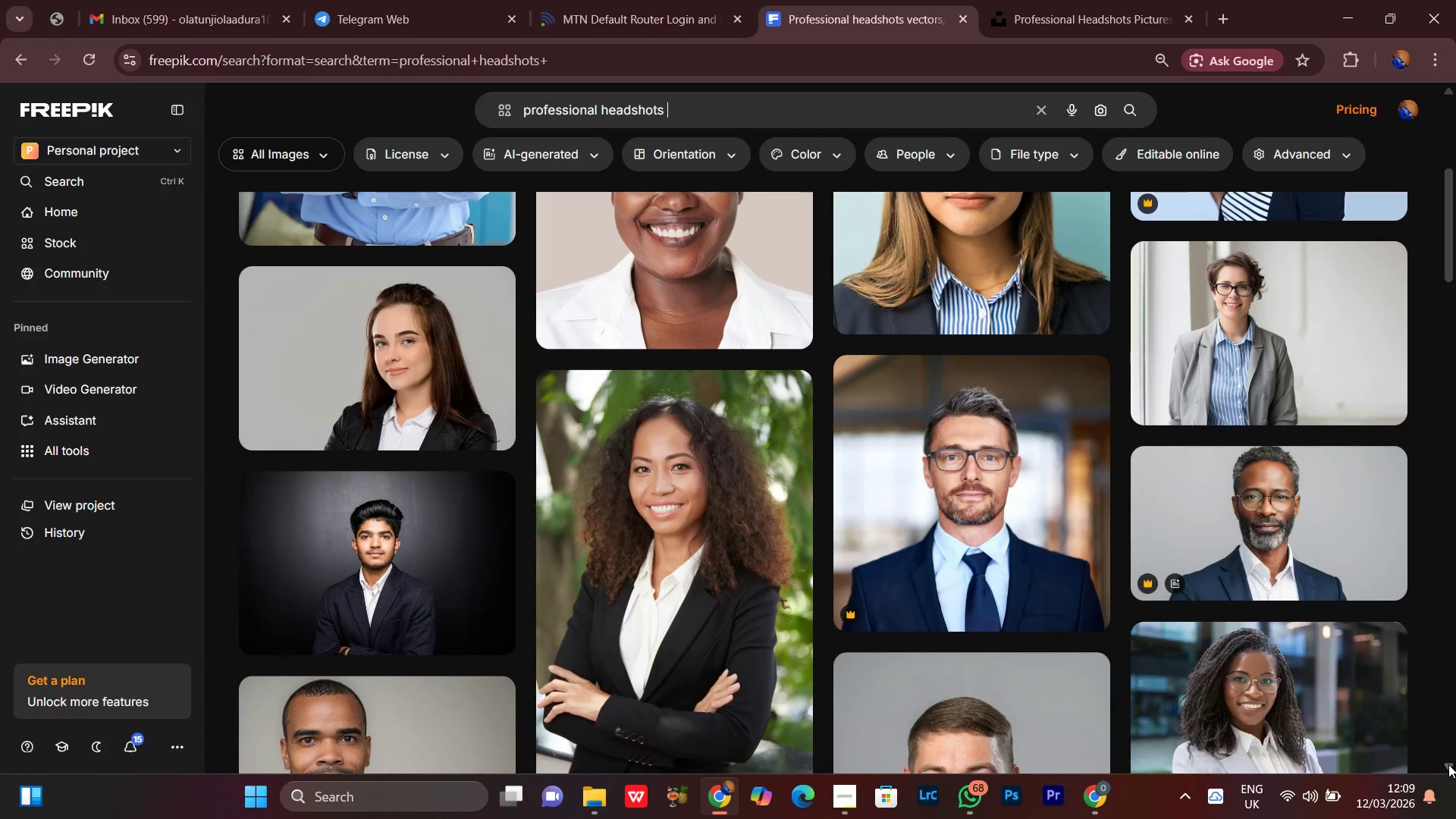 
triple_click([1448, 764])
 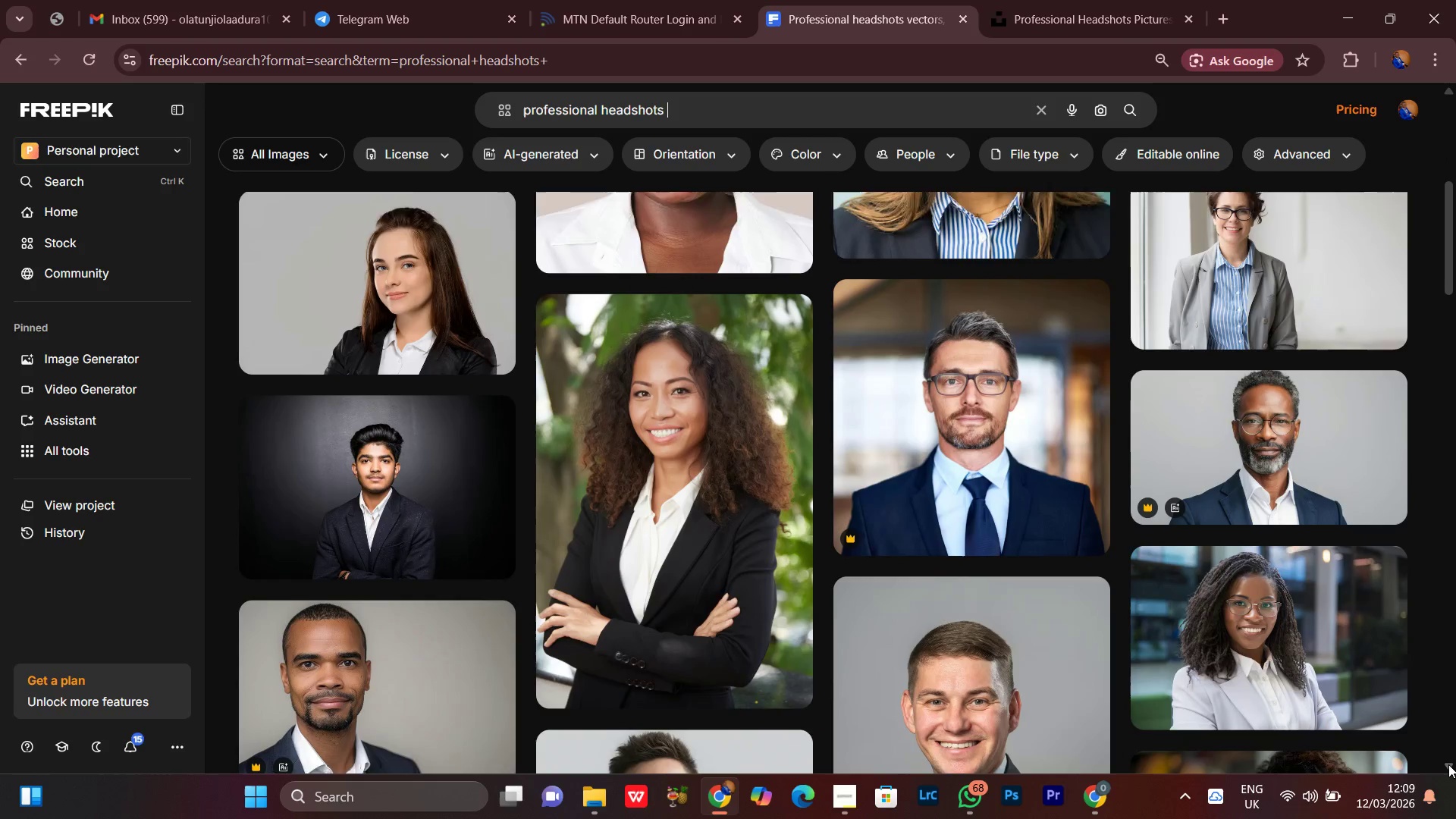 
triple_click([1448, 764])
 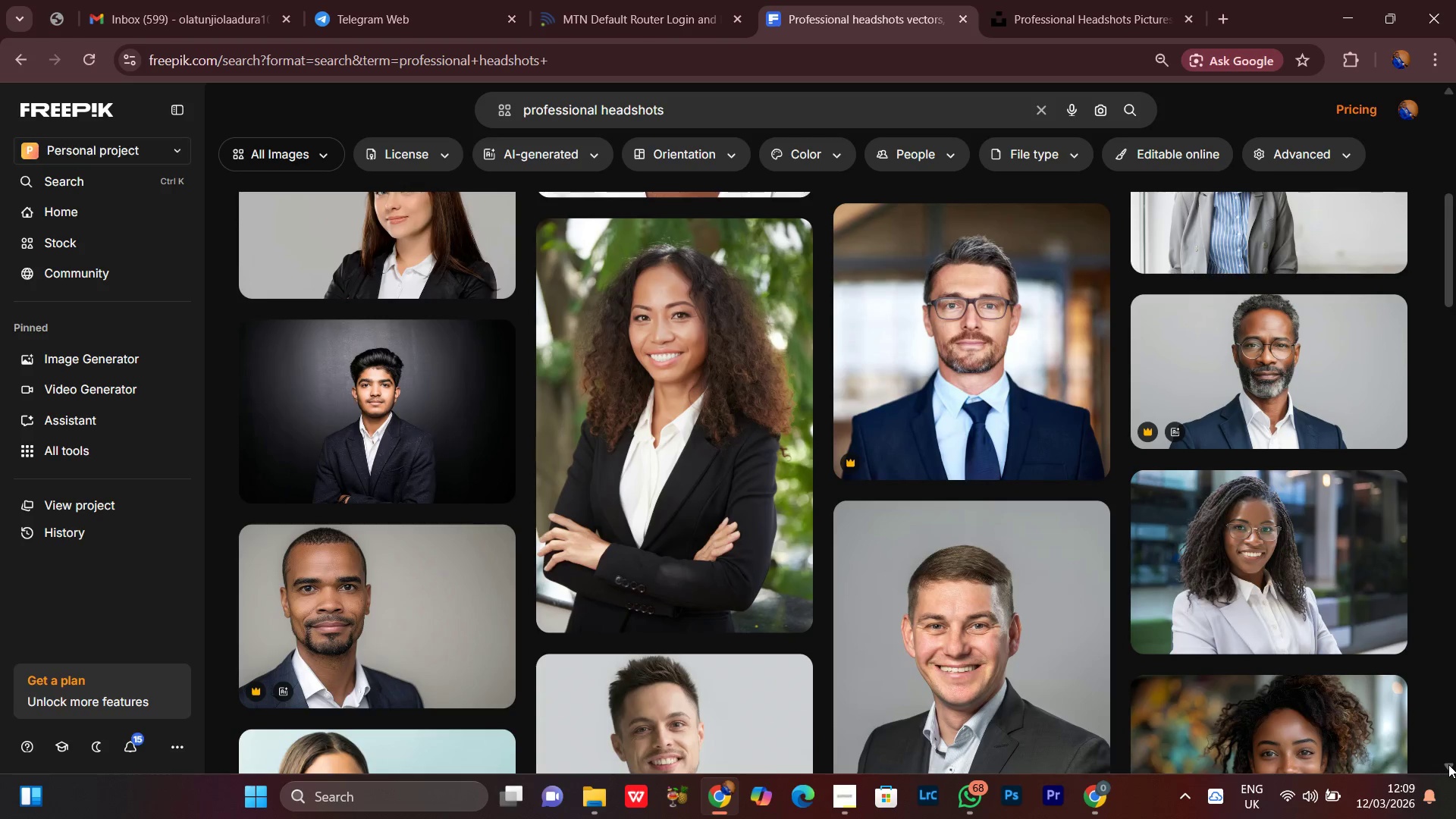 
left_click([1448, 764])
 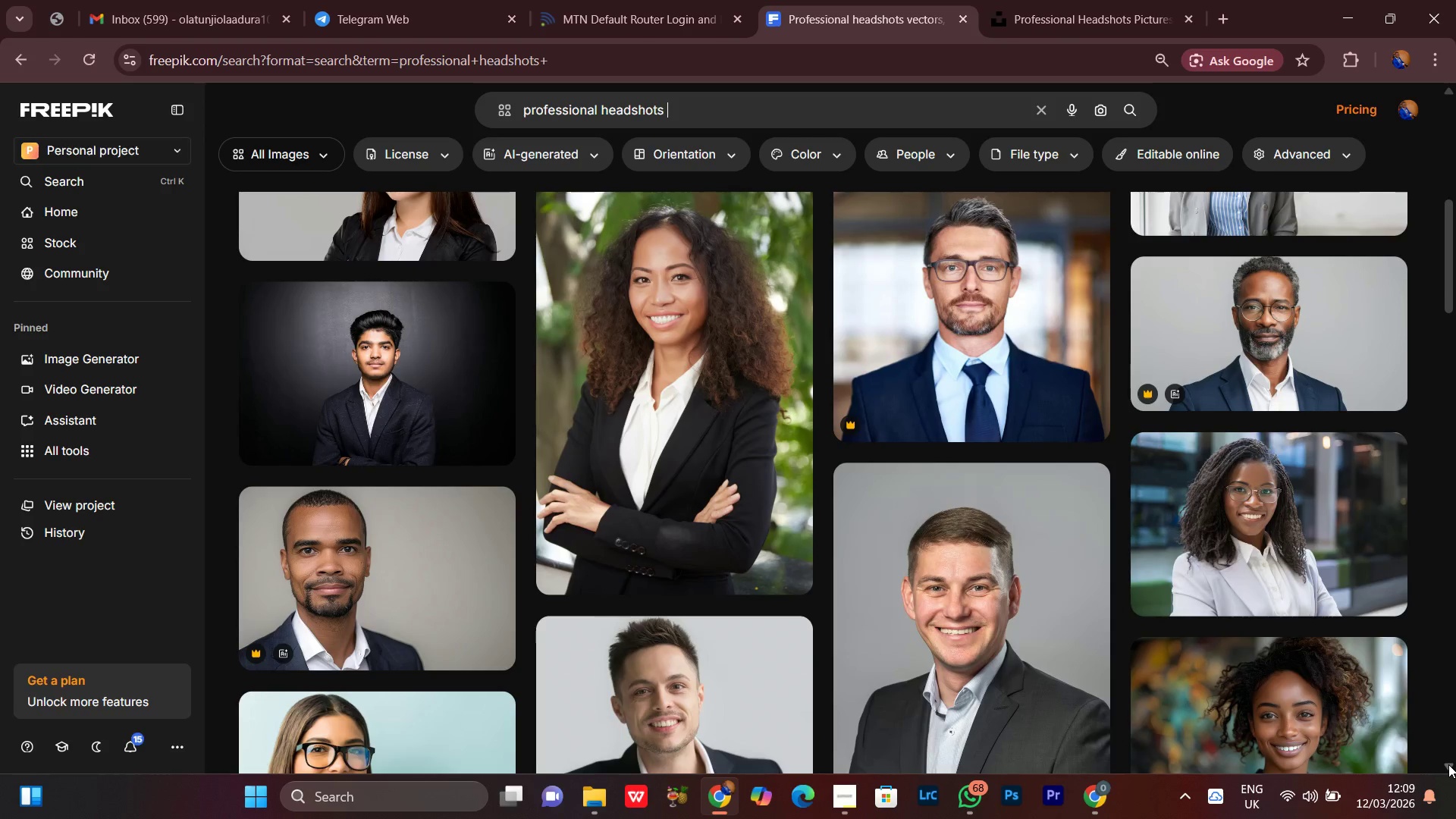 
left_click([1448, 764])
 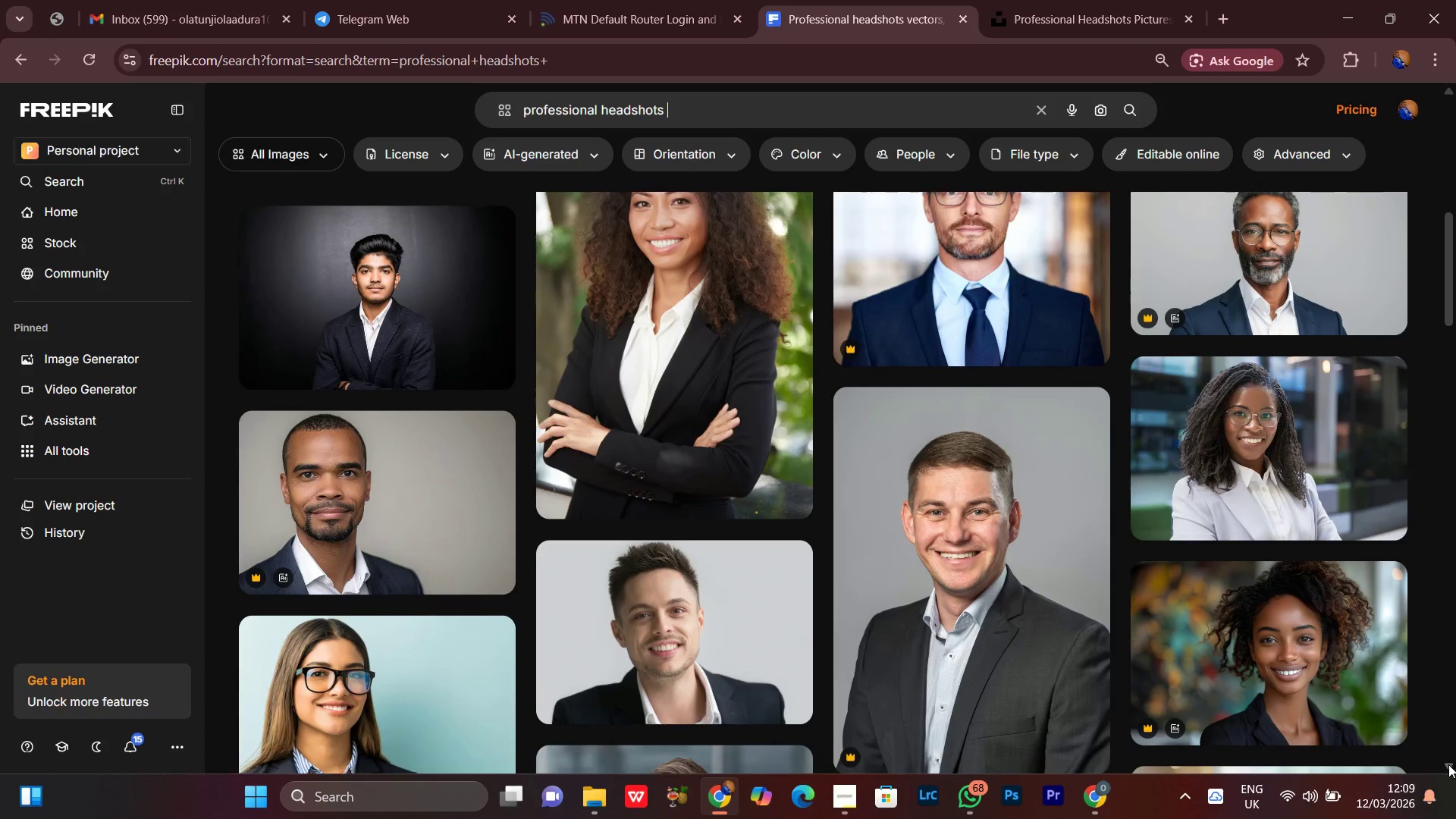 
double_click([1448, 764])
 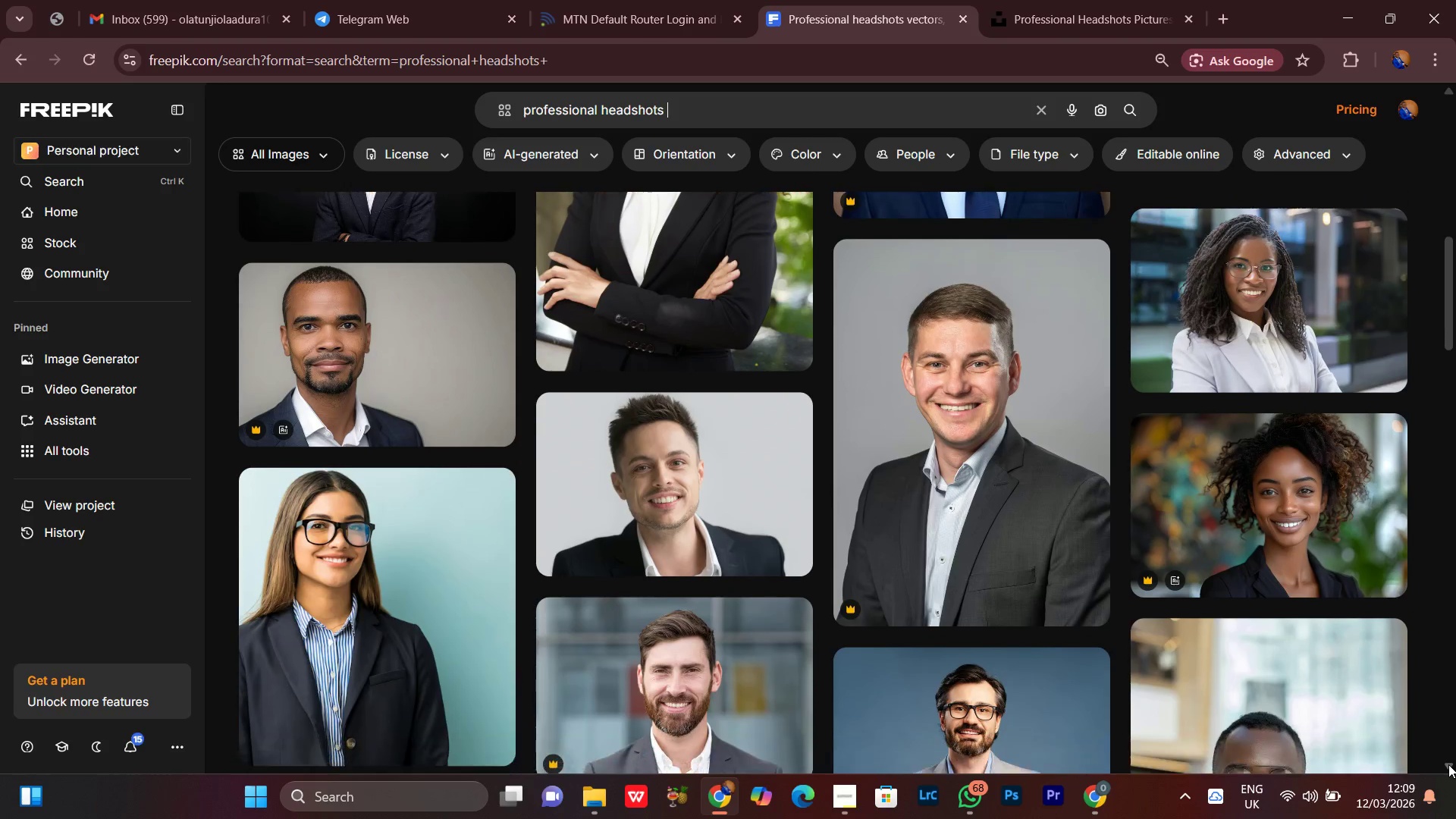 
triple_click([1448, 764])
 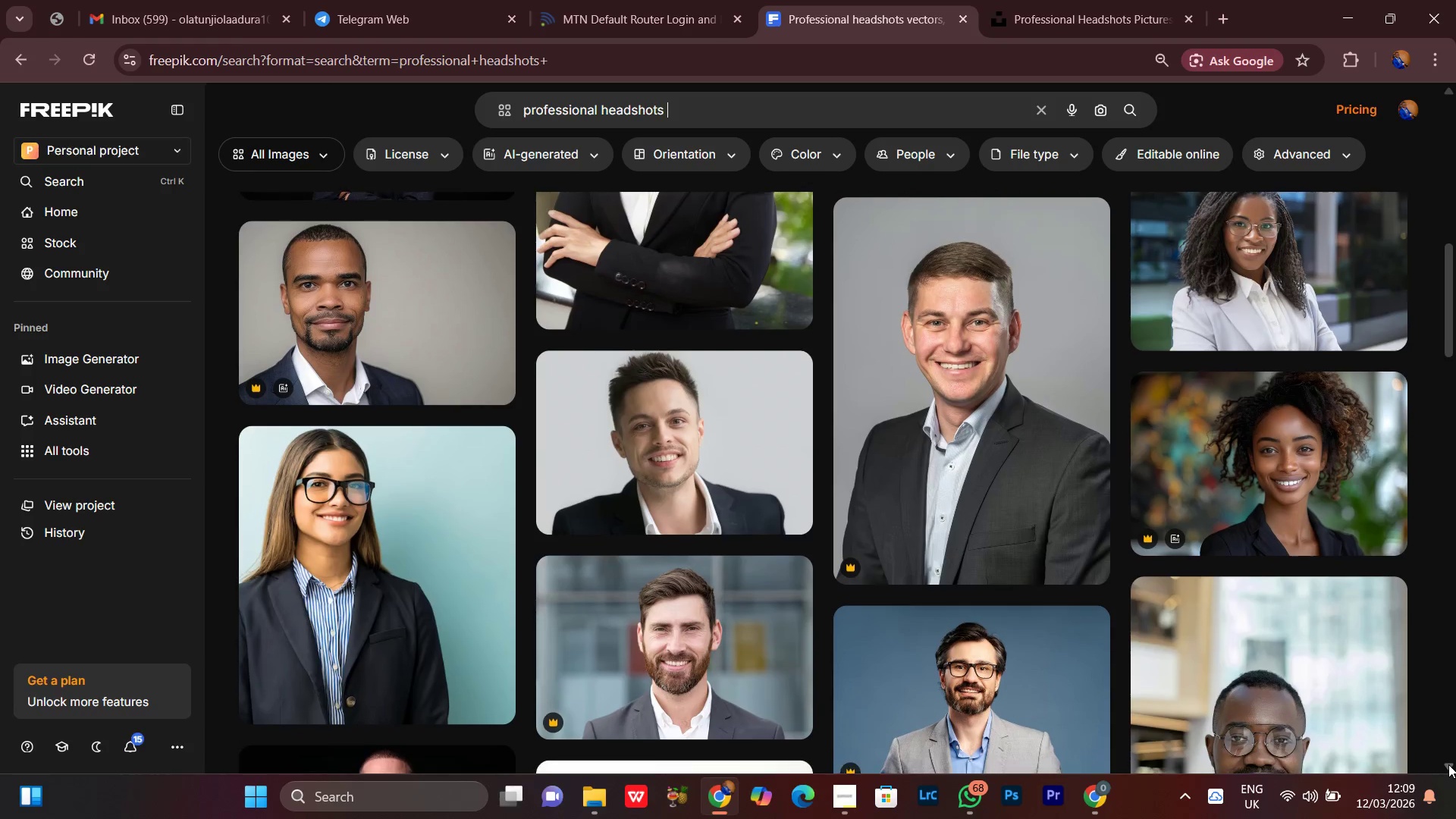 
triple_click([1448, 764])
 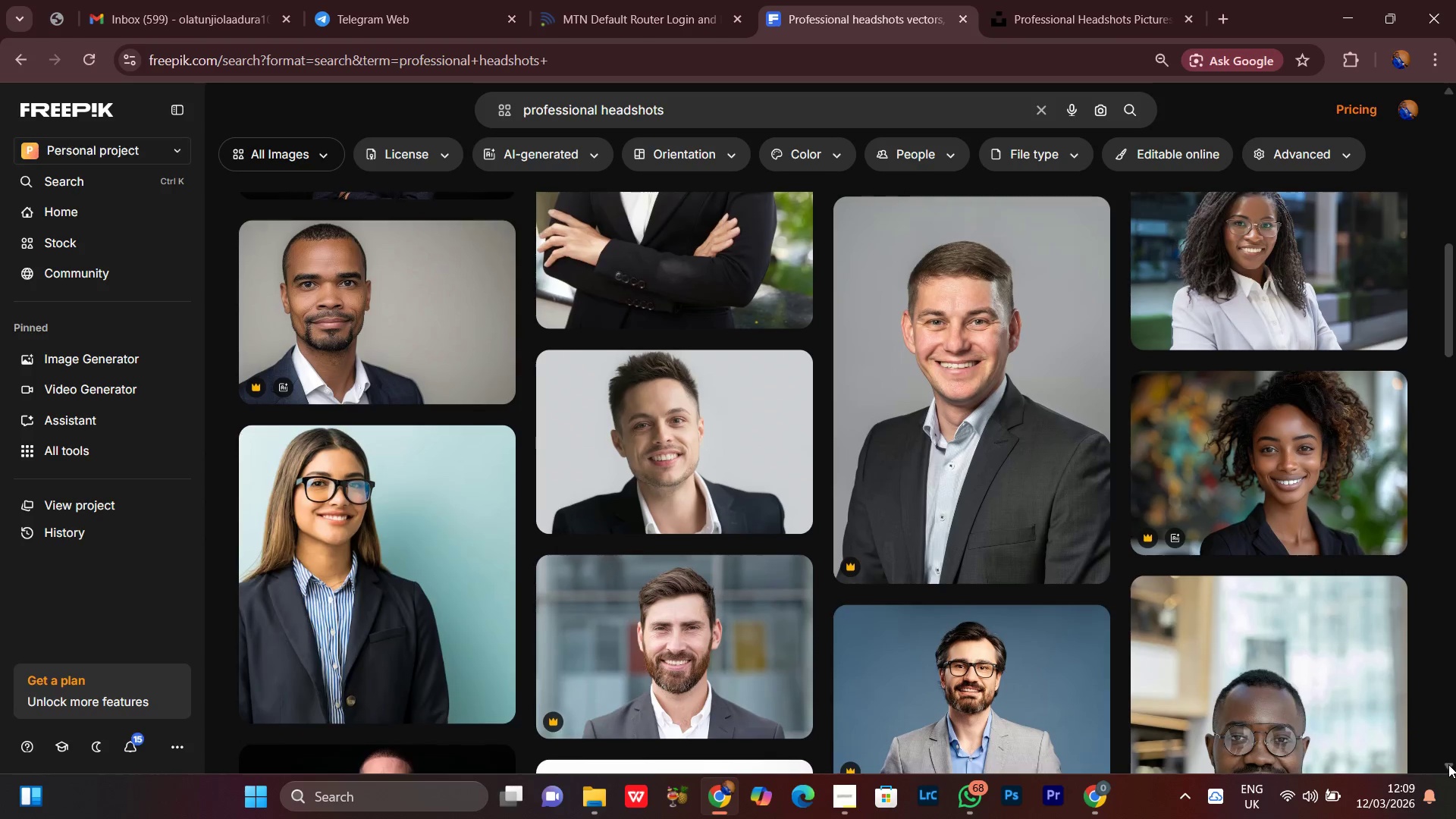 
triple_click([1448, 764])
 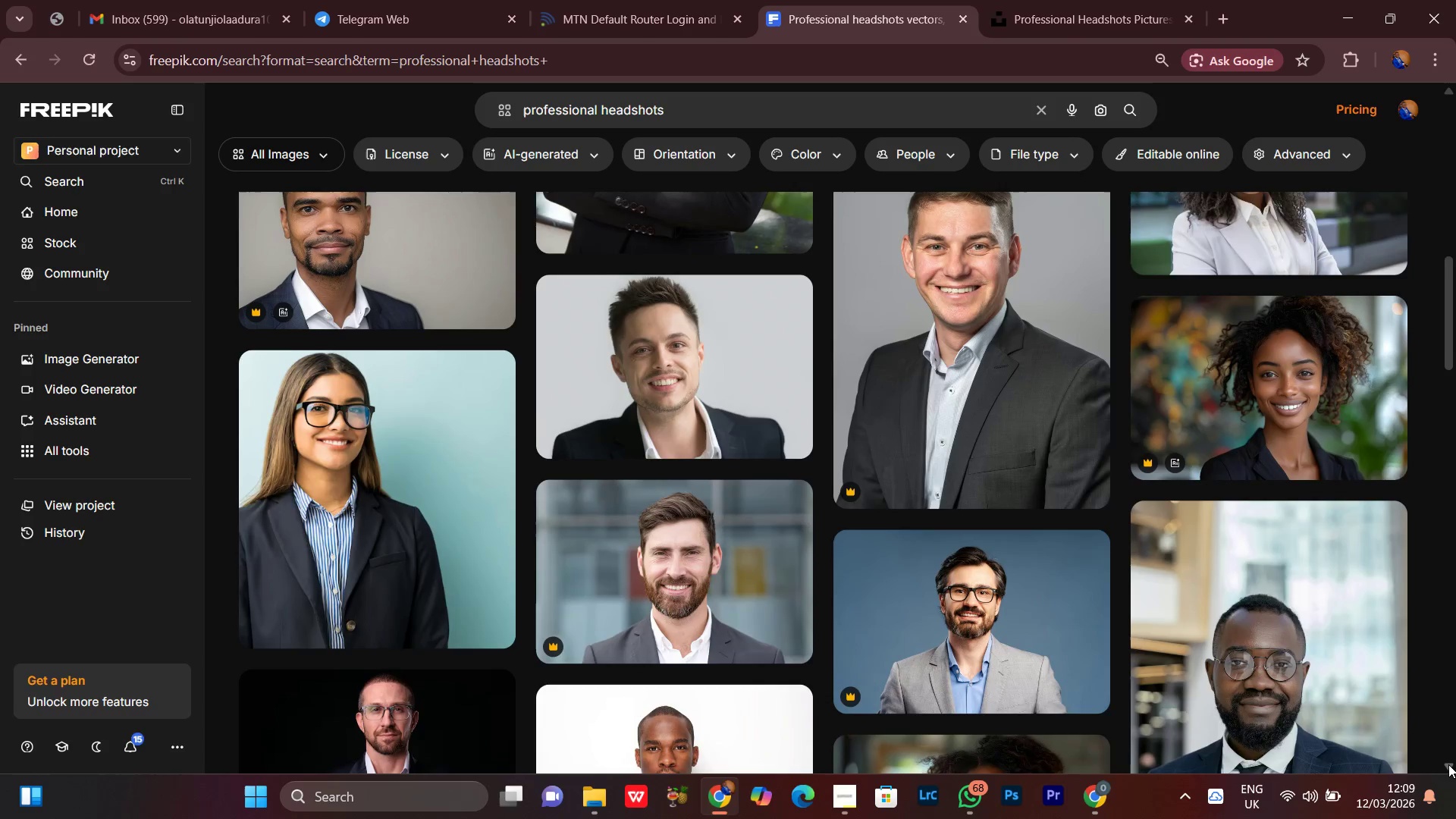 
triple_click([1448, 764])
 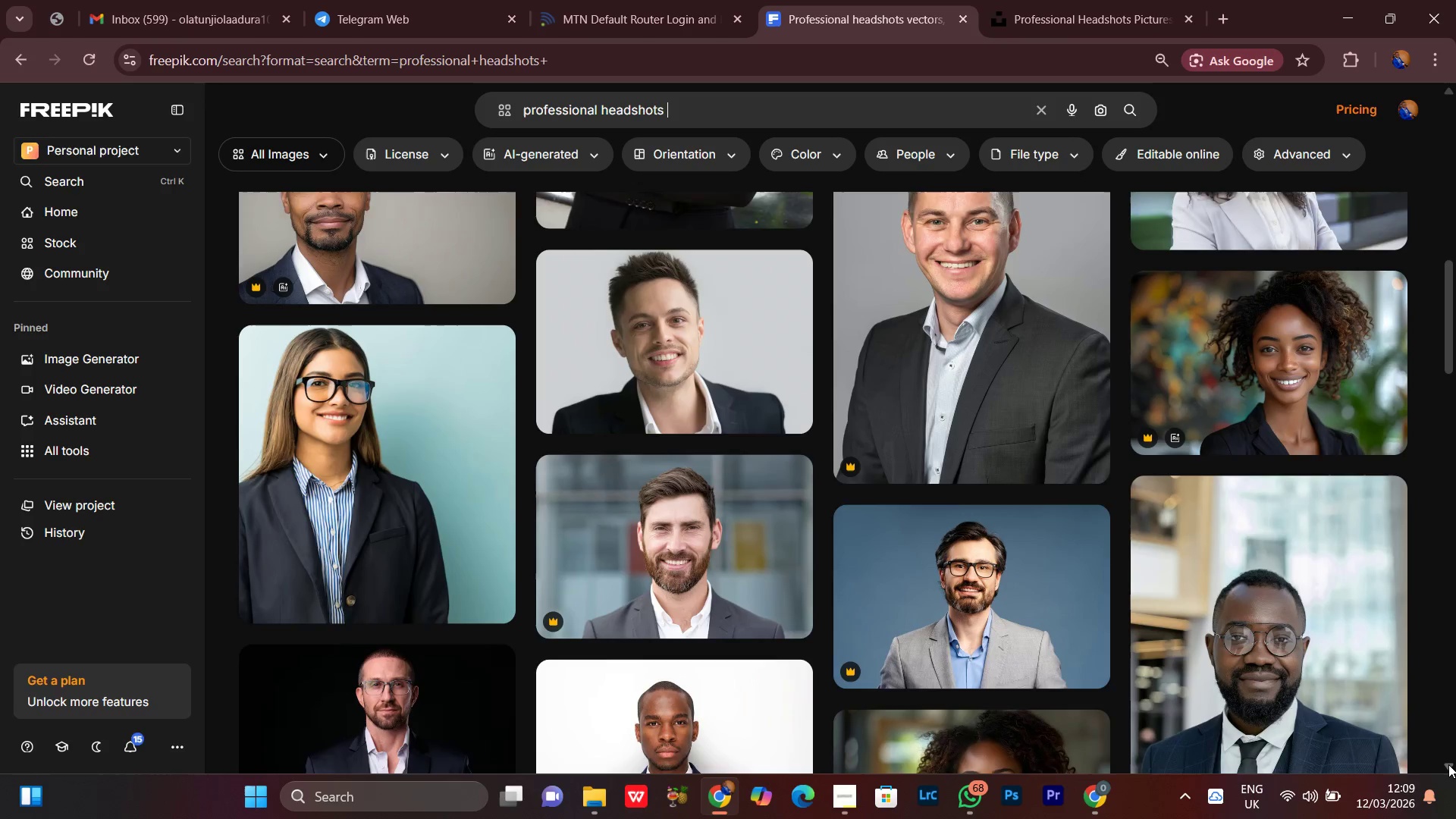 
triple_click([1448, 764])
 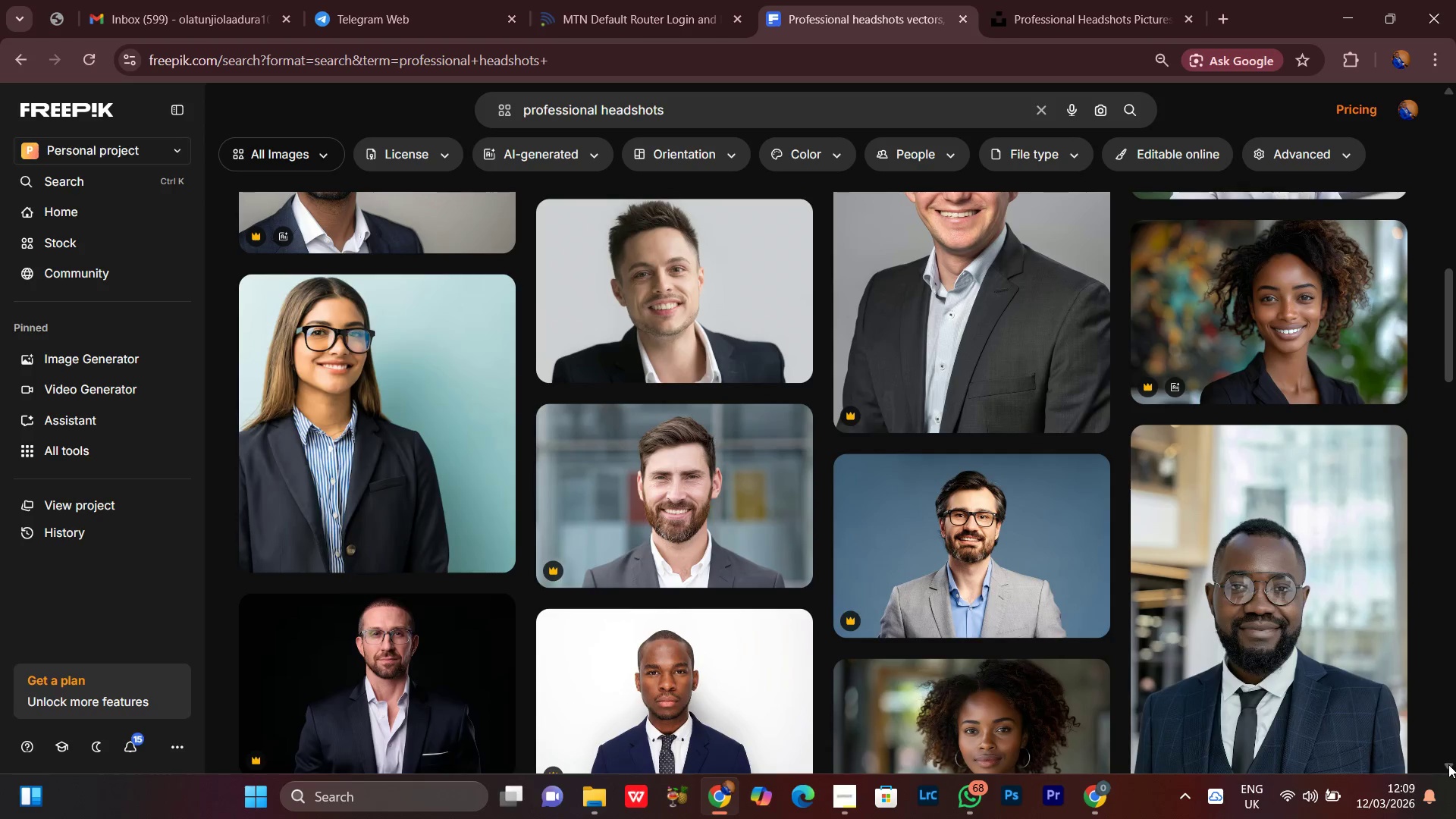 
double_click([1448, 764])
 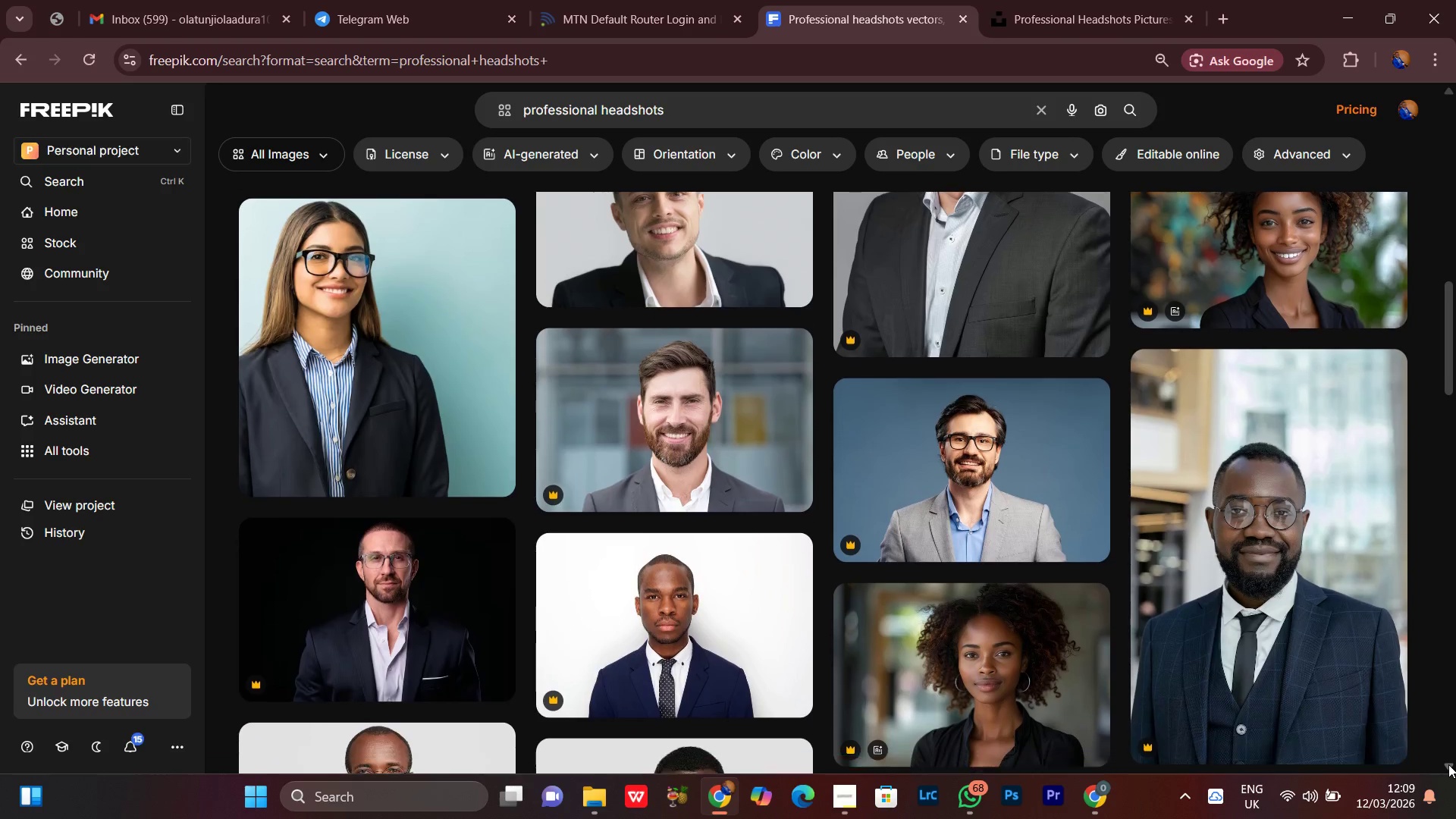 
triple_click([1448, 764])
 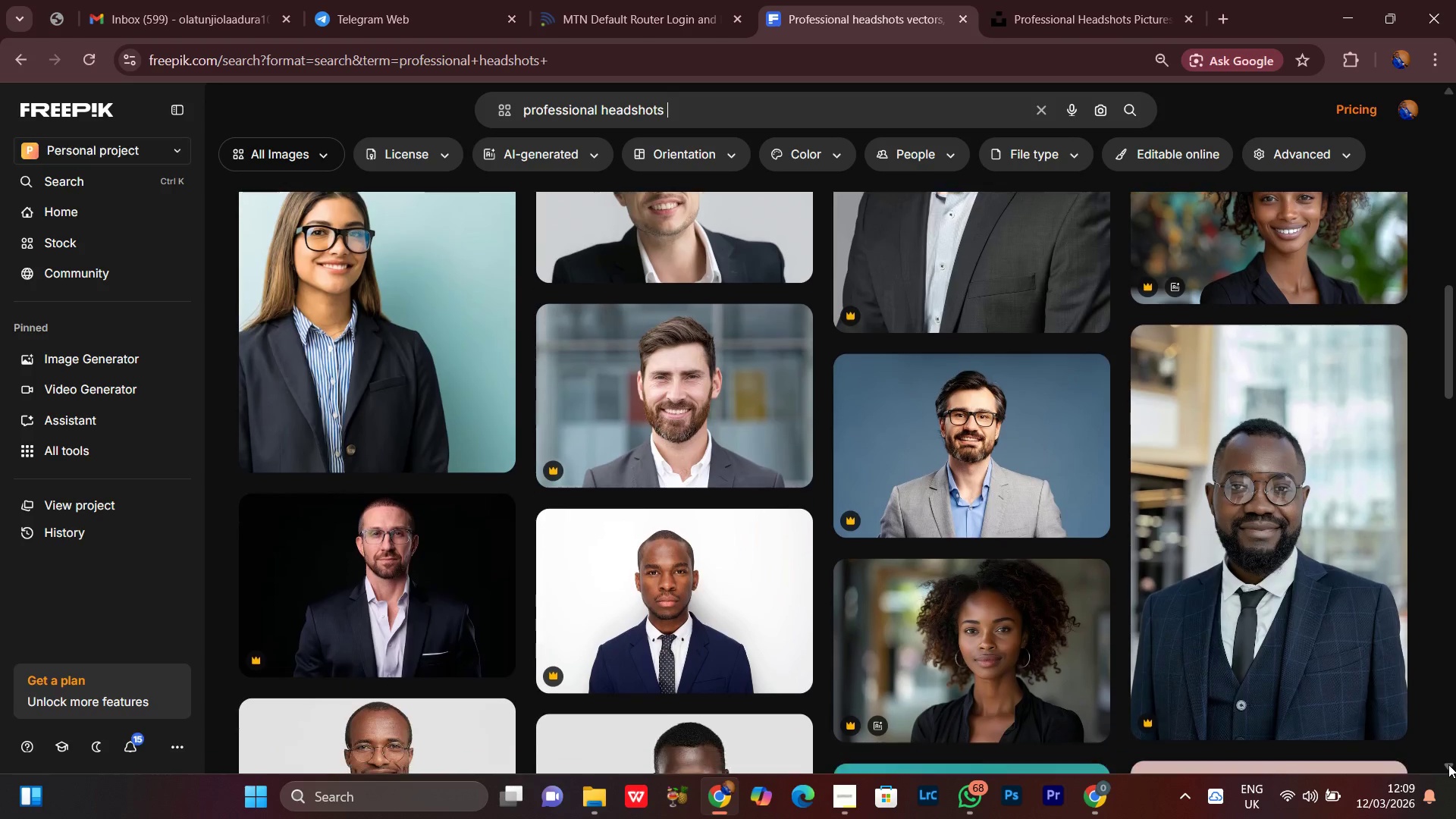 
triple_click([1448, 764])
 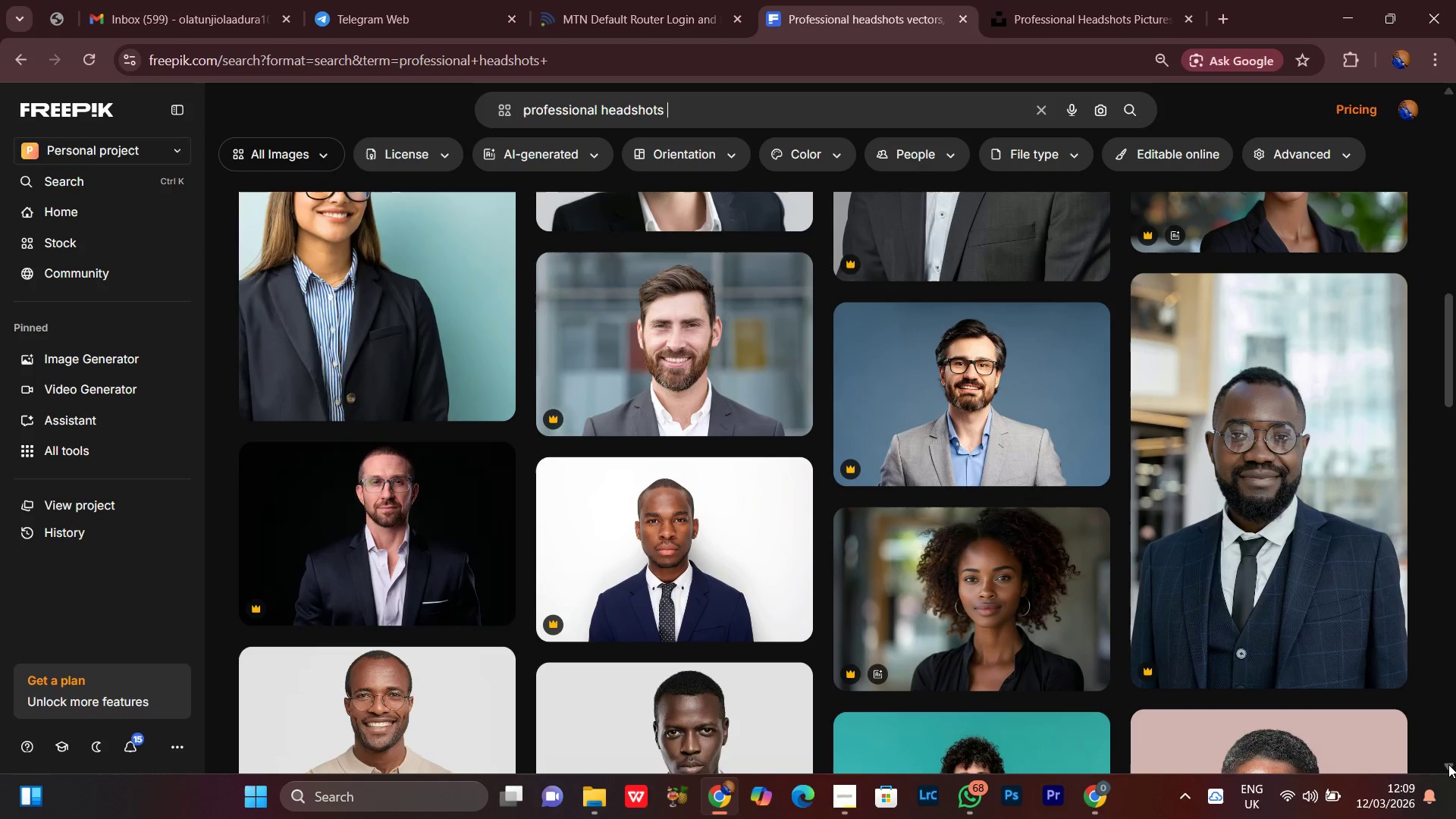 
triple_click([1448, 764])
 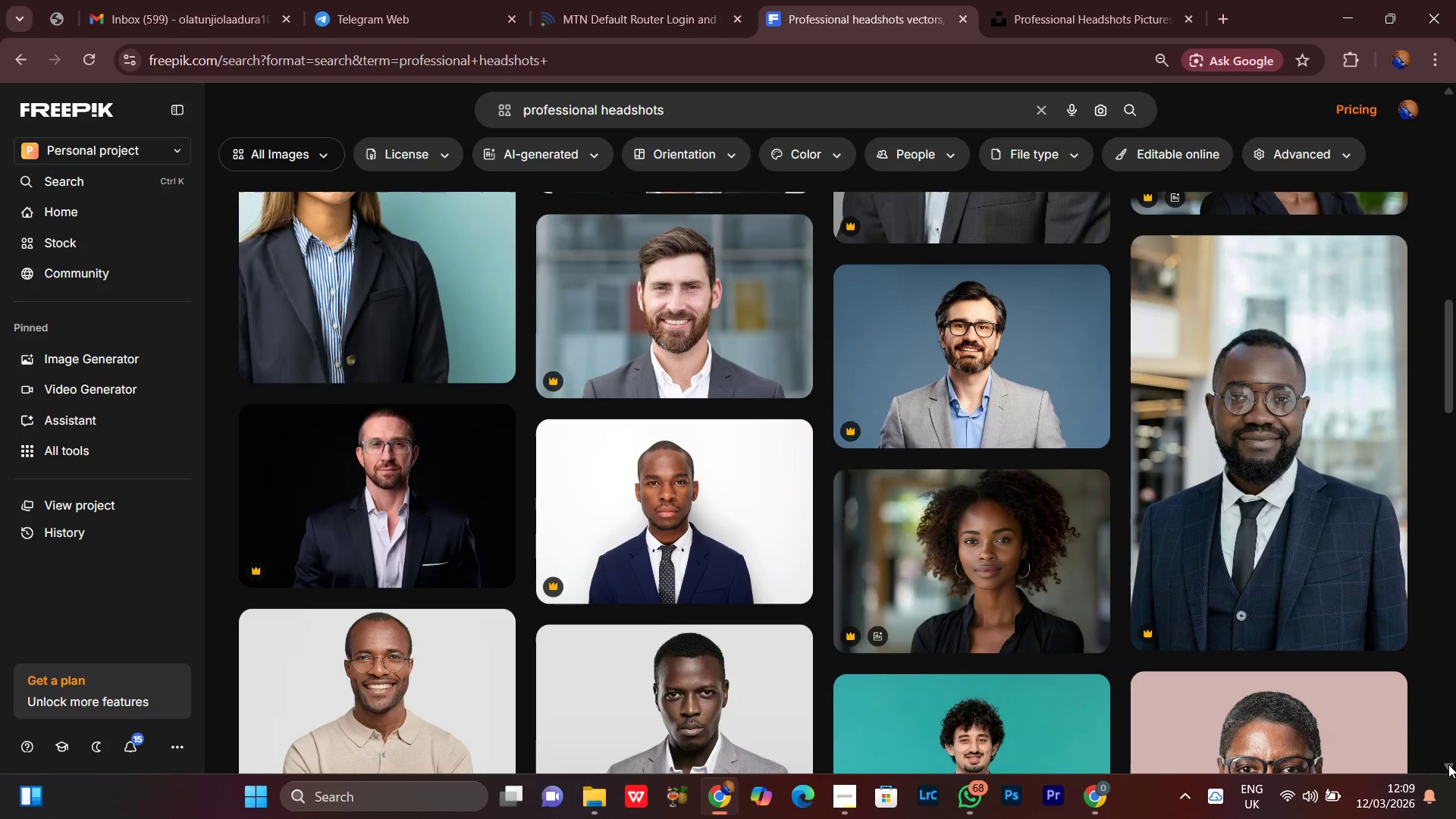 
triple_click([1448, 764])
 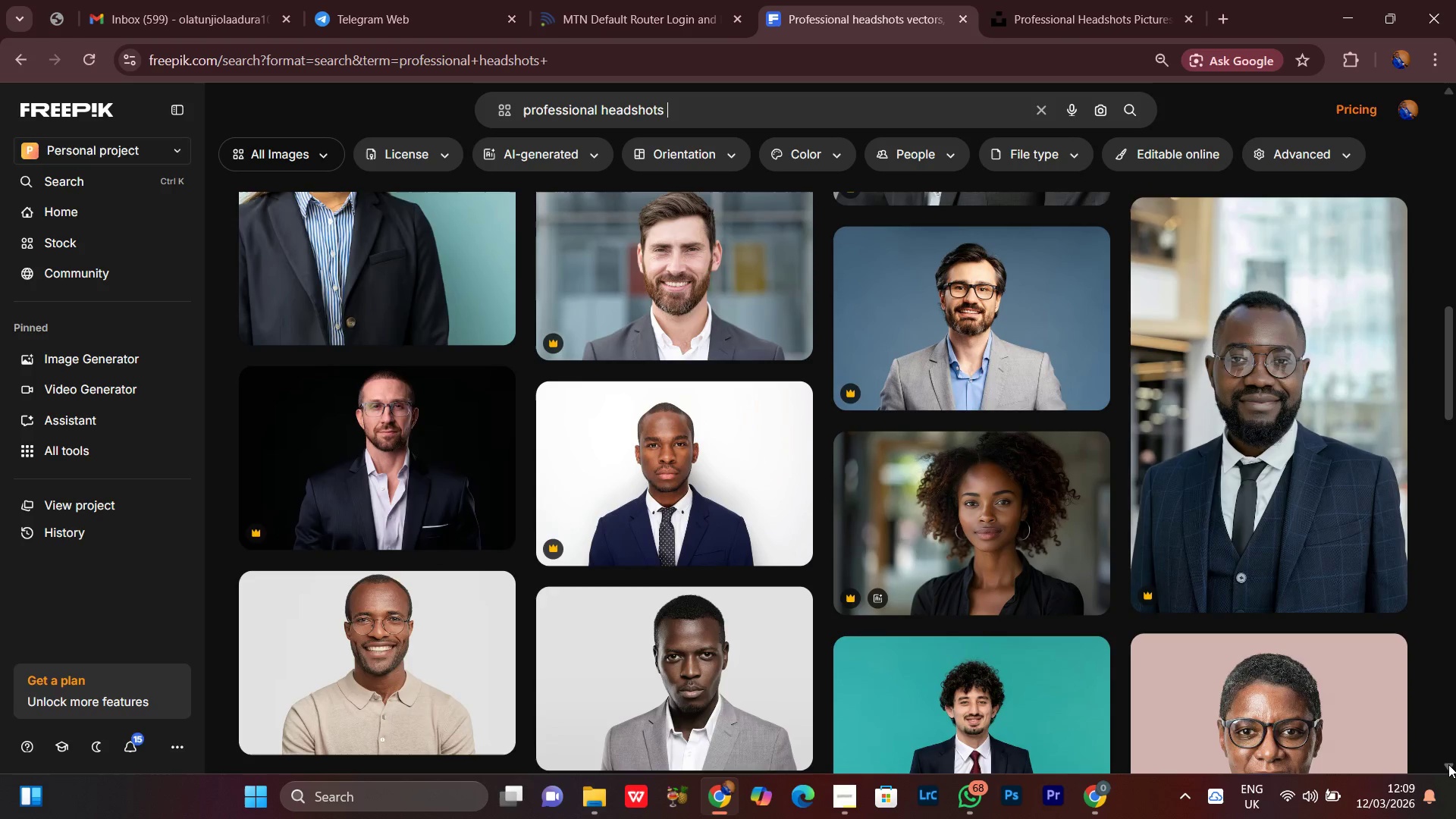 
triple_click([1448, 764])
 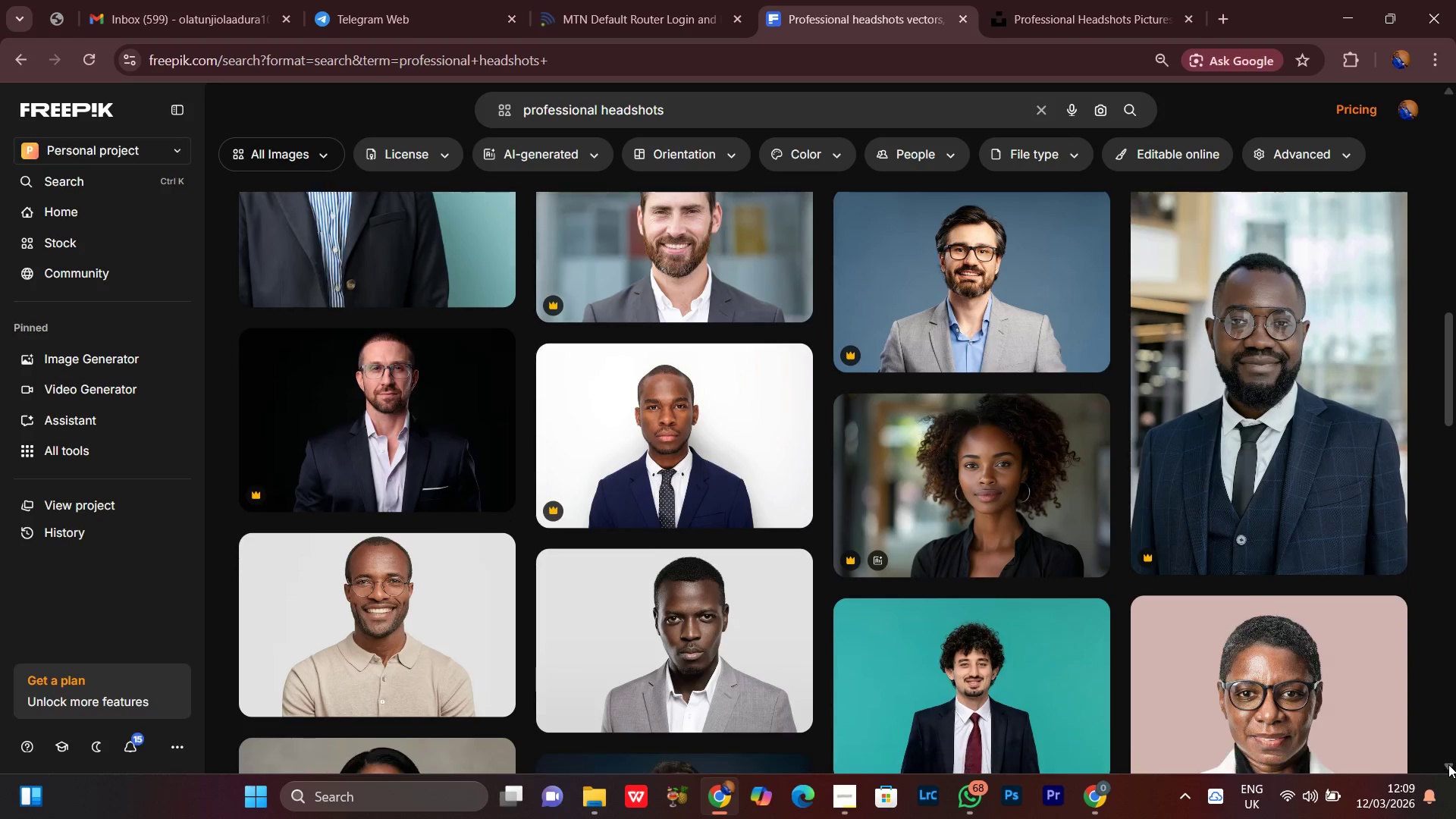 
triple_click([1448, 764])
 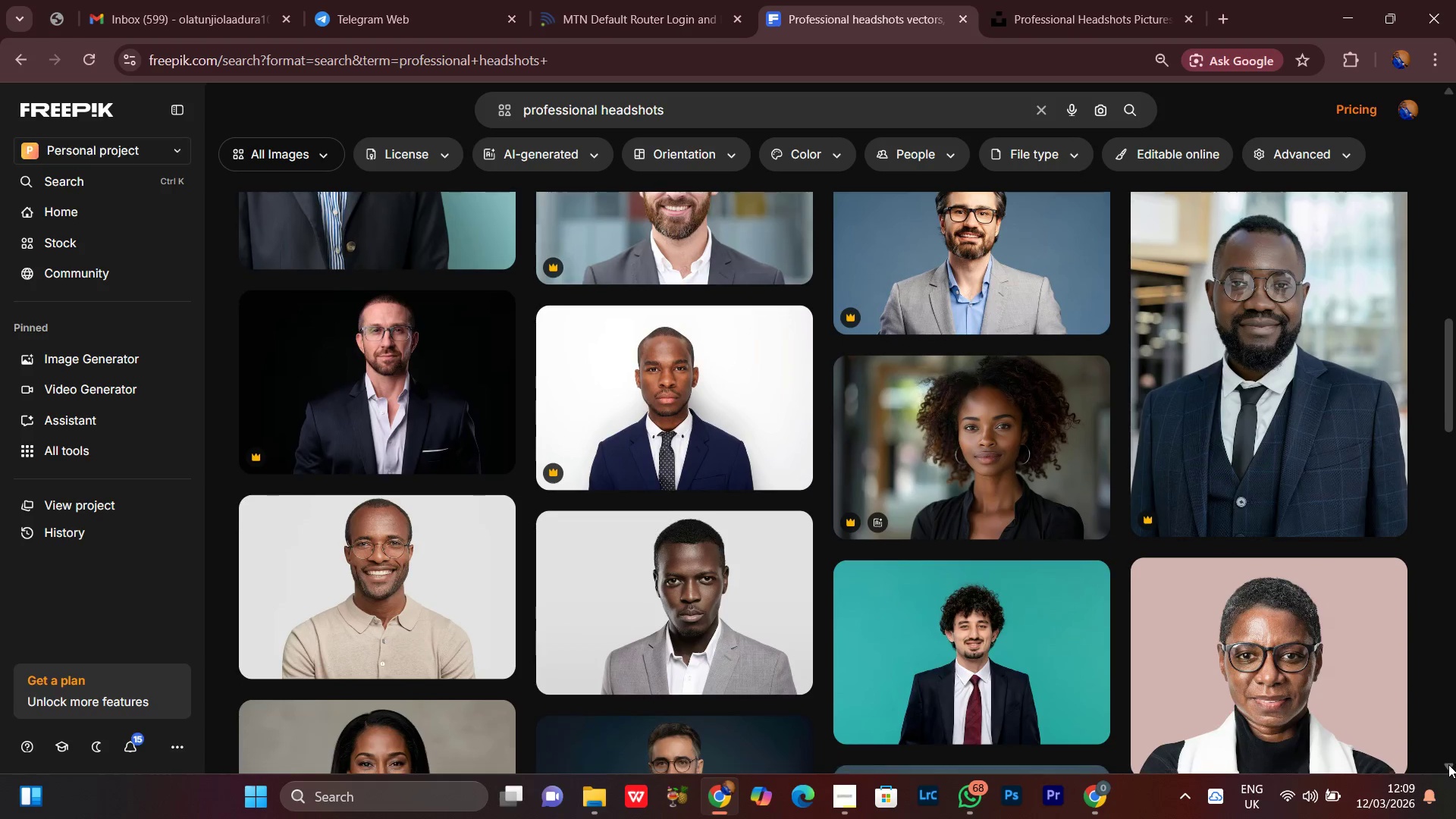 
triple_click([1448, 764])
 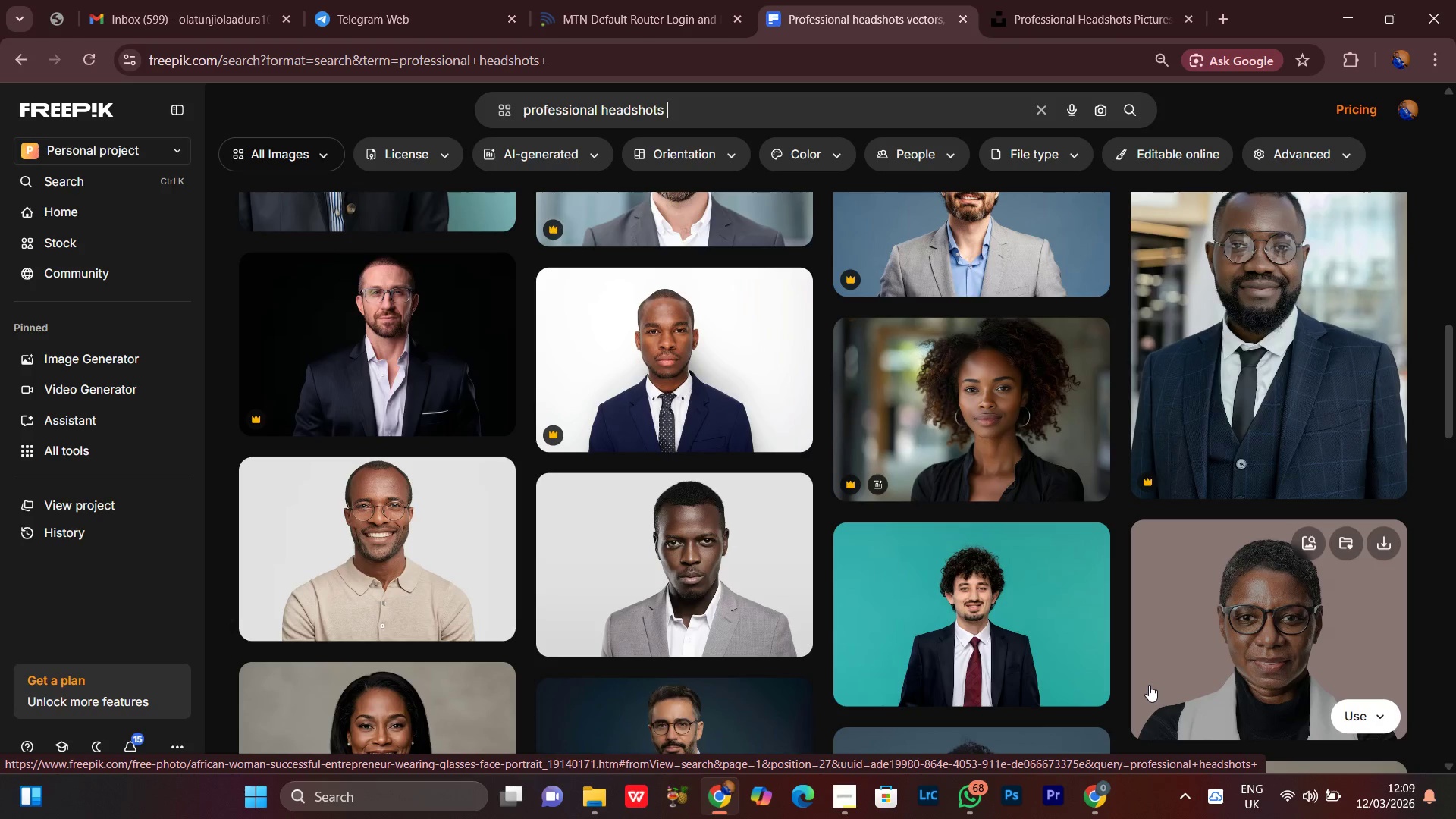 
wait(28.51)
 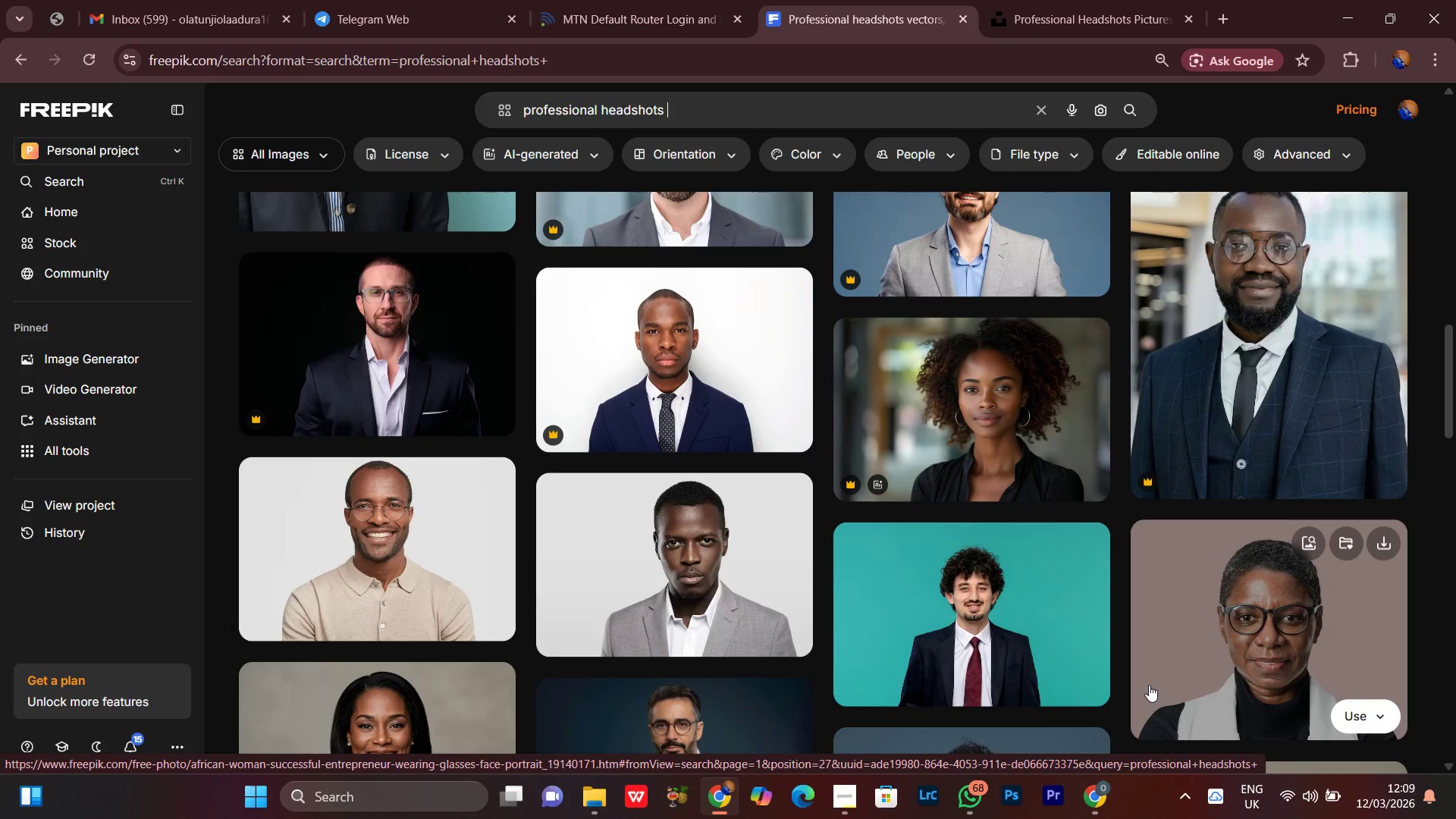 
scroll: coordinate [1382, 522], scroll_direction: none, amount: 0.0
 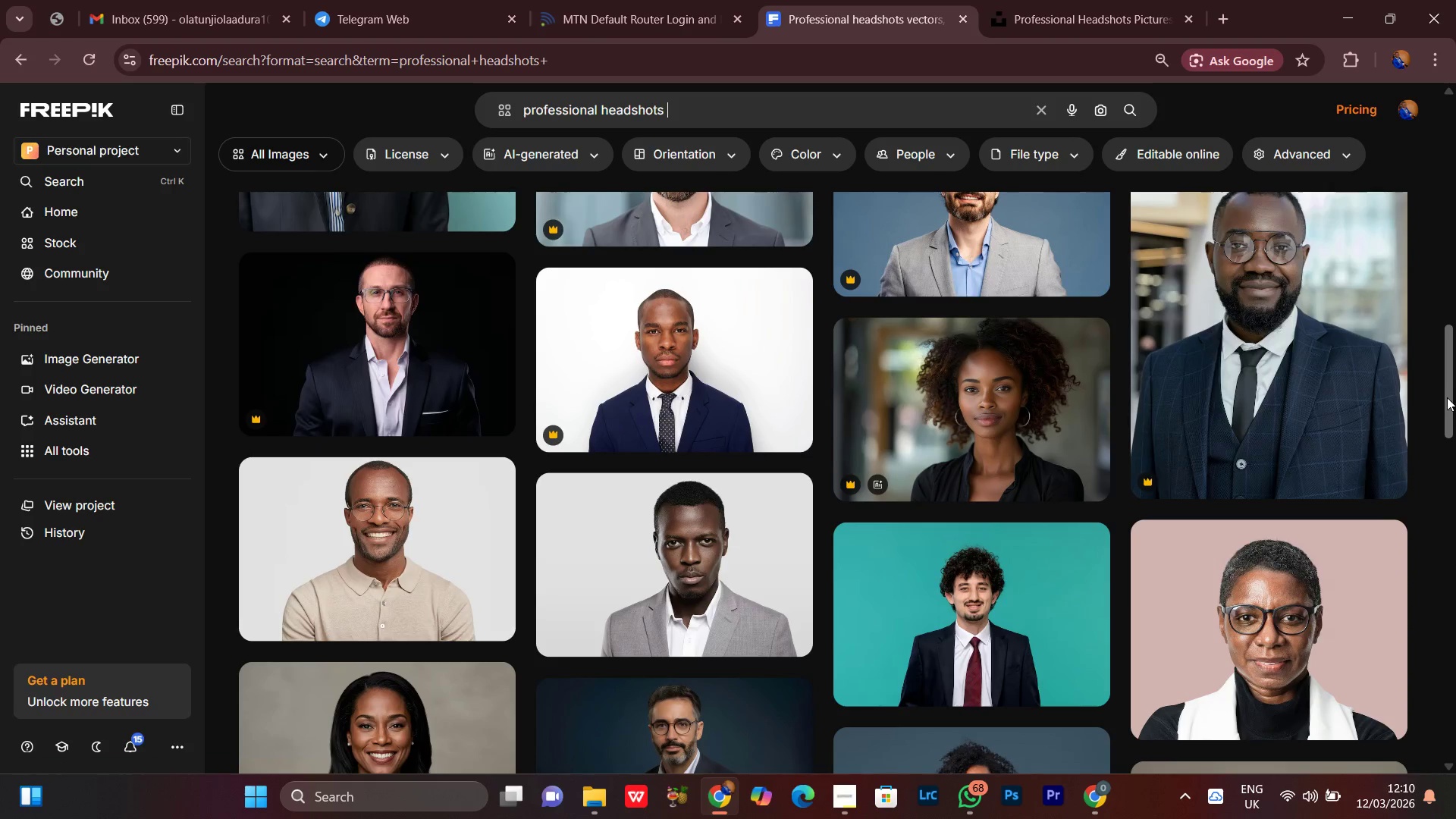 
left_click_drag(start_coordinate=[1447, 396], to_coordinate=[1448, 491])
 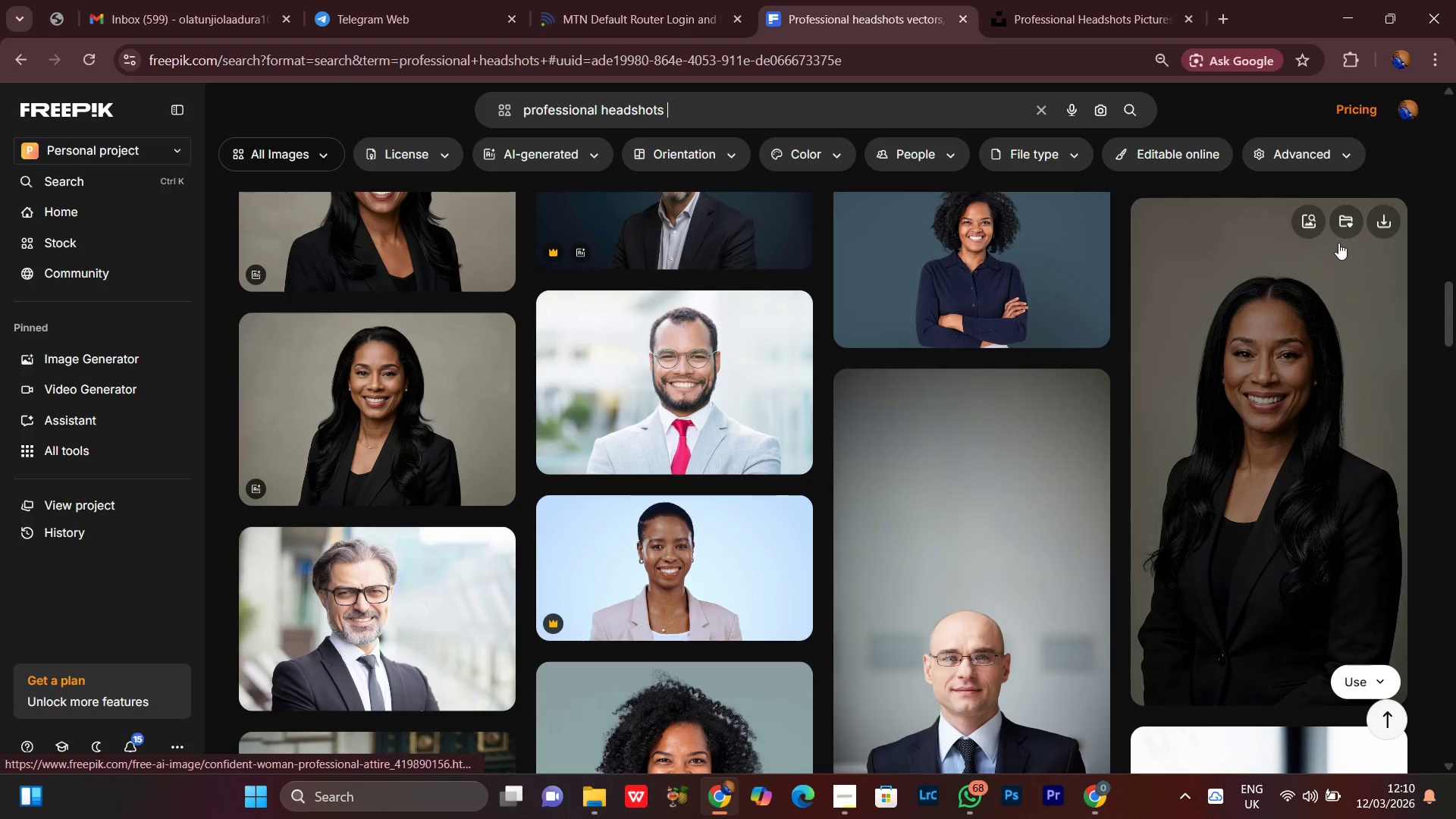 
left_click([1377, 224])
 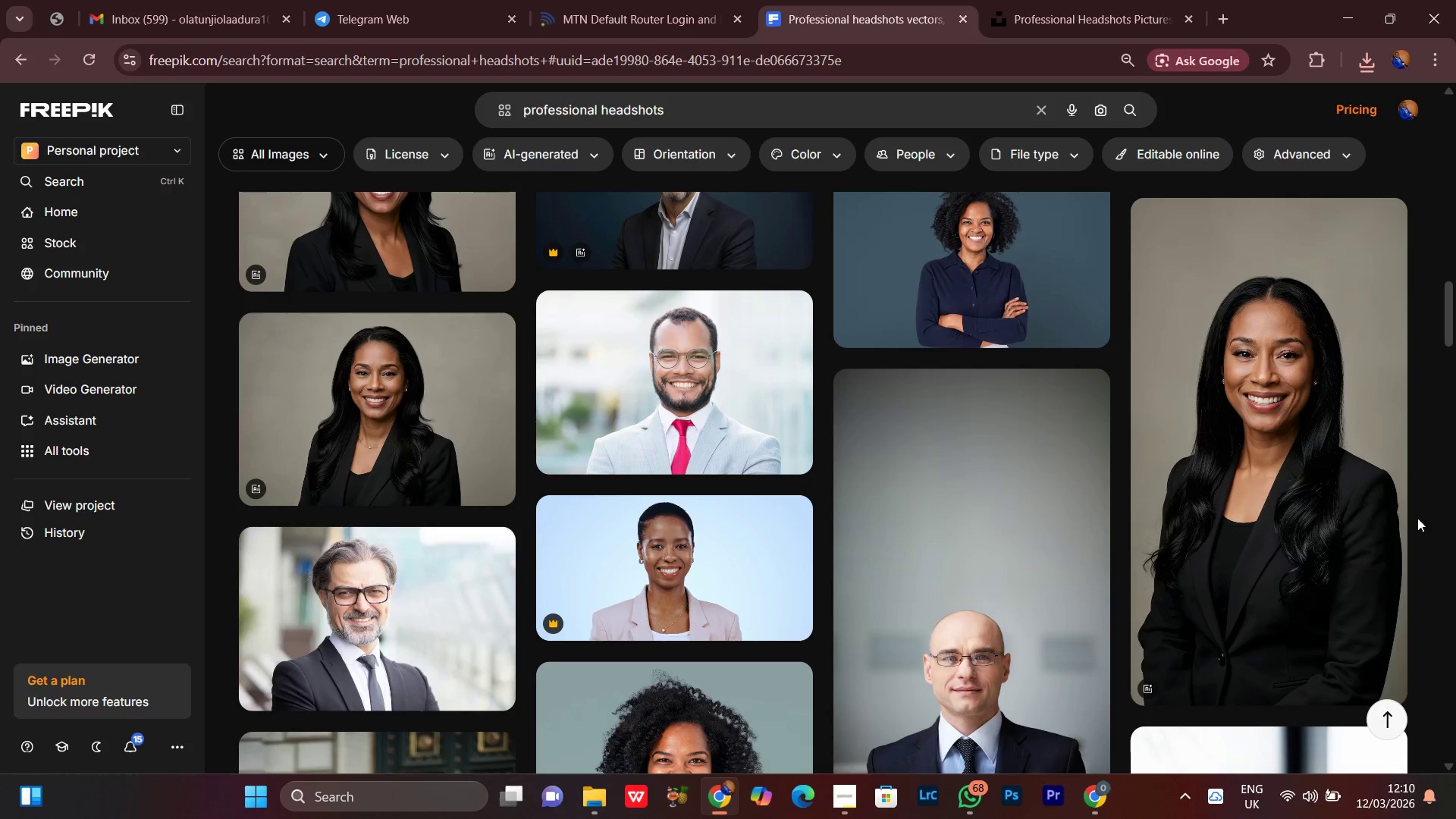 
wait(27.03)
 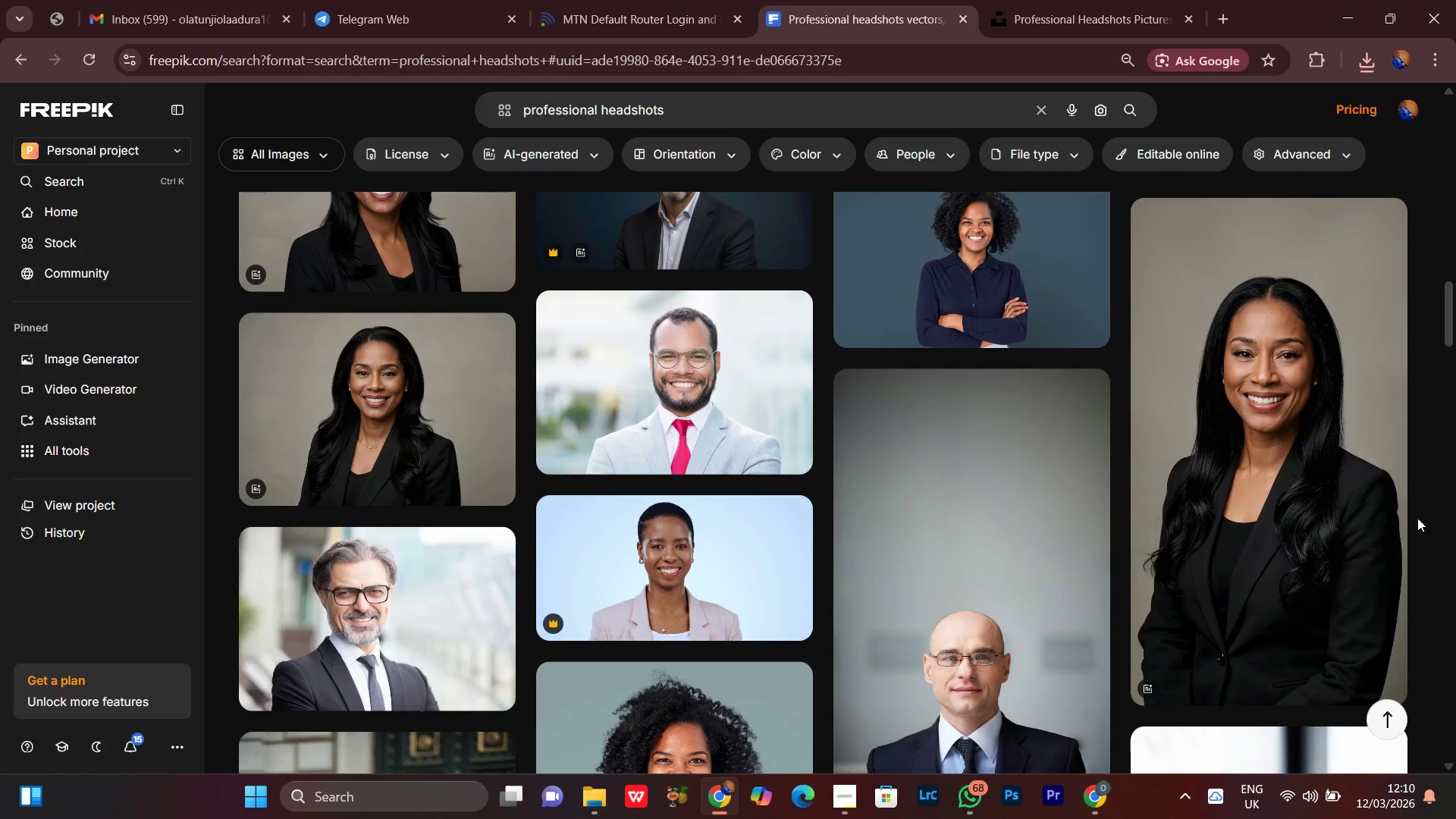 
left_click_drag(start_coordinate=[1452, 319], to_coordinate=[1454, 365])
 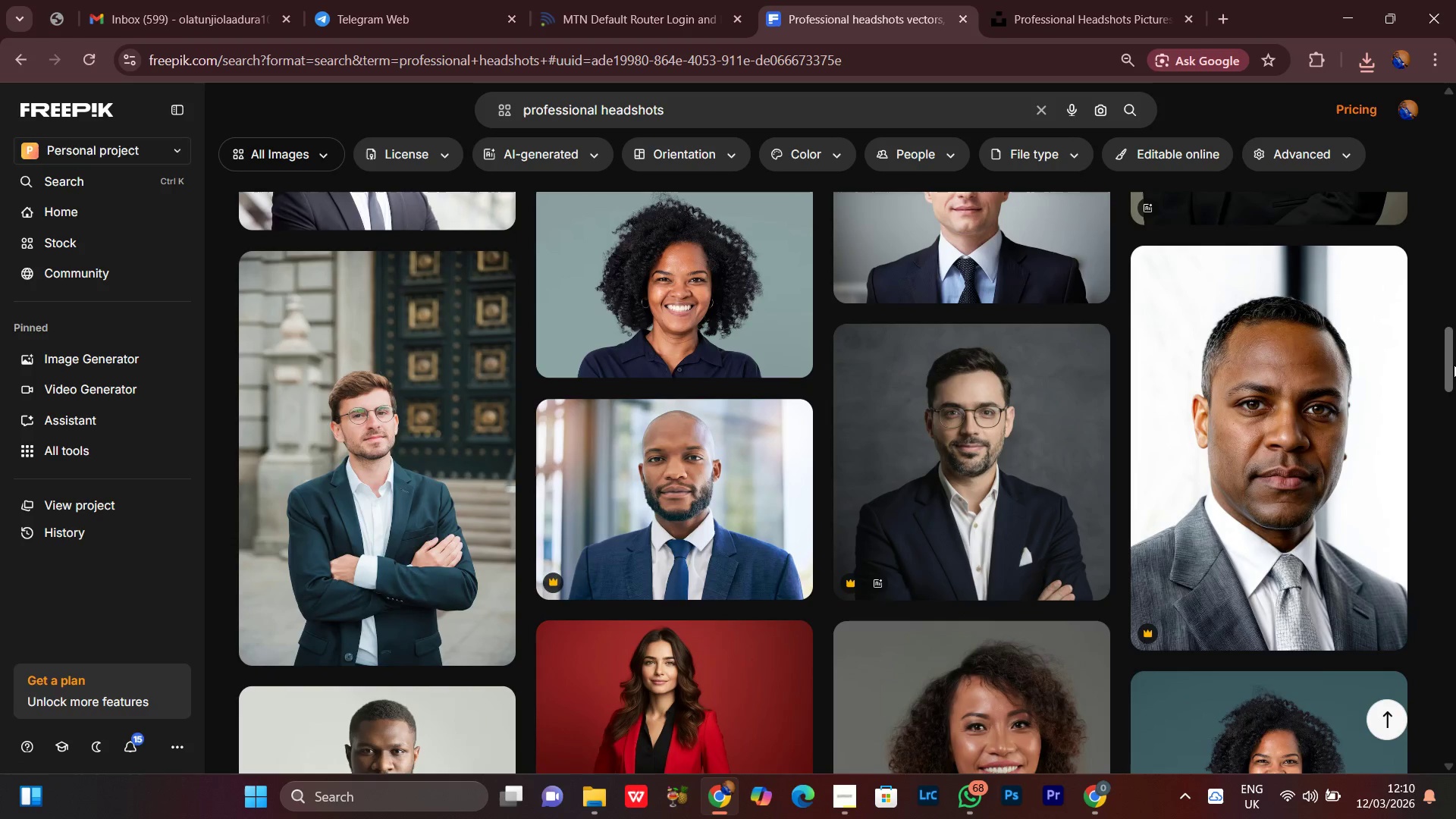 
left_click([1454, 365])
 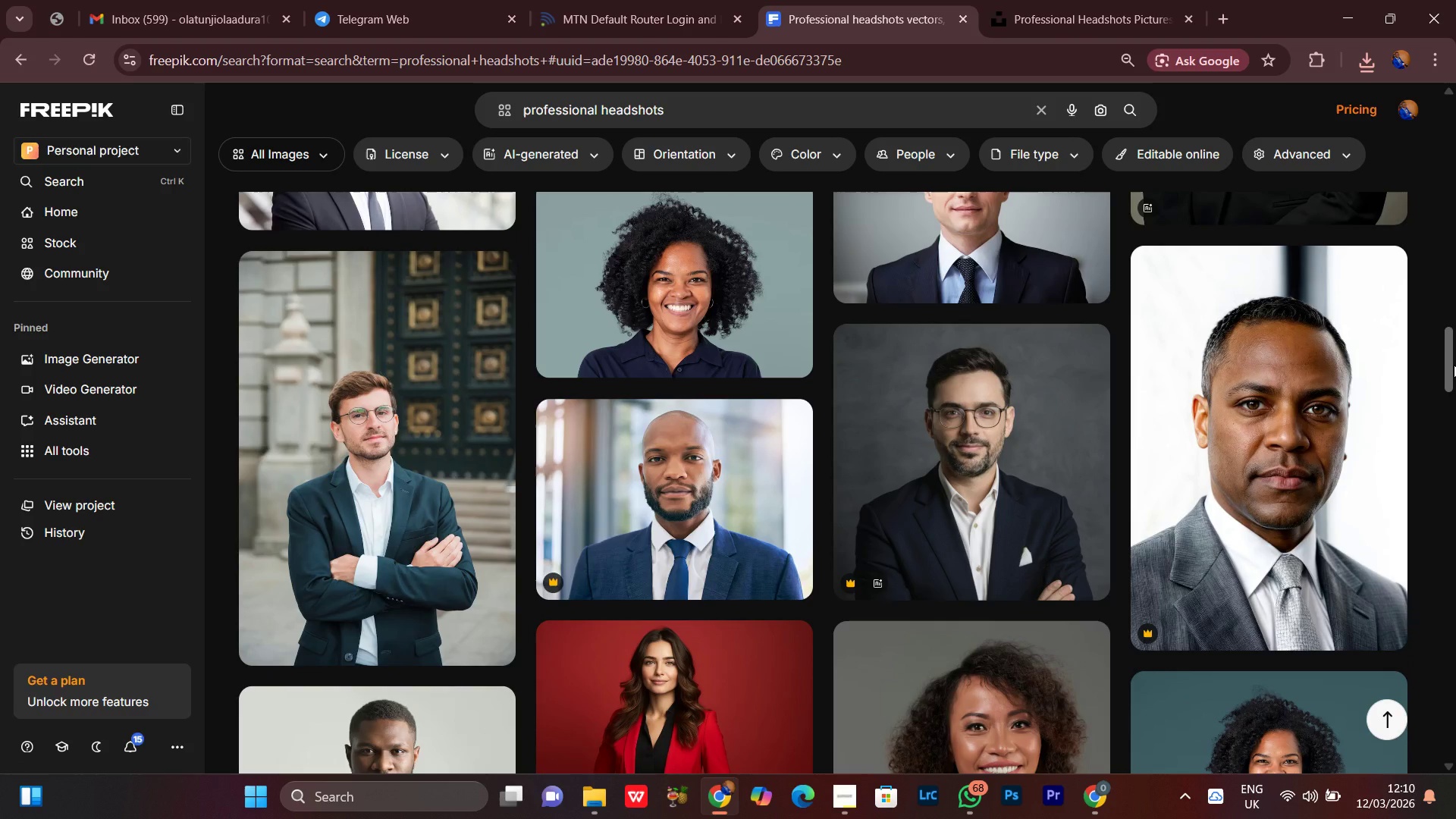 
left_click([1454, 365])
 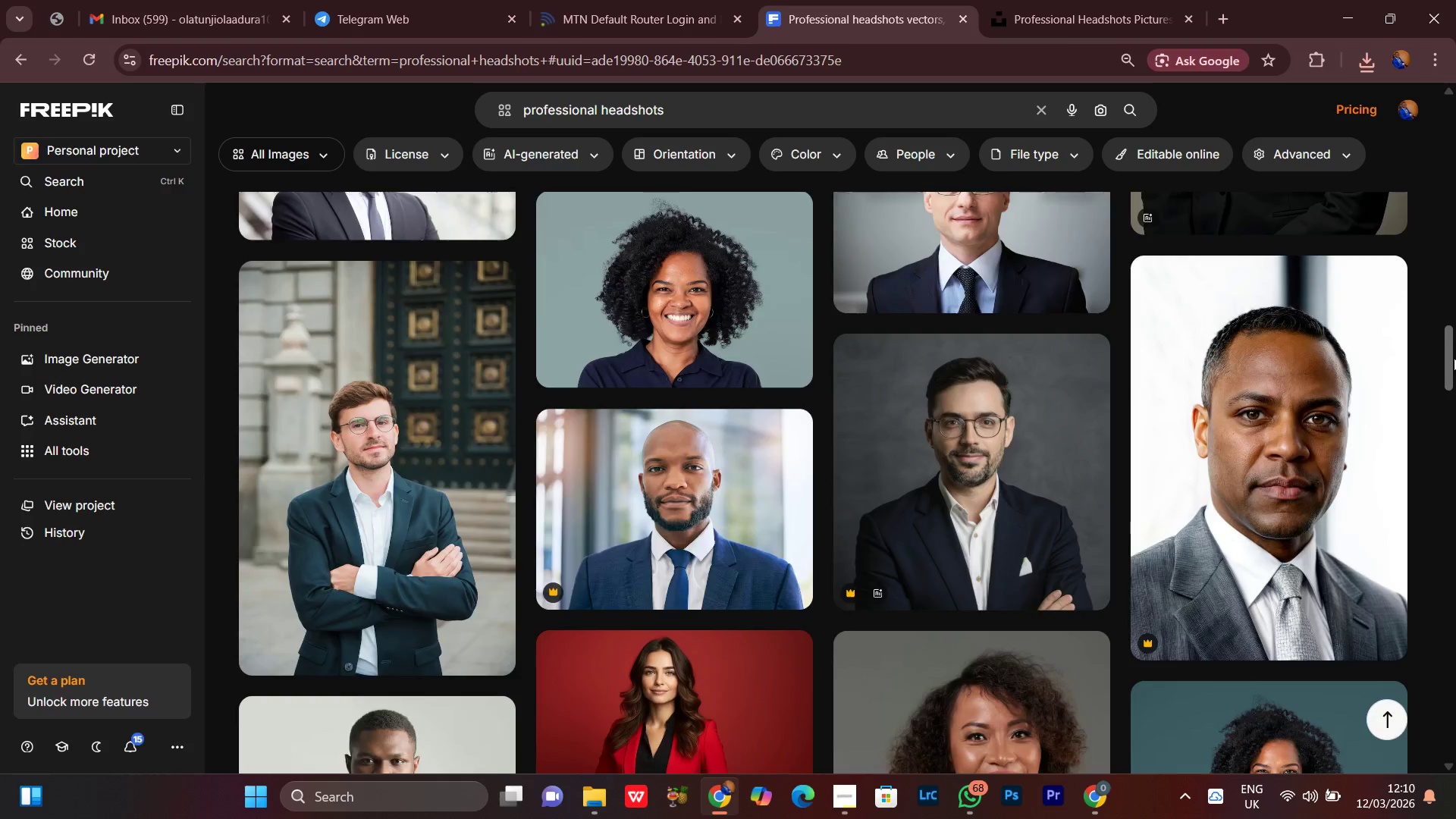 
left_click_drag(start_coordinate=[1454, 365], to_coordinate=[1455, 318])
 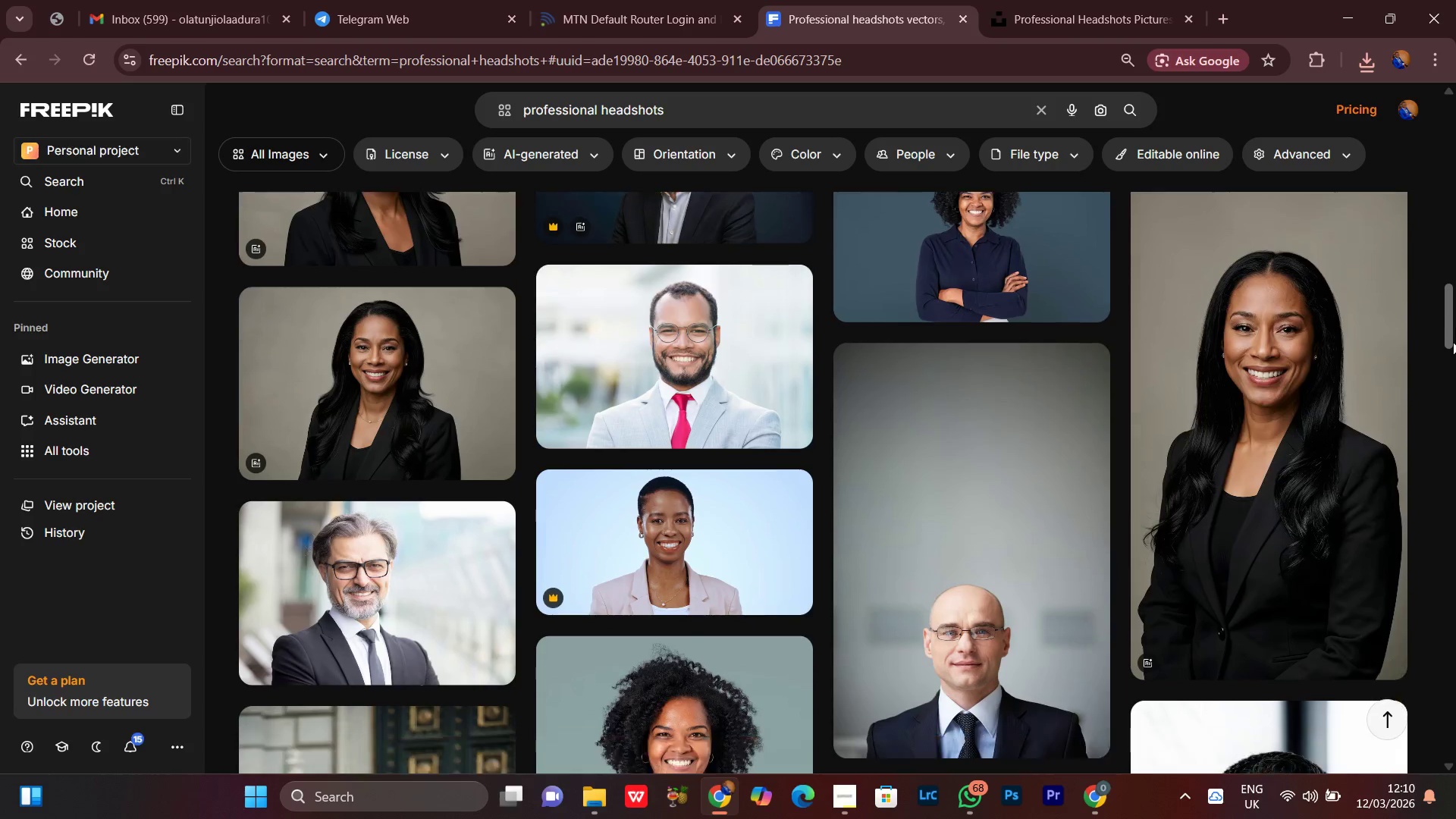 
left_click([1455, 318])
 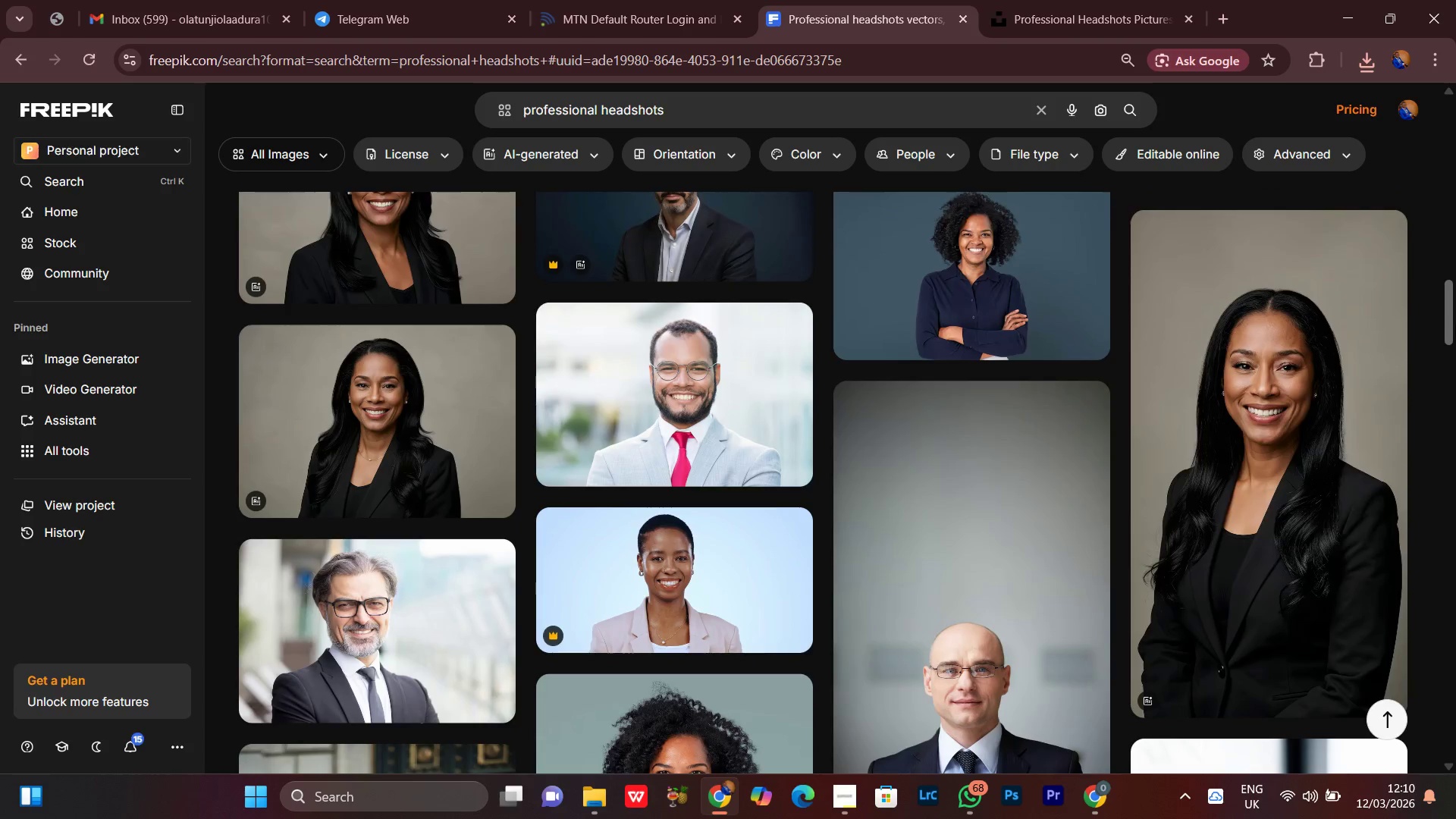 
left_click_drag(start_coordinate=[1455, 328], to_coordinate=[1447, 431])
 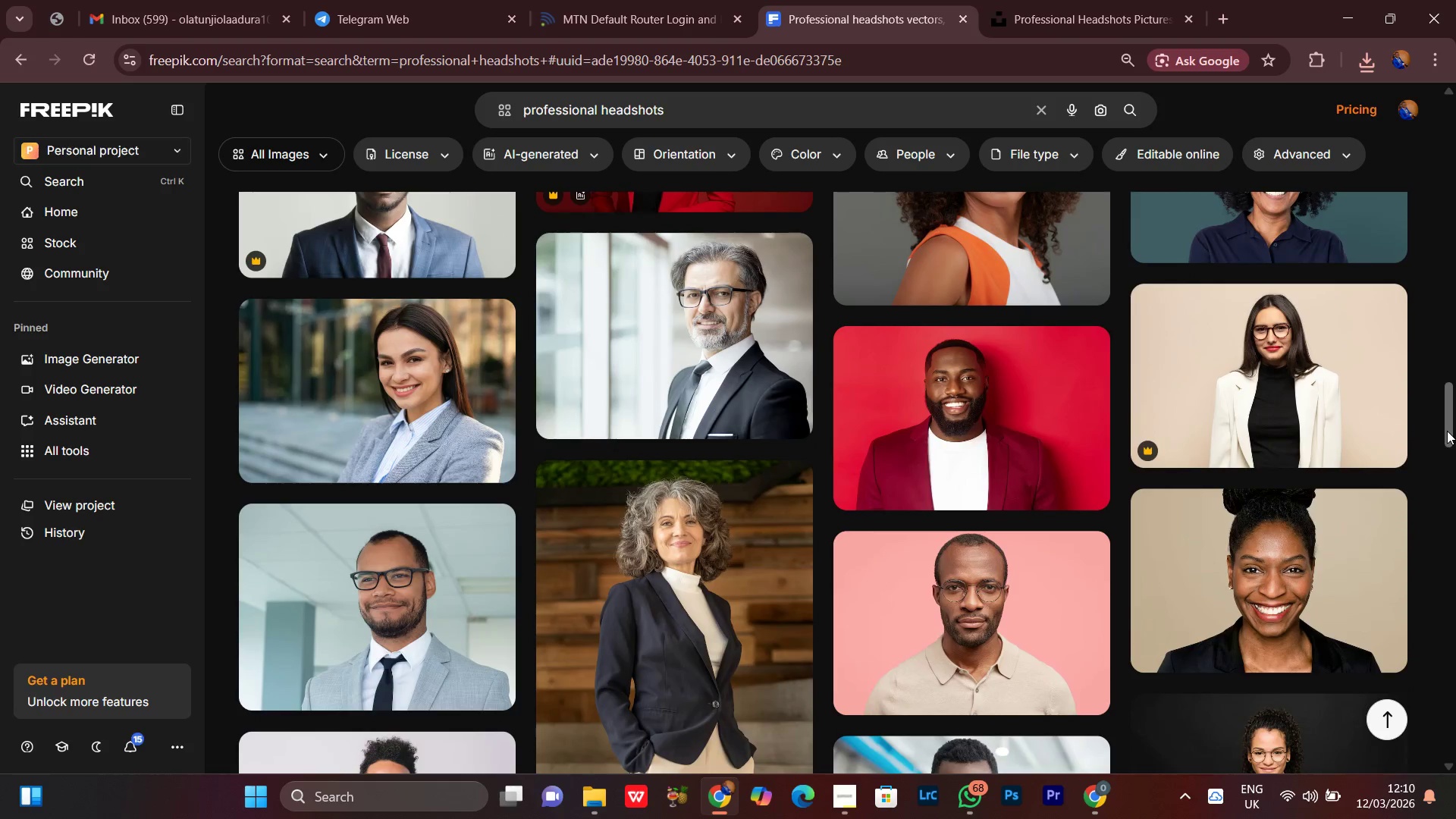 
left_click_drag(start_coordinate=[1447, 431], to_coordinate=[1445, 467])
 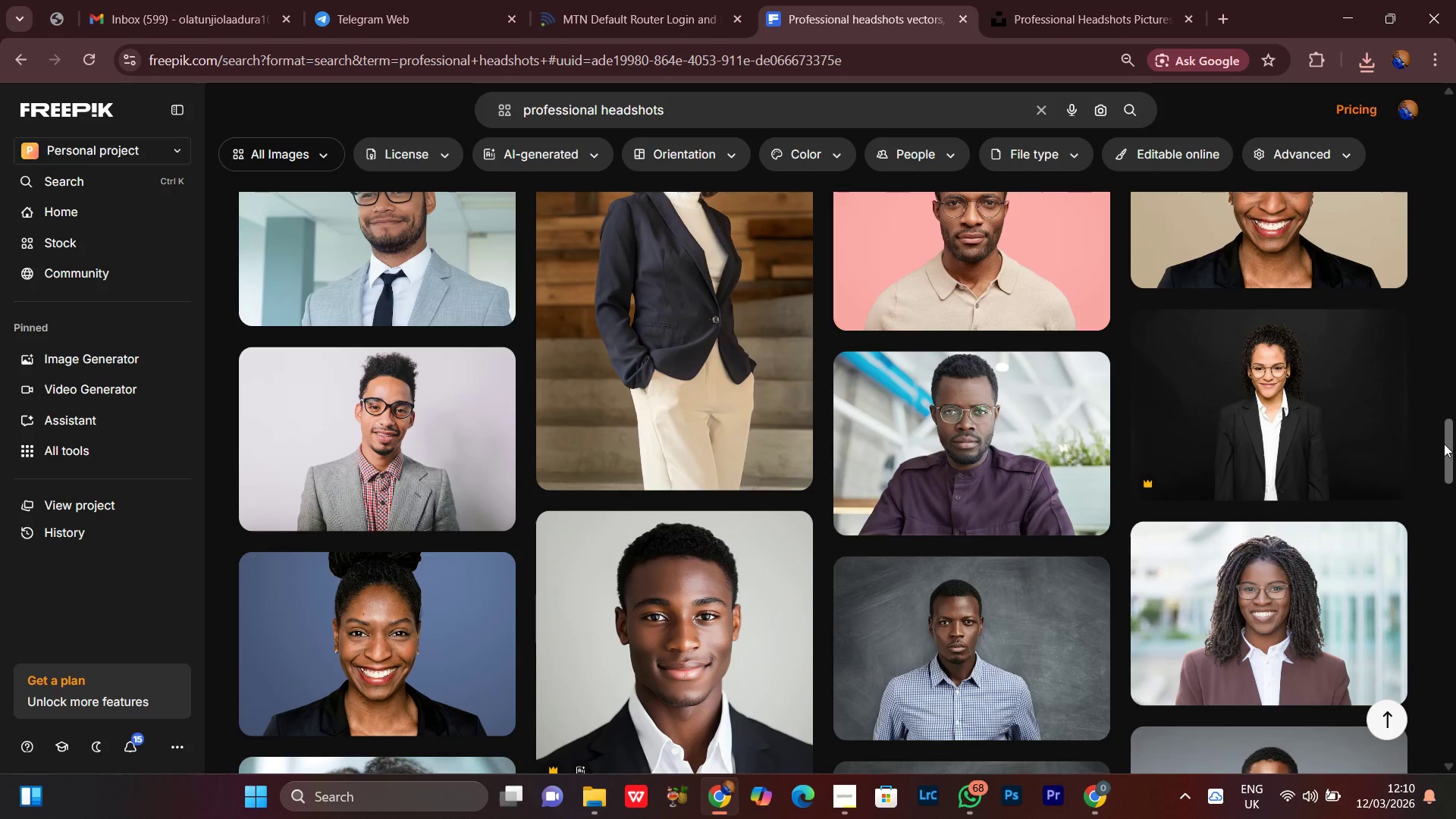 
left_click_drag(start_coordinate=[1449, 442], to_coordinate=[1452, 355])
 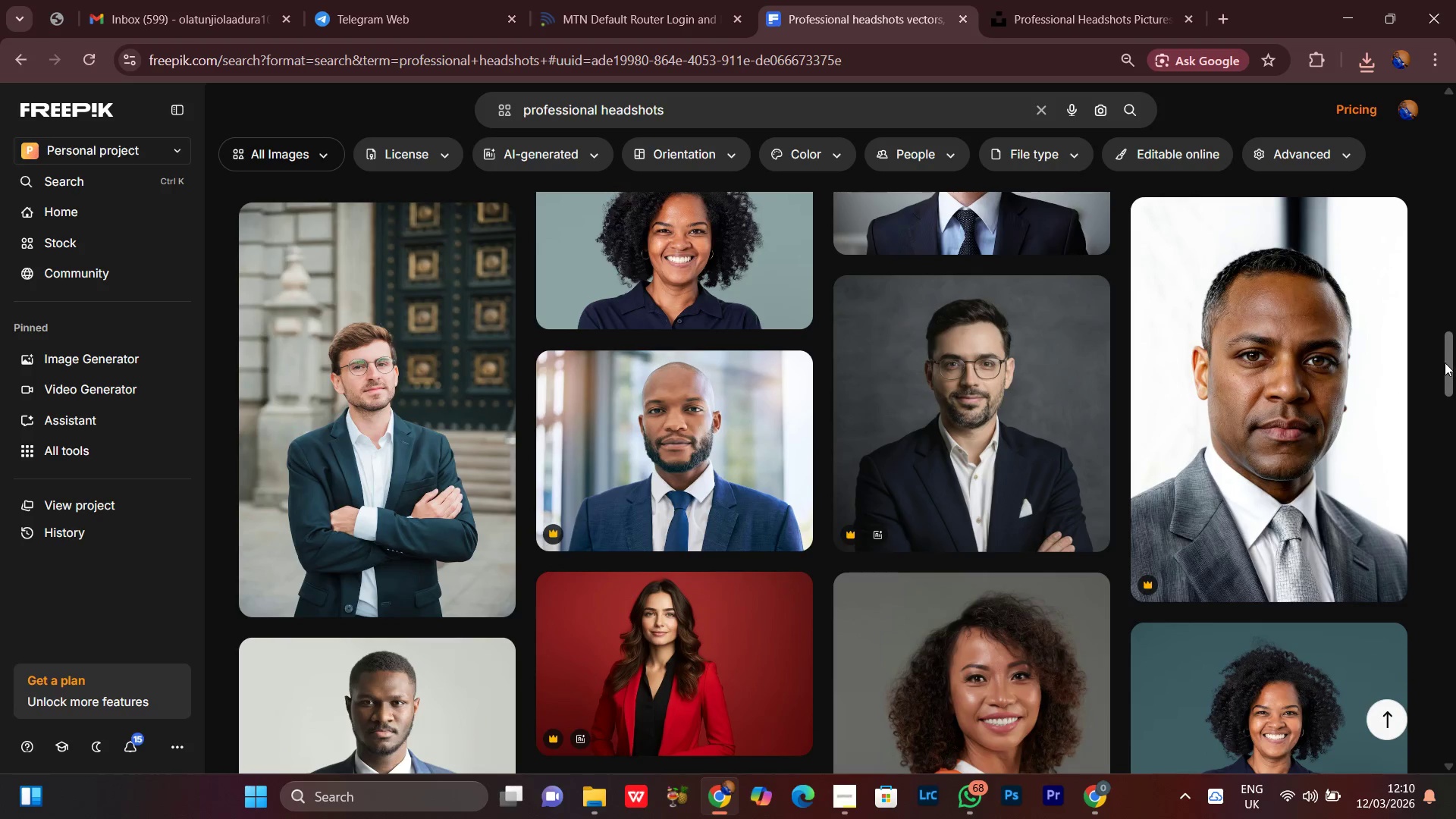 
left_click_drag(start_coordinate=[1445, 362], to_coordinate=[1445, 373])
 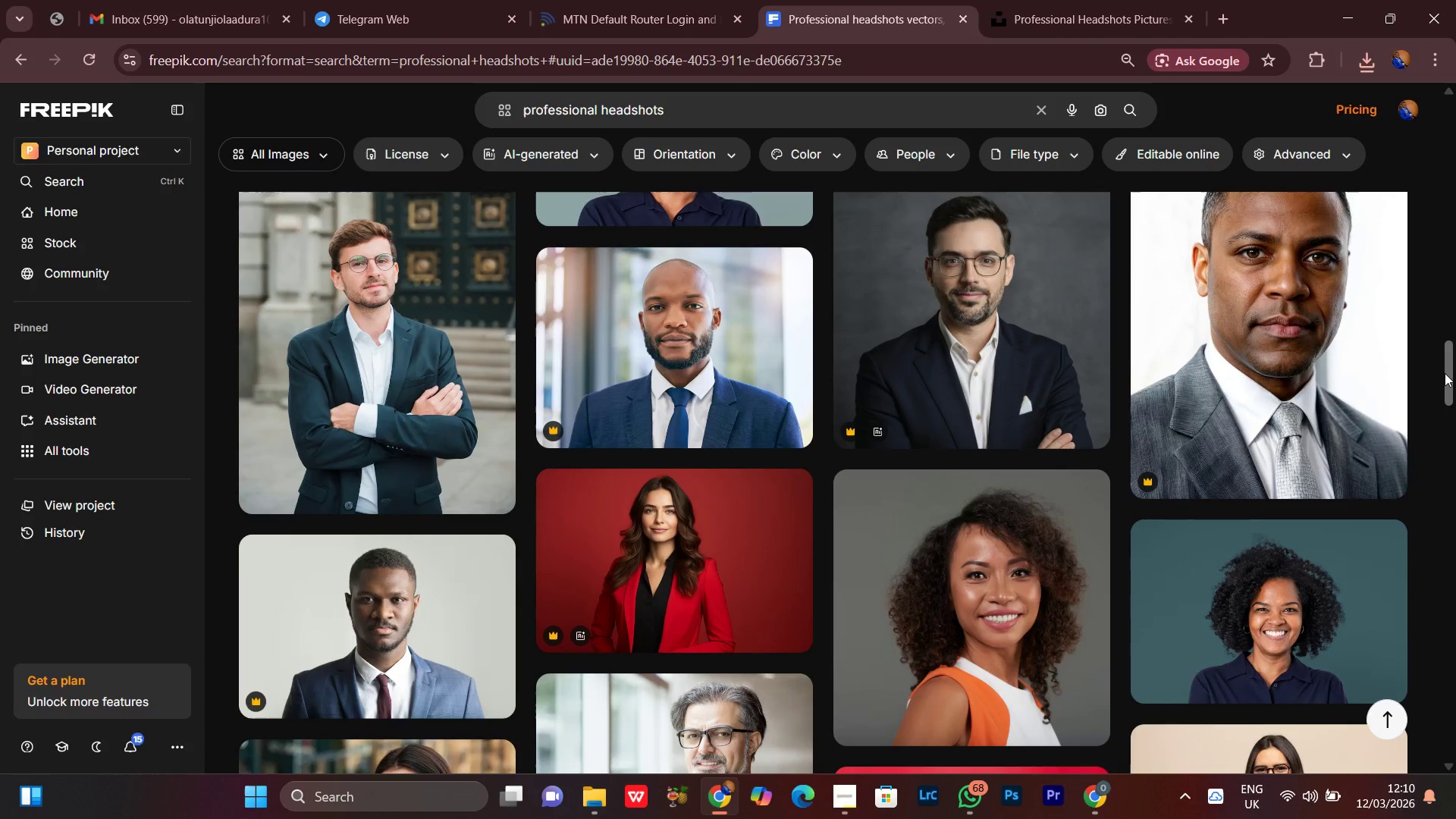 
scroll: coordinate [1445, 373], scroll_direction: down, amount: 2.0
 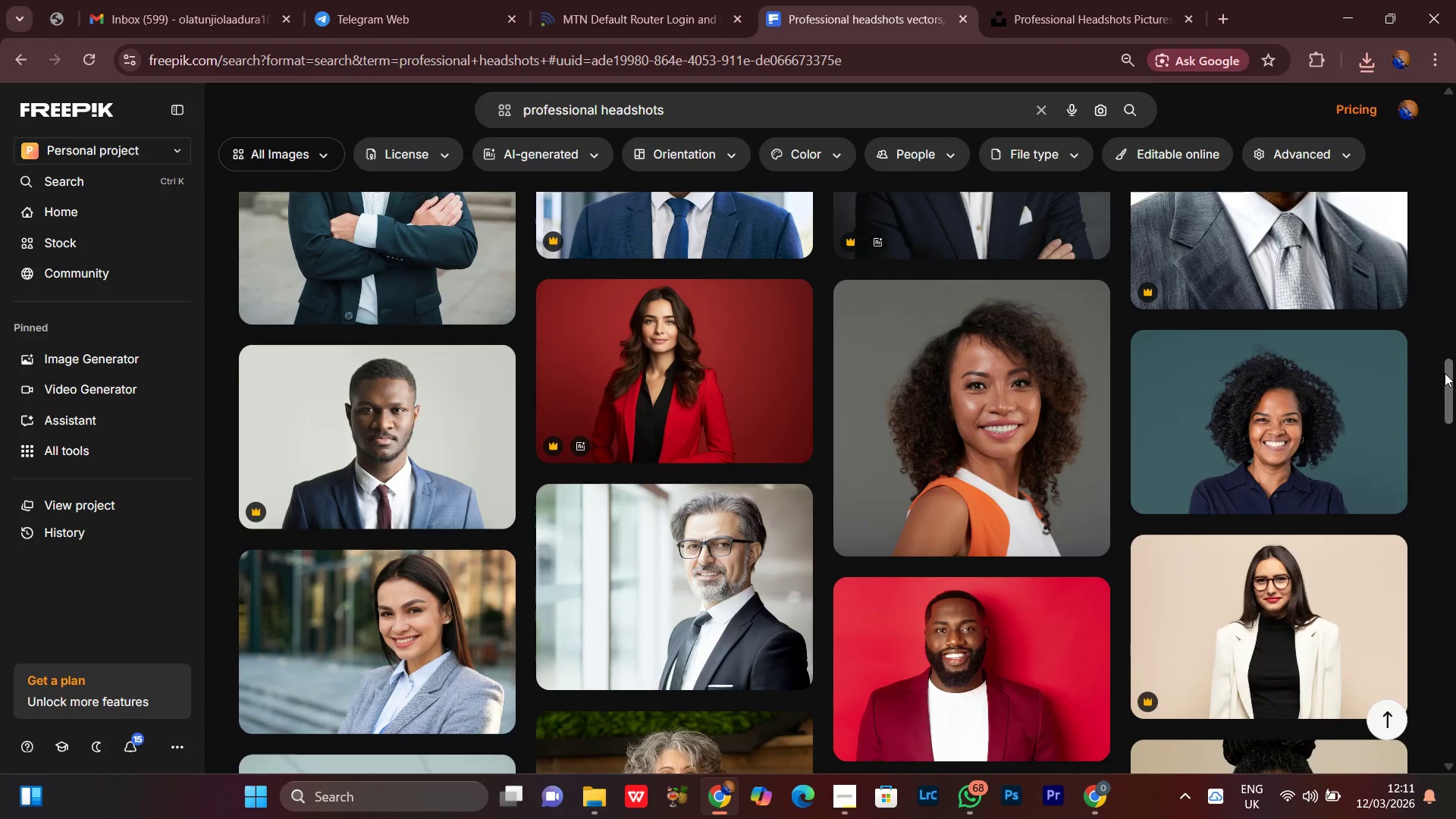 
scroll: coordinate [1445, 373], scroll_direction: none, amount: 0.0
 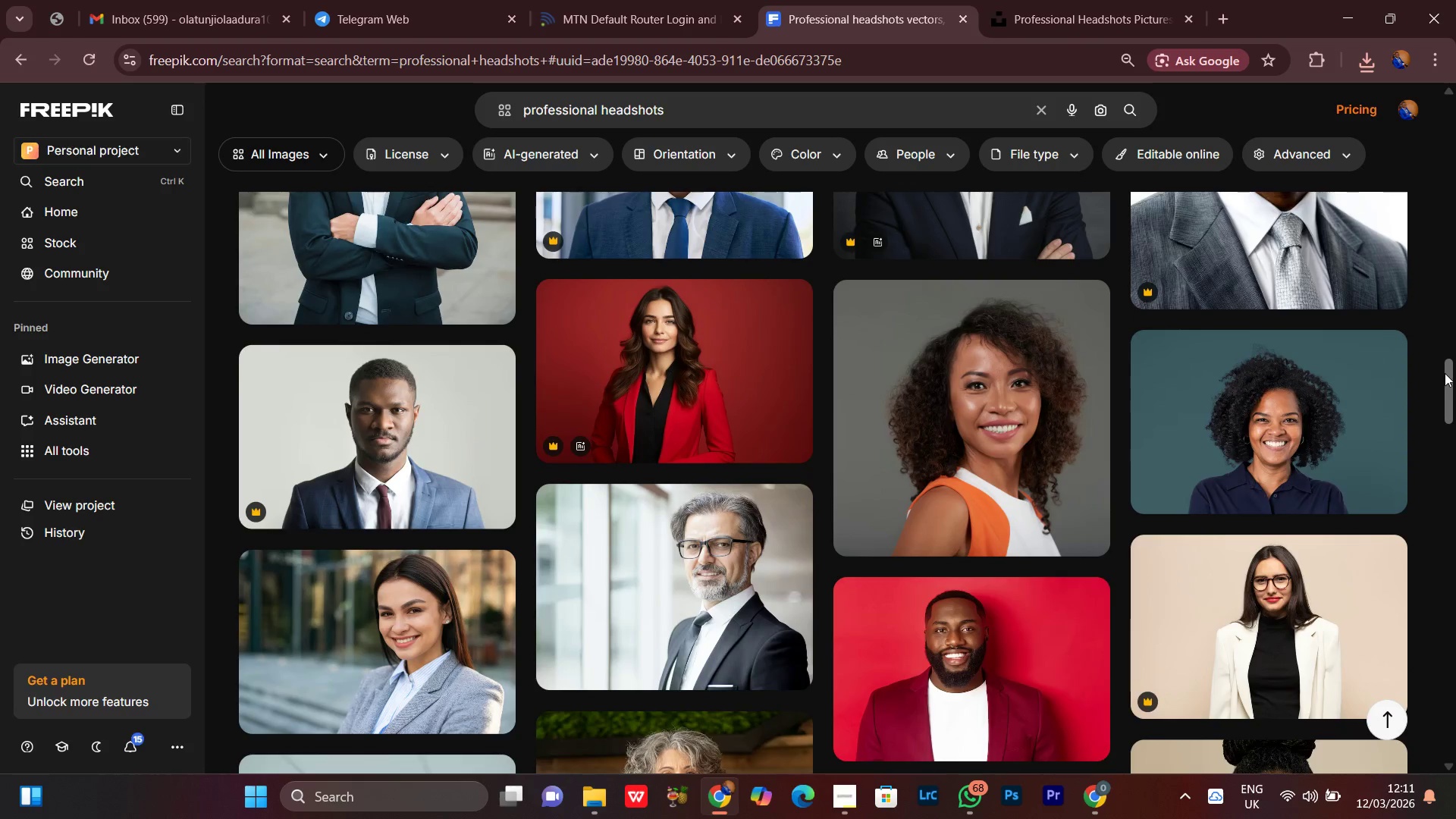 
scroll: coordinate [1430, 372], scroll_direction: down, amount: 9.0
 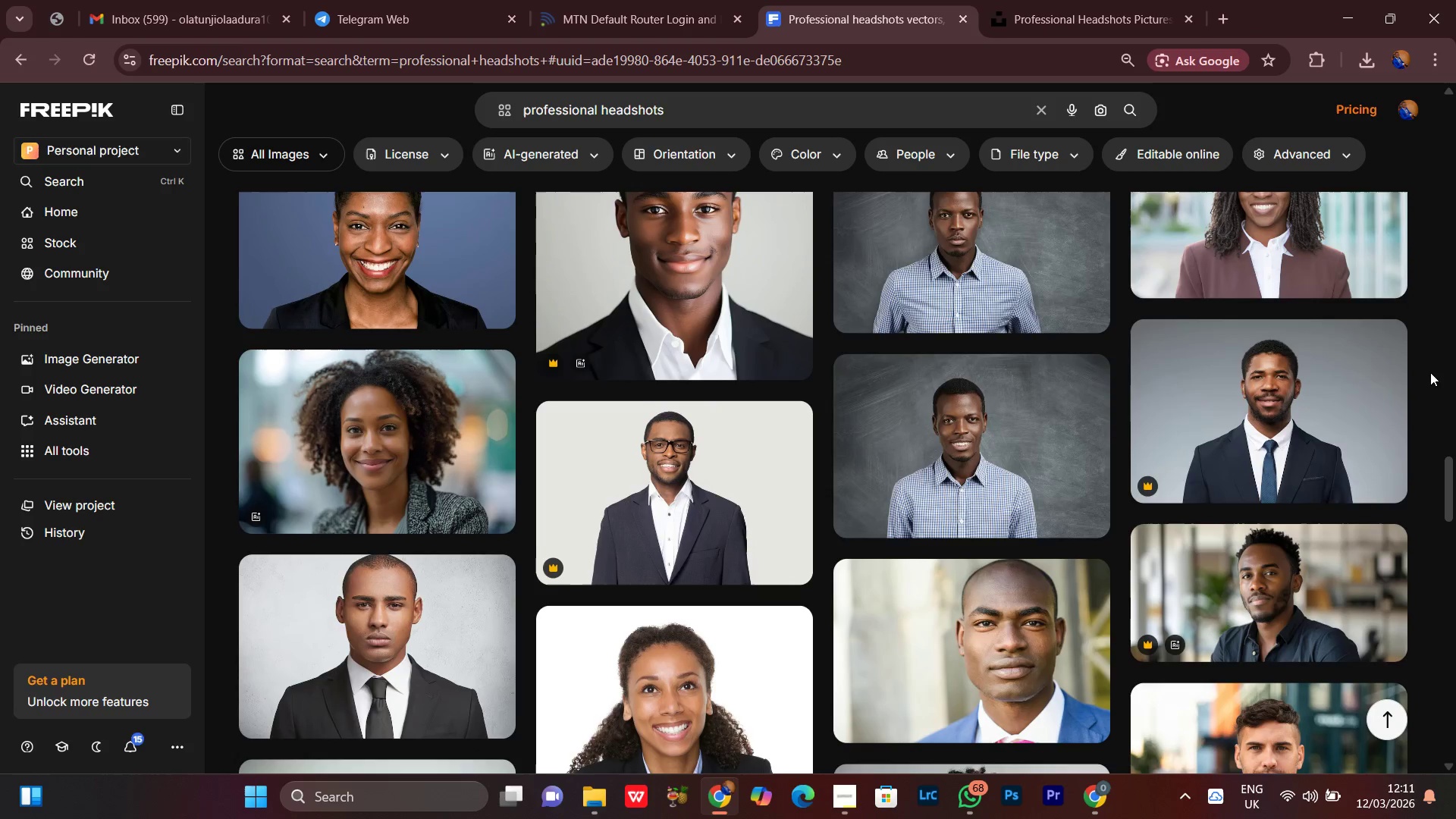 
scroll: coordinate [1430, 372], scroll_direction: none, amount: 0.0
 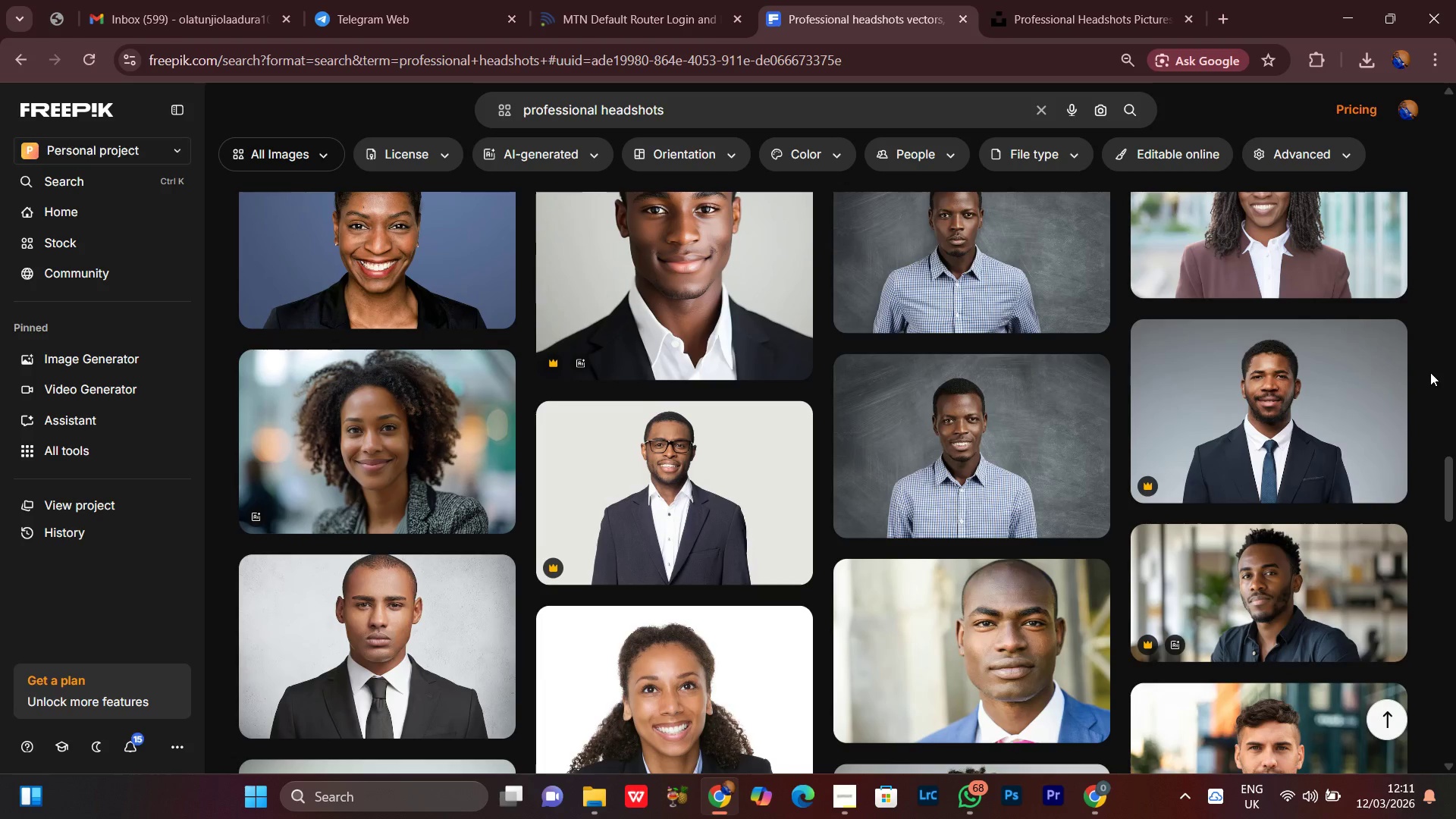 
scroll: coordinate [1430, 372], scroll_direction: up, amount: 1.0
 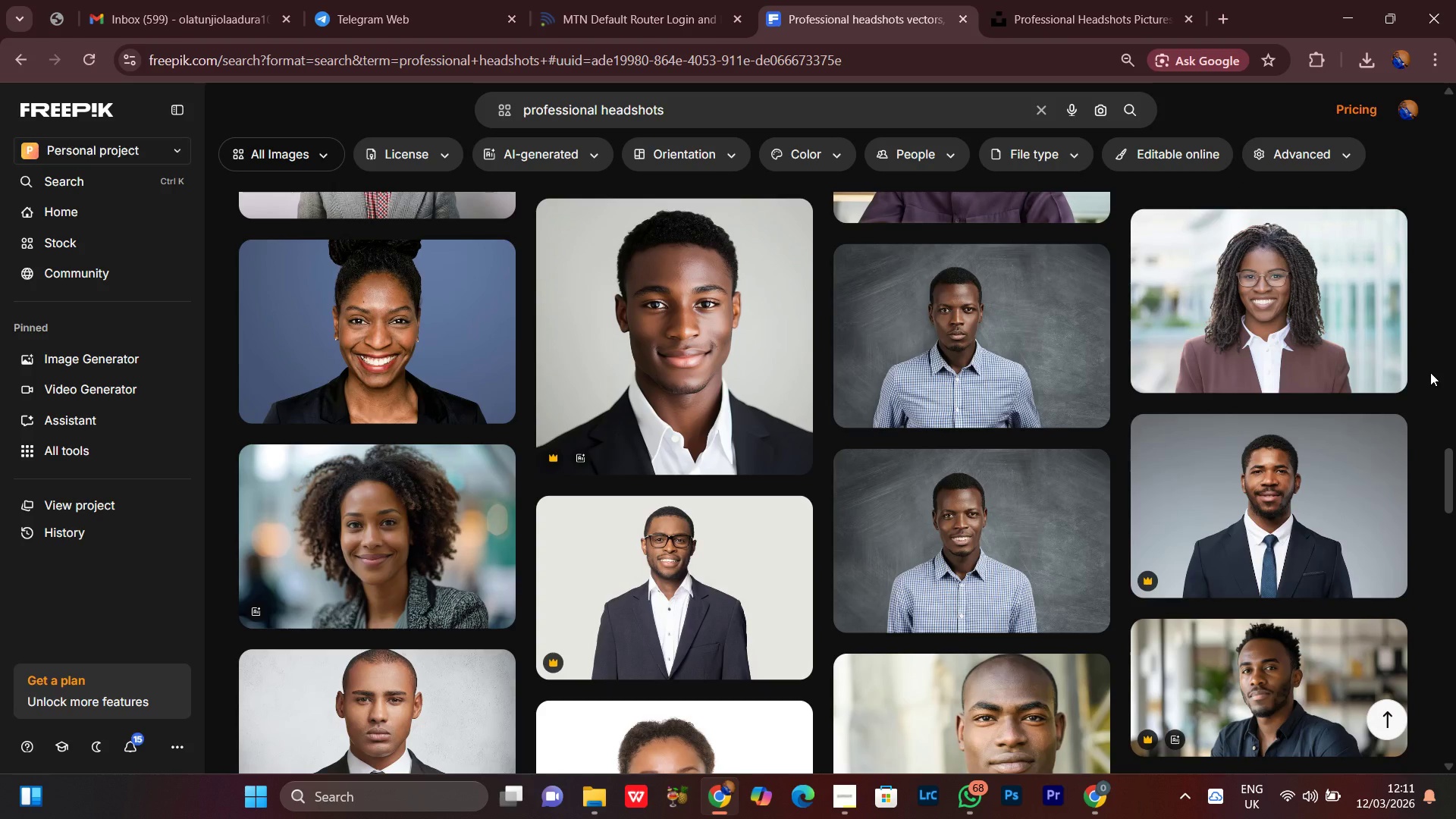 
scroll: coordinate [1430, 372], scroll_direction: none, amount: 0.0
 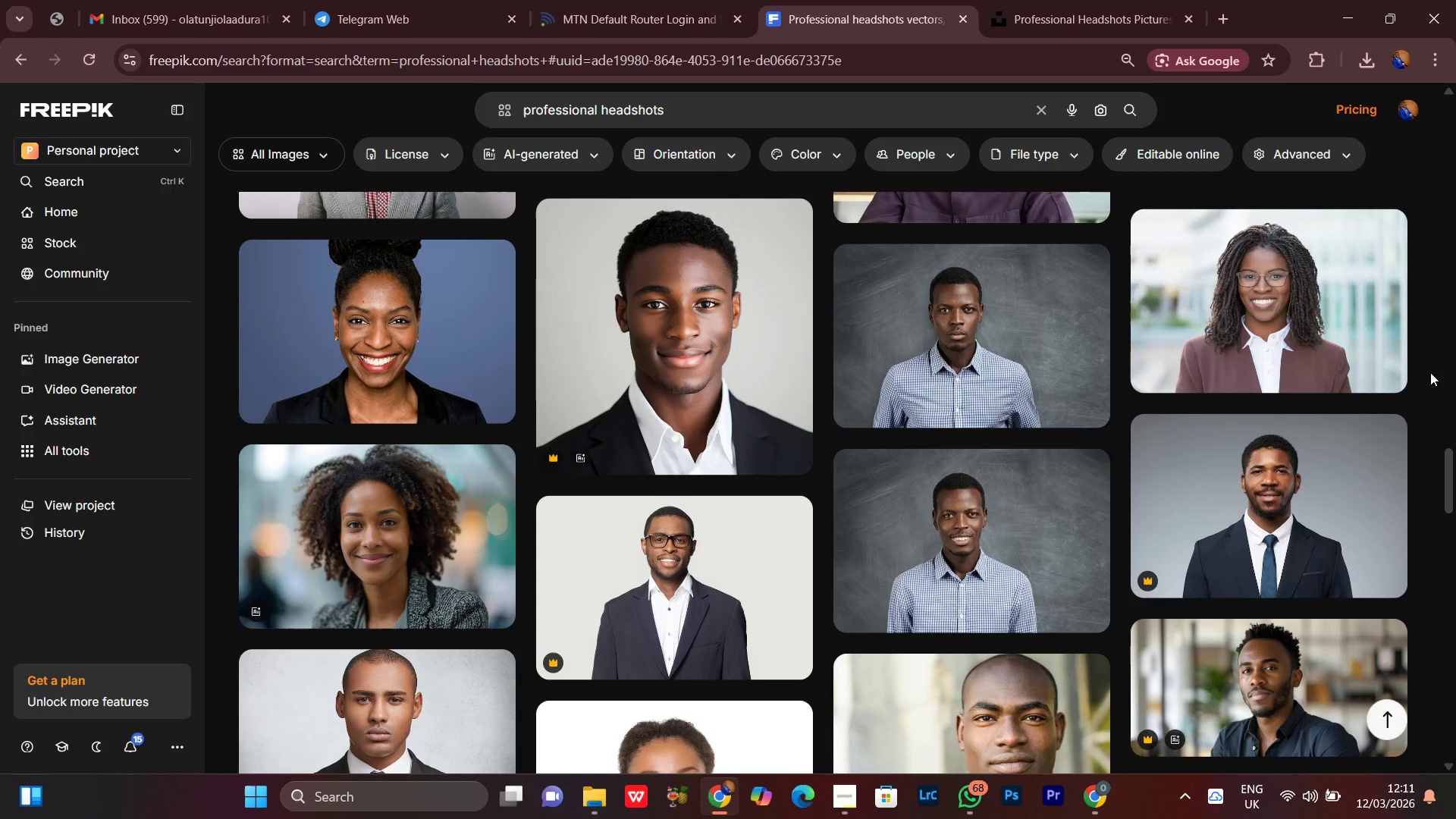 
scroll: coordinate [1430, 372], scroll_direction: down, amount: 10.0
 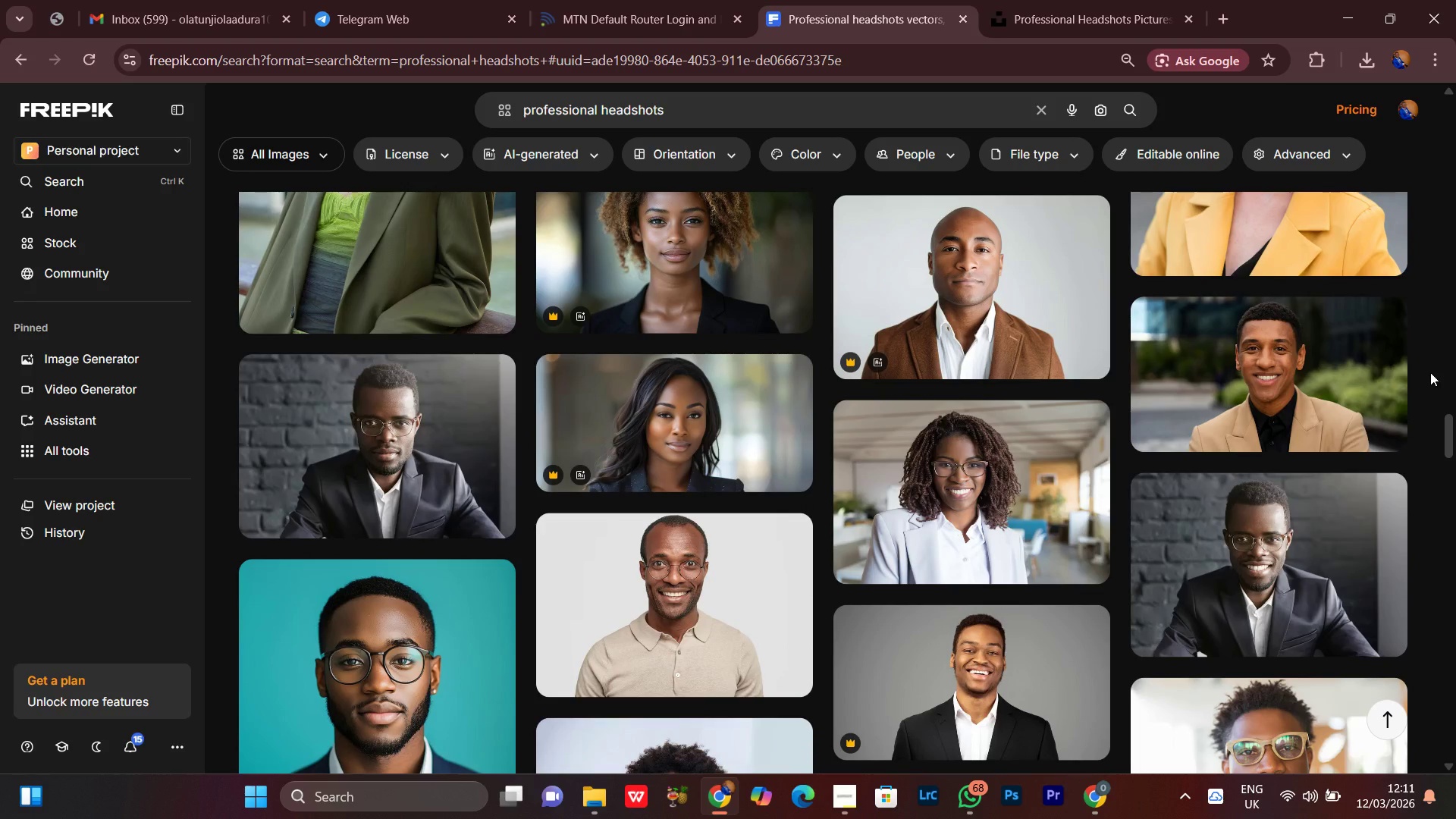 
wait(5.19)
 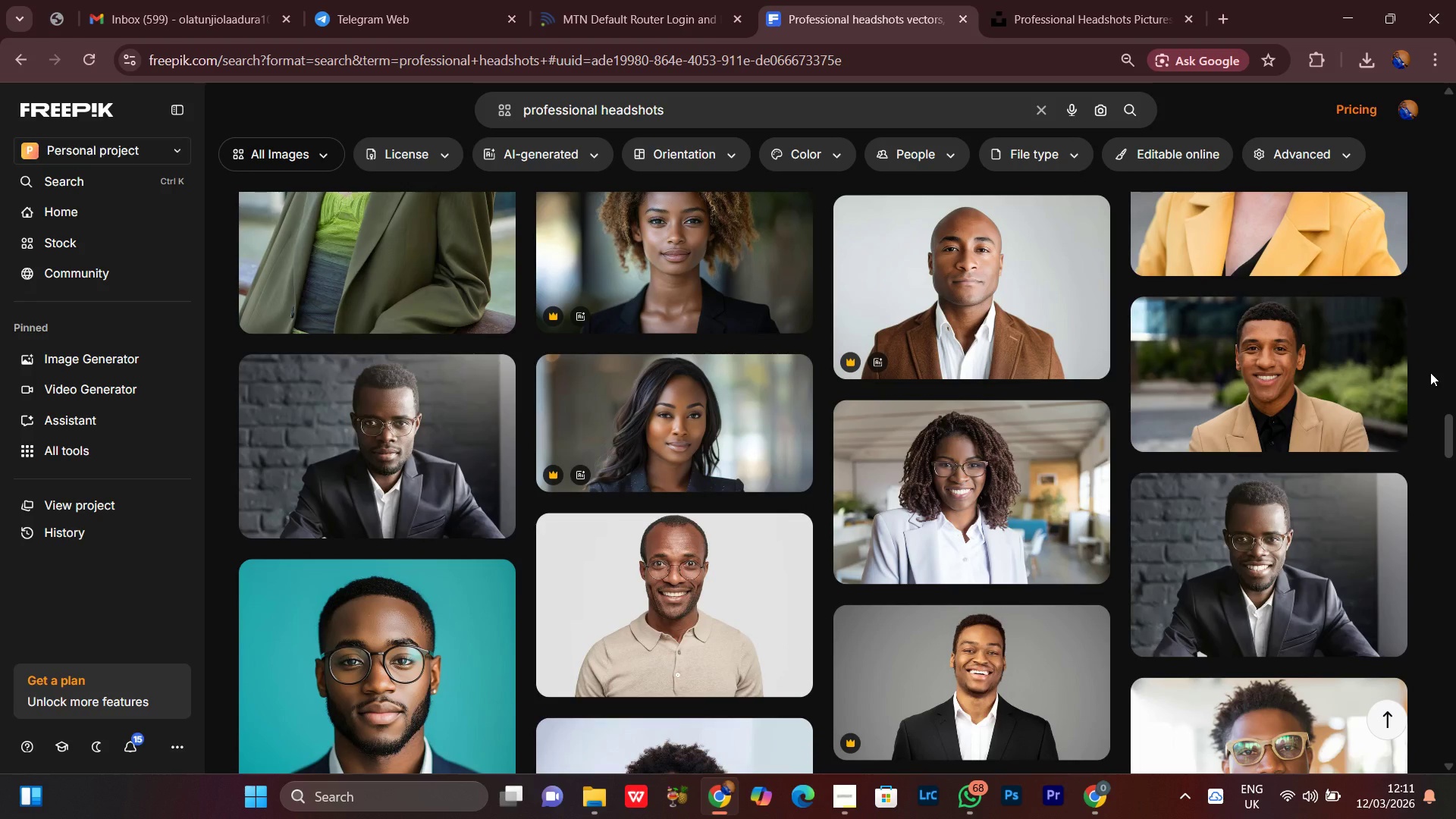 
scroll: coordinate [1430, 372], scroll_direction: down, amount: 3.0
 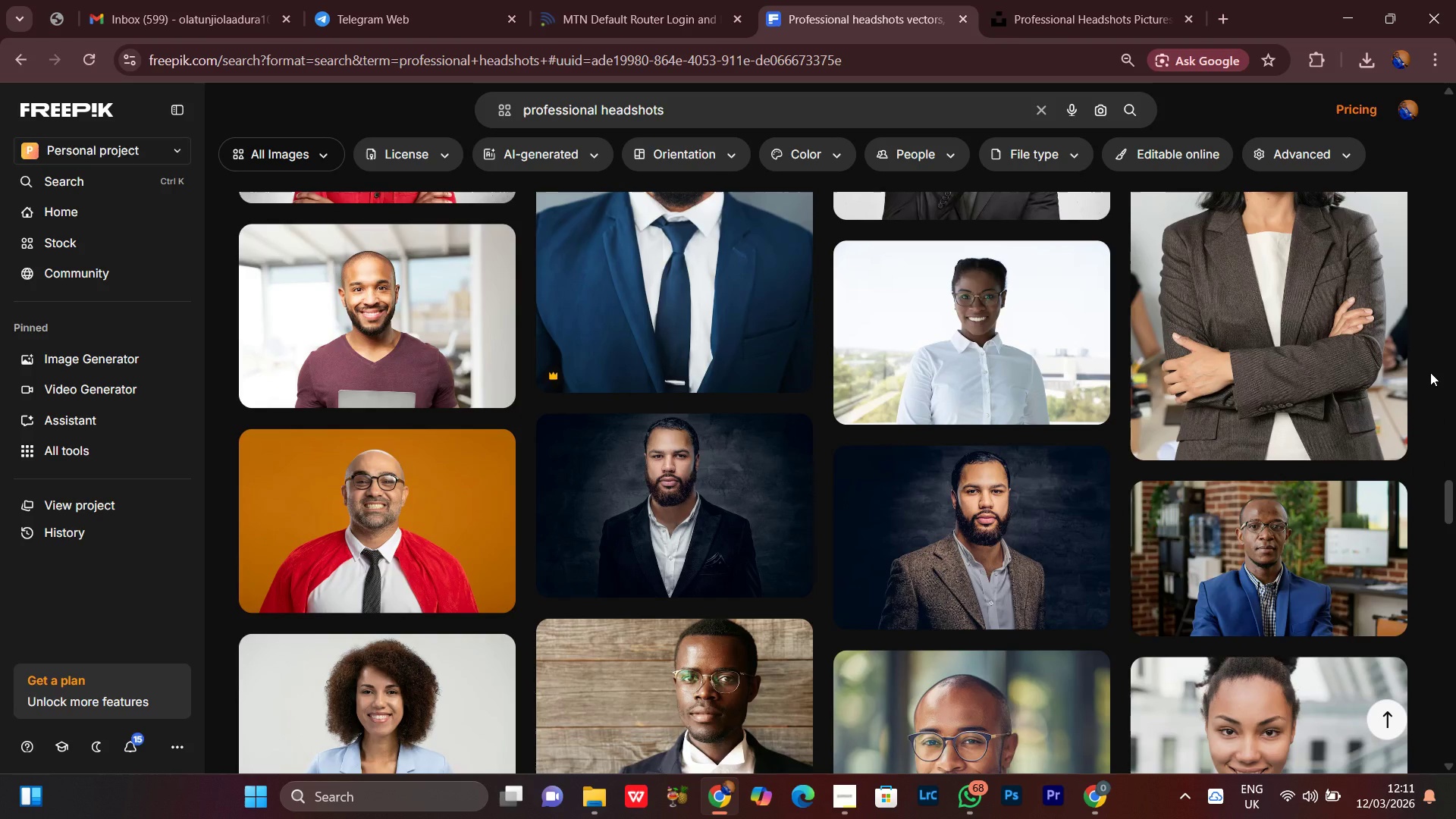 
wait(6.92)
 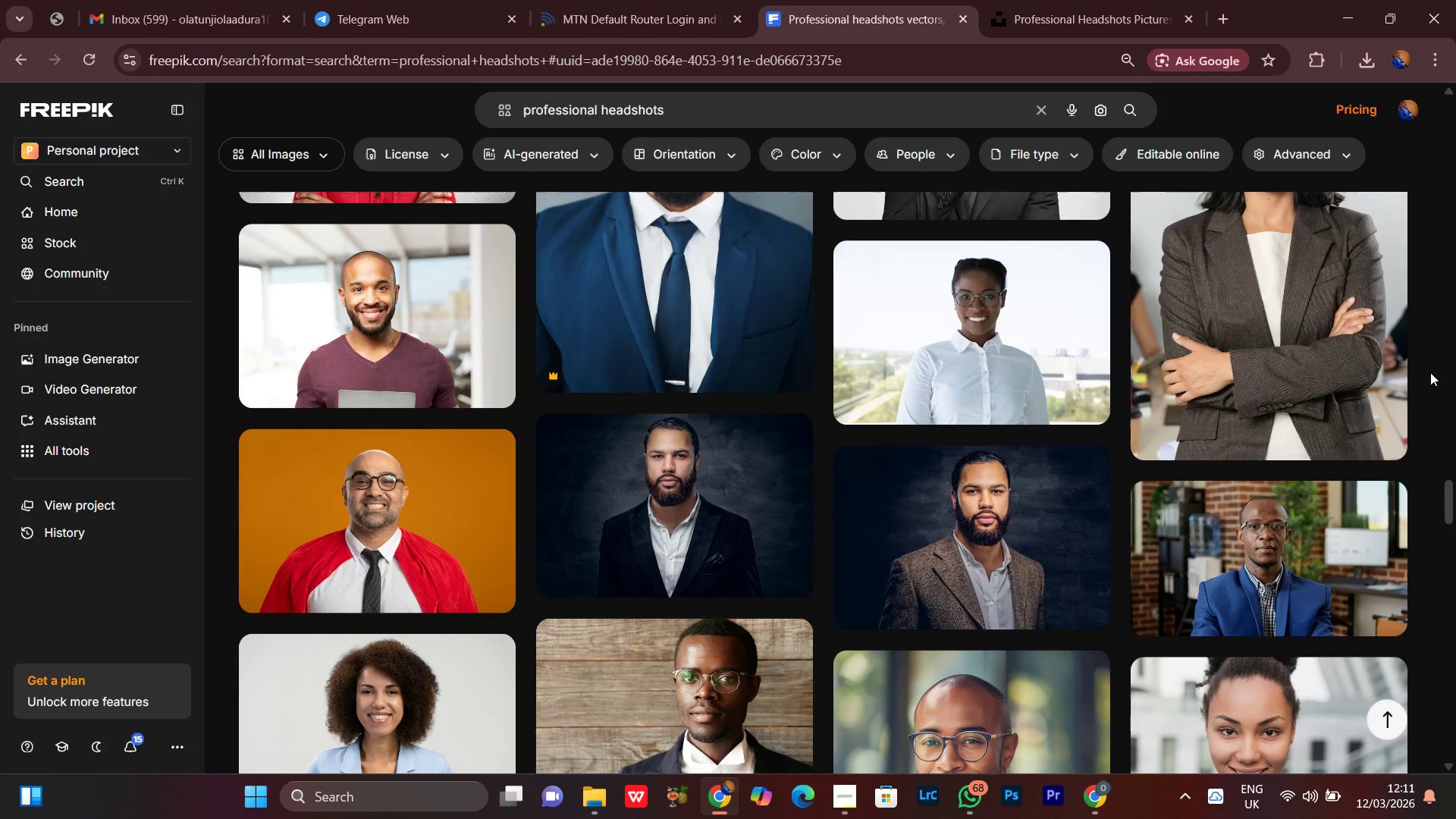 
scroll: coordinate [1430, 372], scroll_direction: down, amount: 4.0
 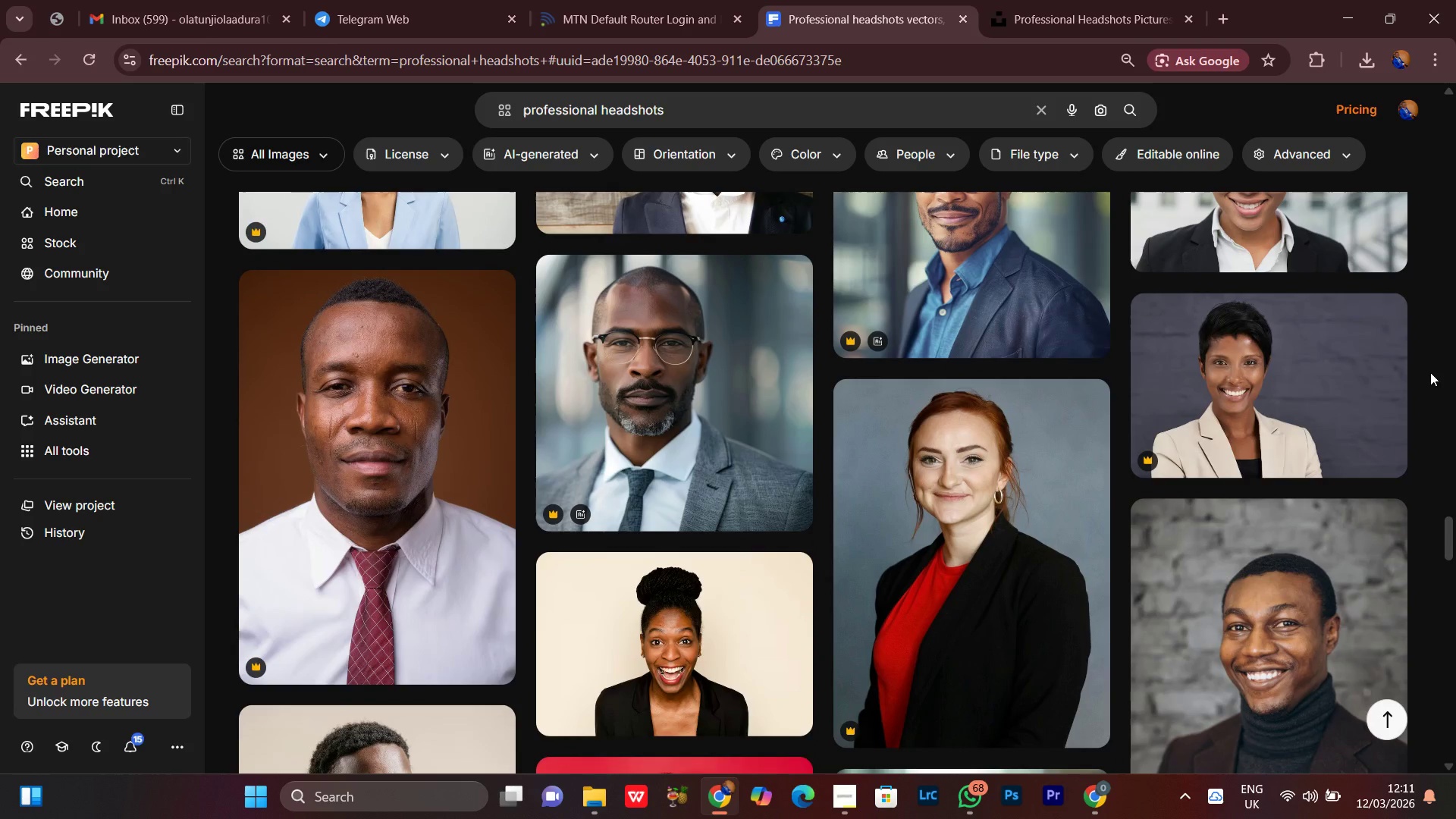 
wait(11.78)
 